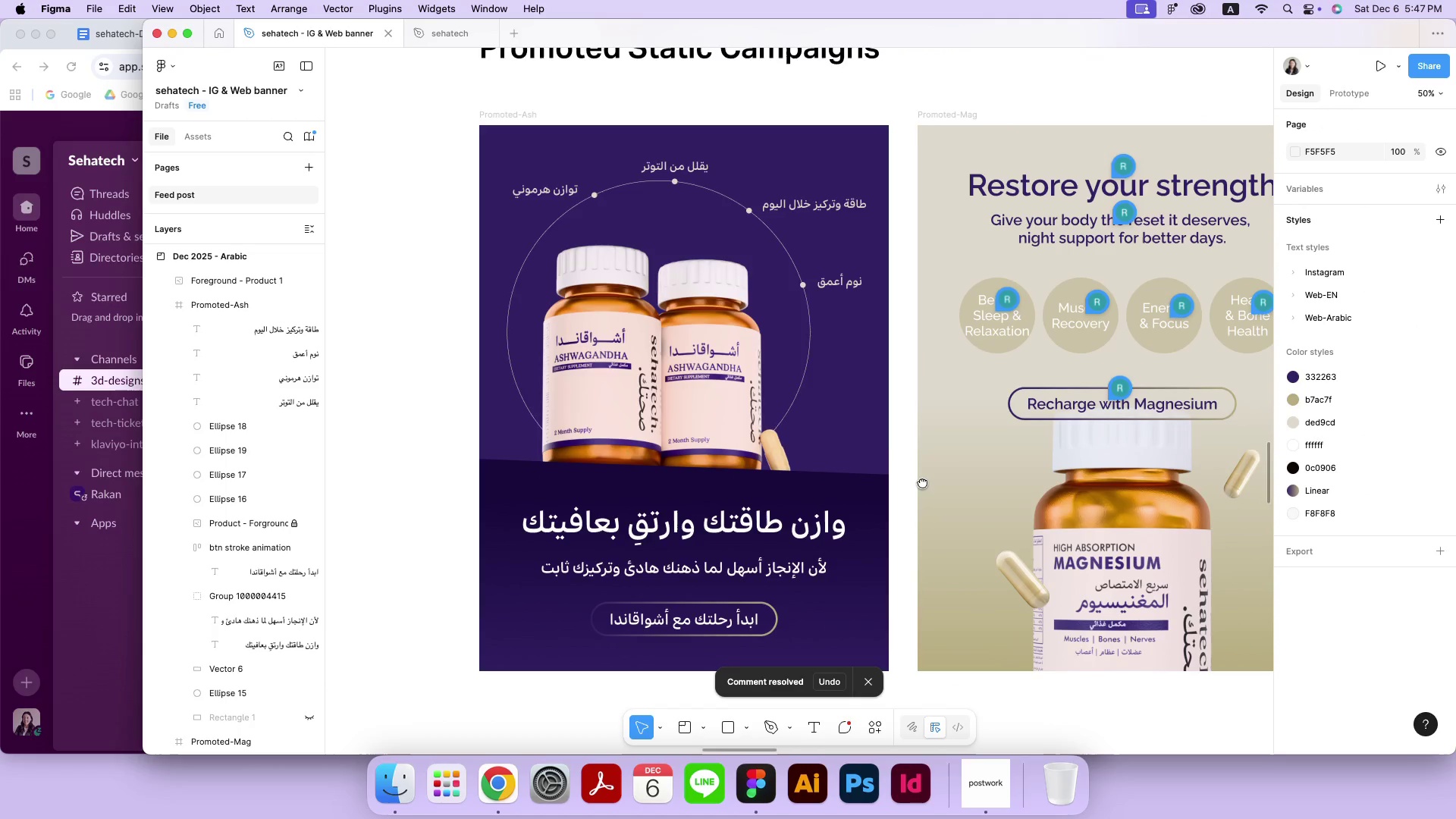 
hold_key(key=Space, duration=0.47)
 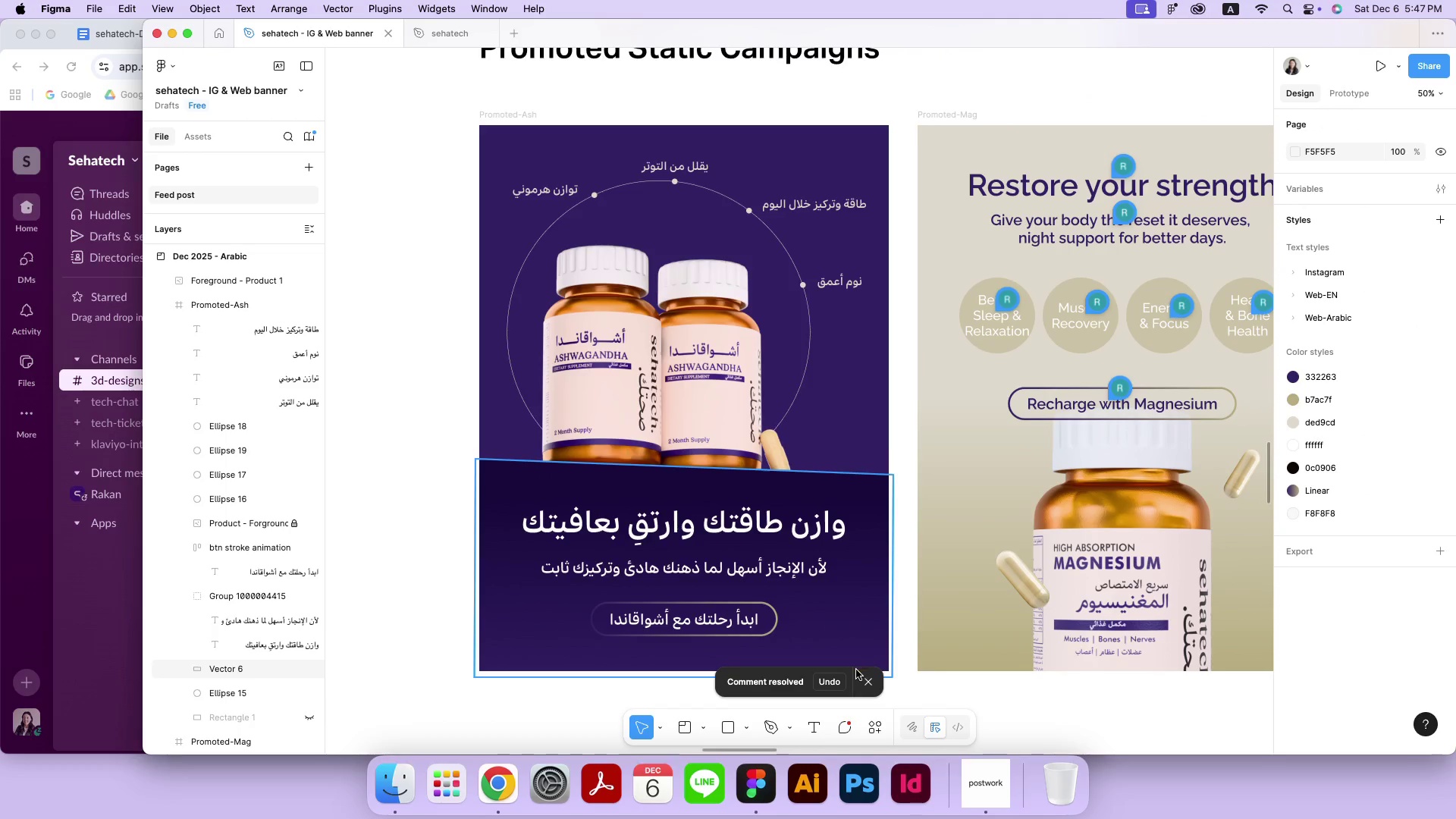 
left_click([863, 679])
 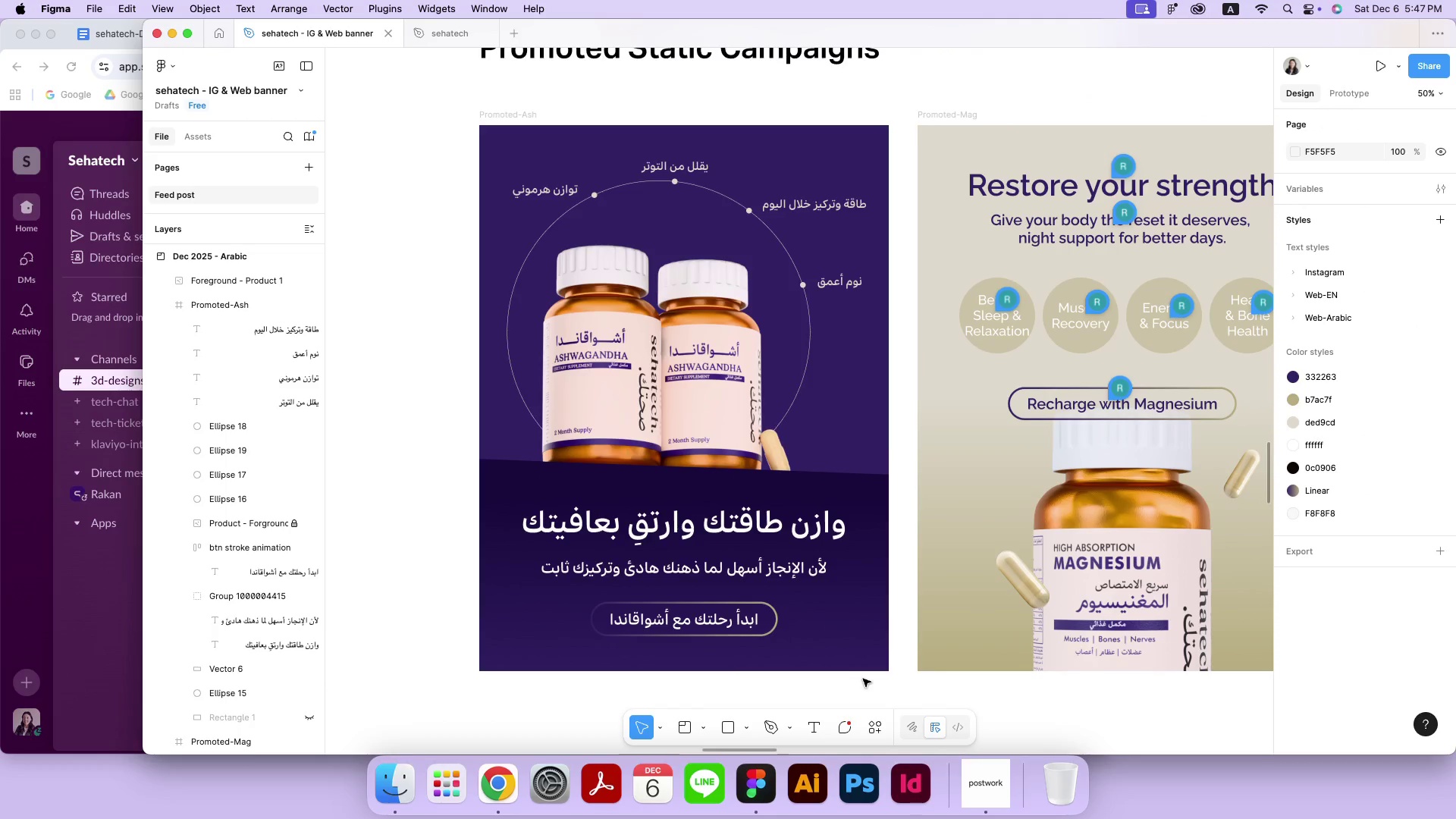 
hold_key(key=Space, duration=1.51)
 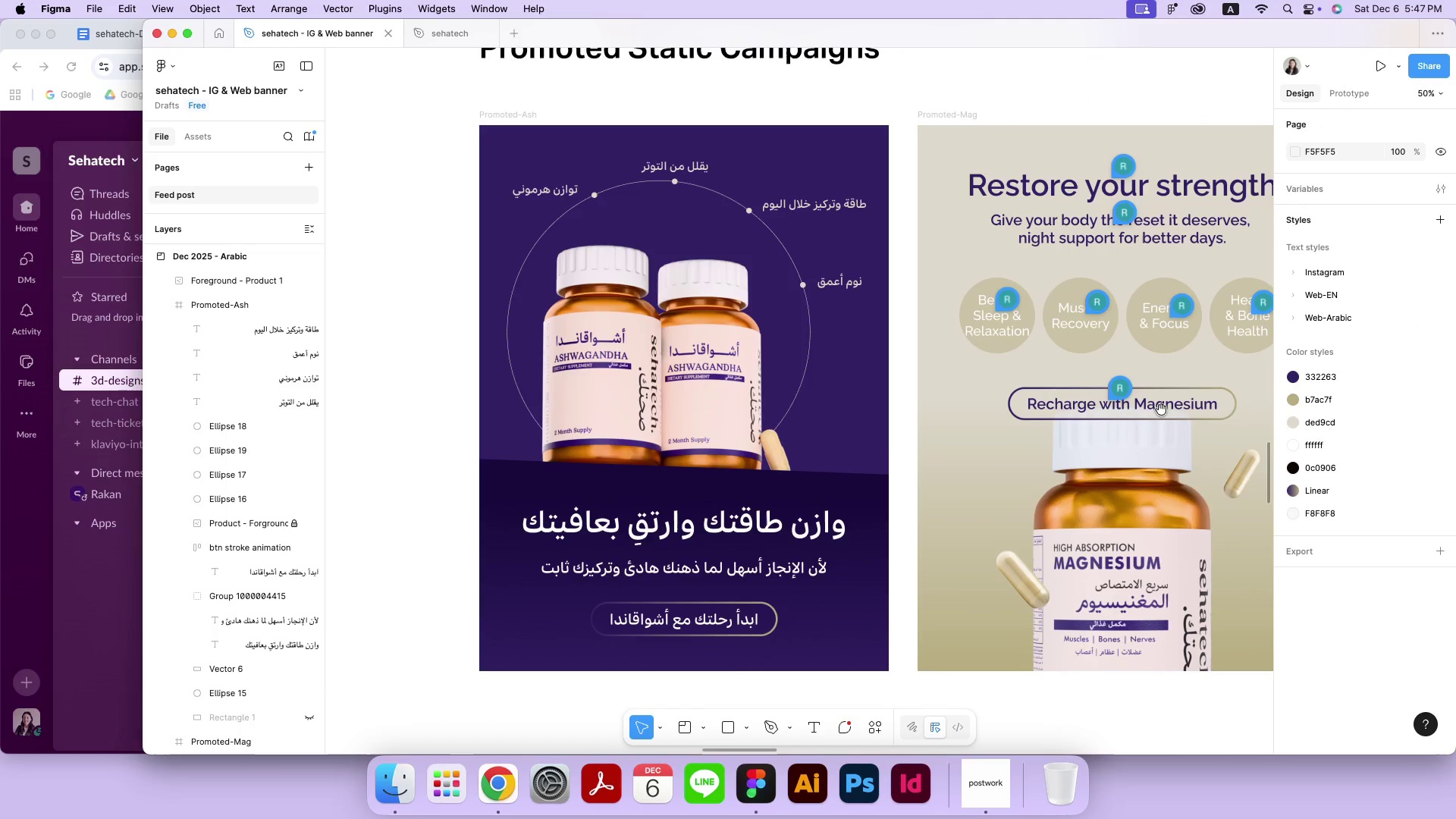 
hold_key(key=Space, duration=1.51)
 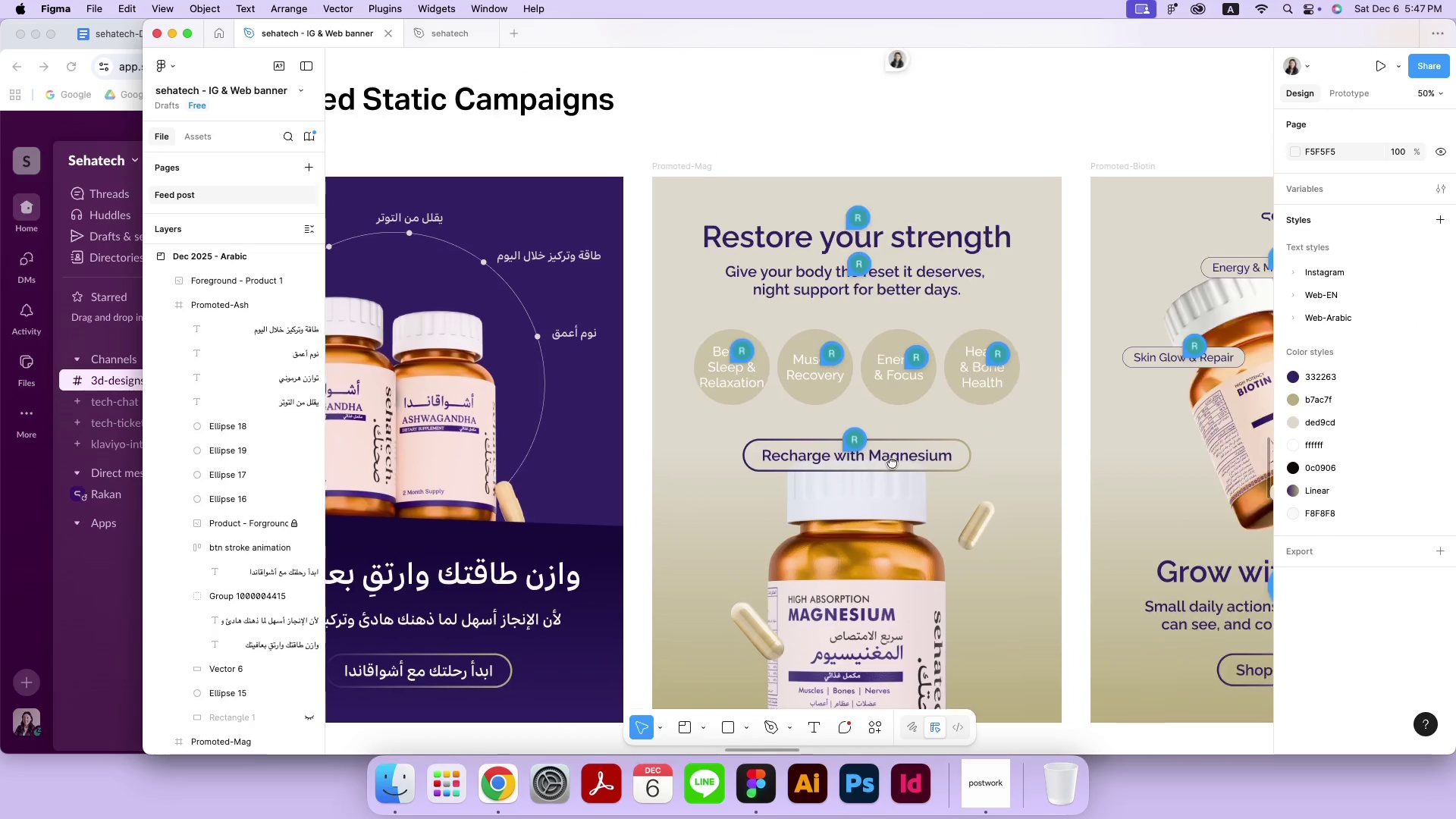 
left_click_drag(start_coordinate=[1160, 410], to_coordinate=[885, 466])
 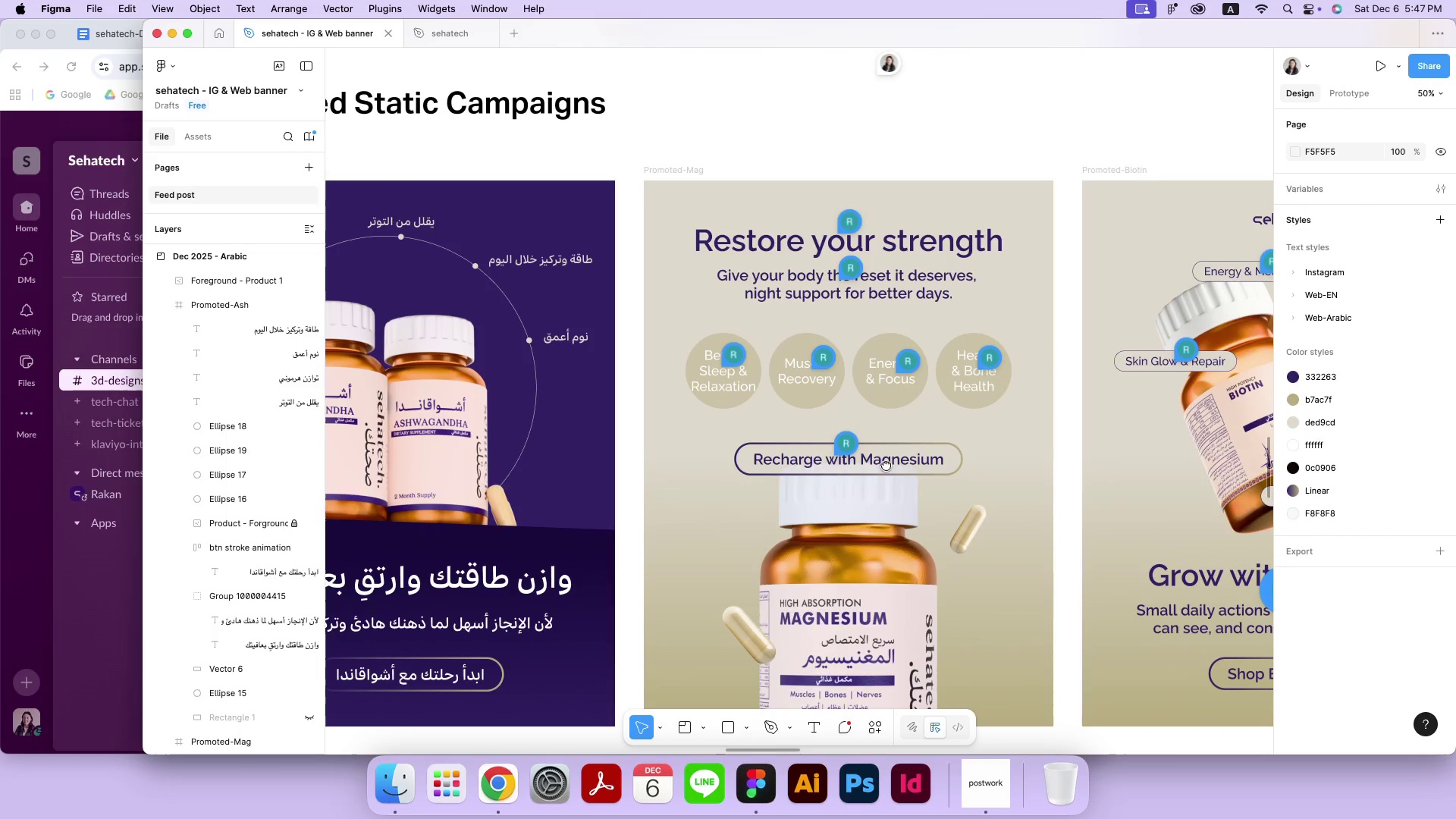 
key(Space)
 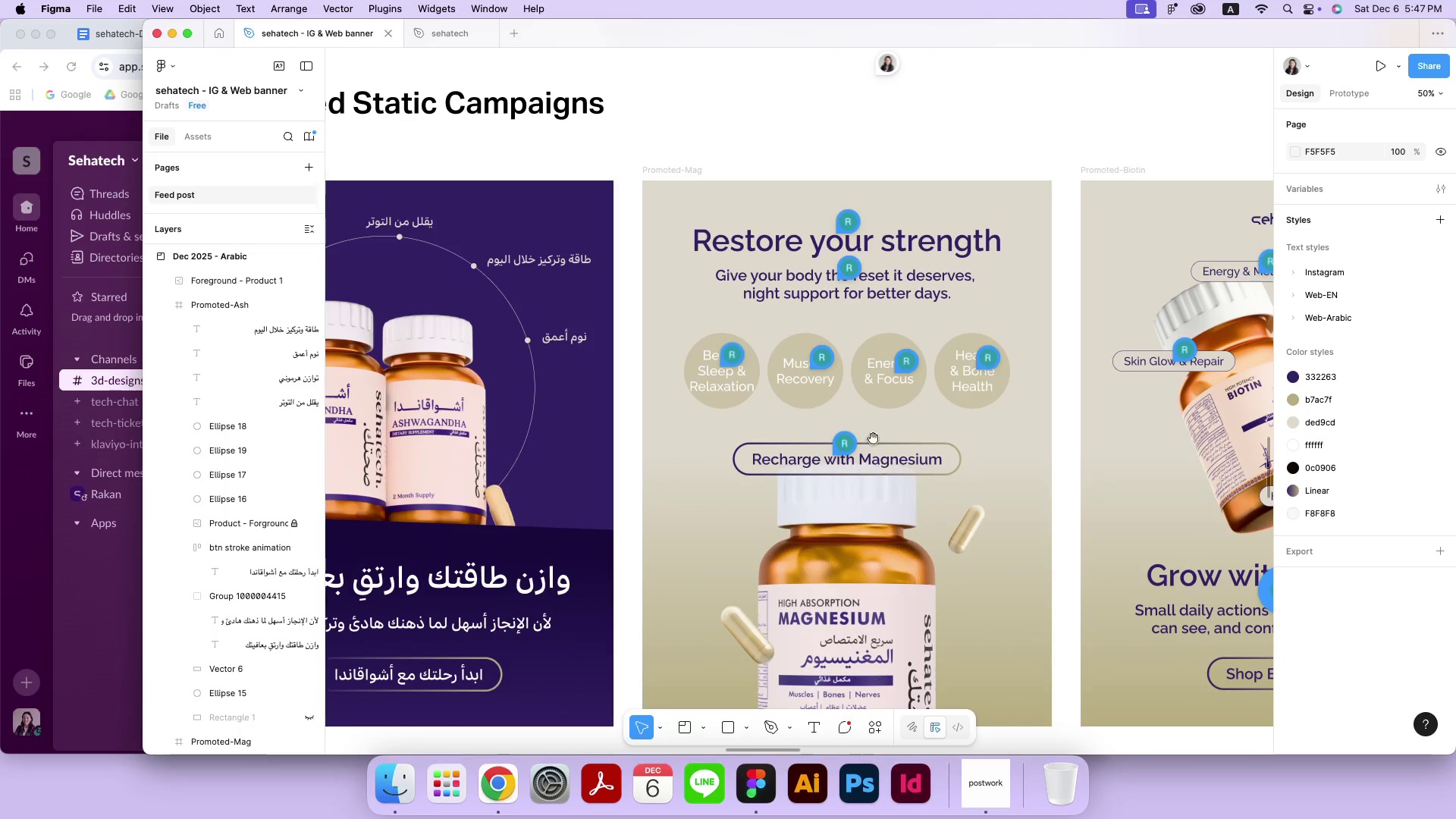 
key(Space)
 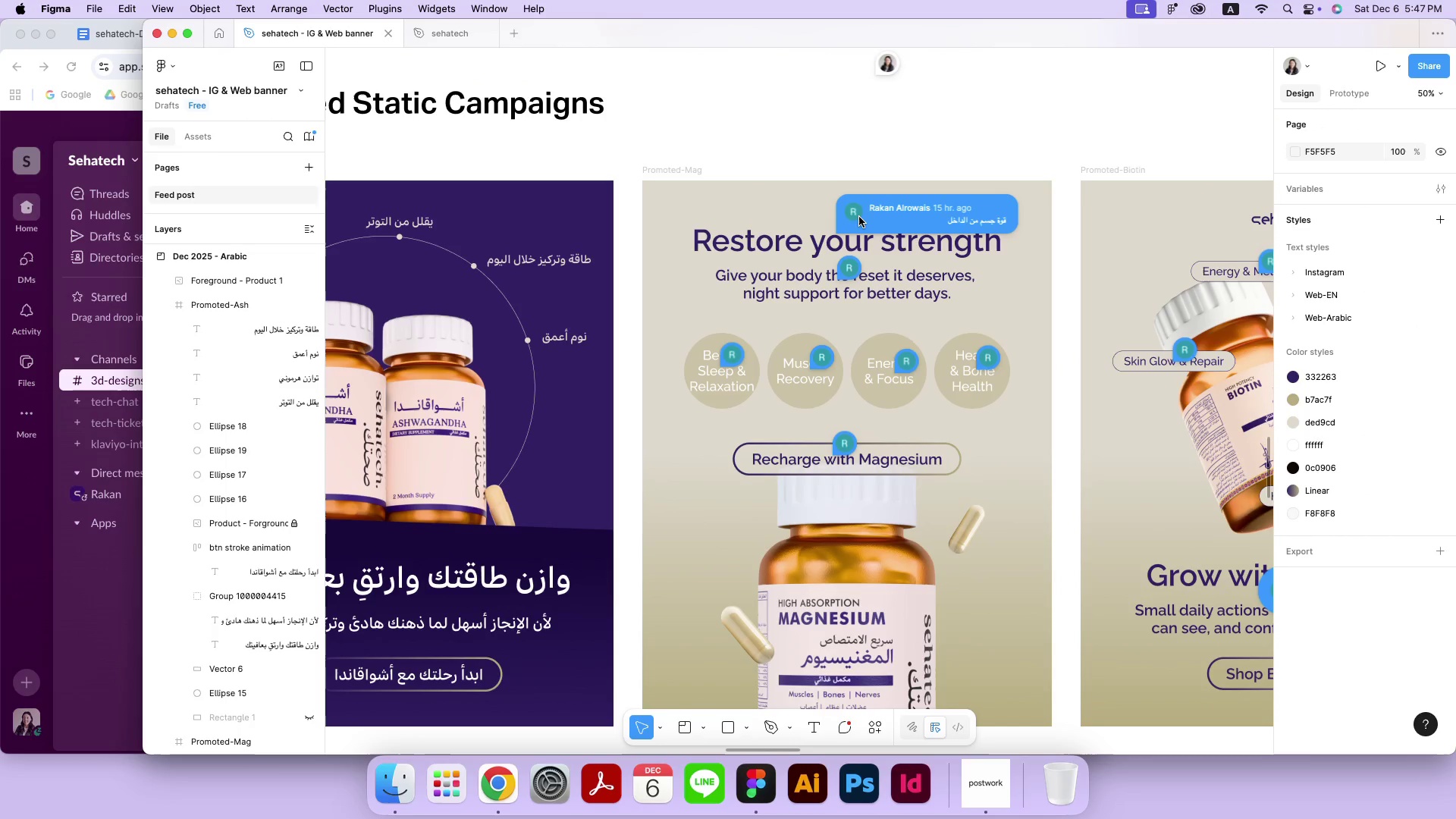 
left_click([859, 217])
 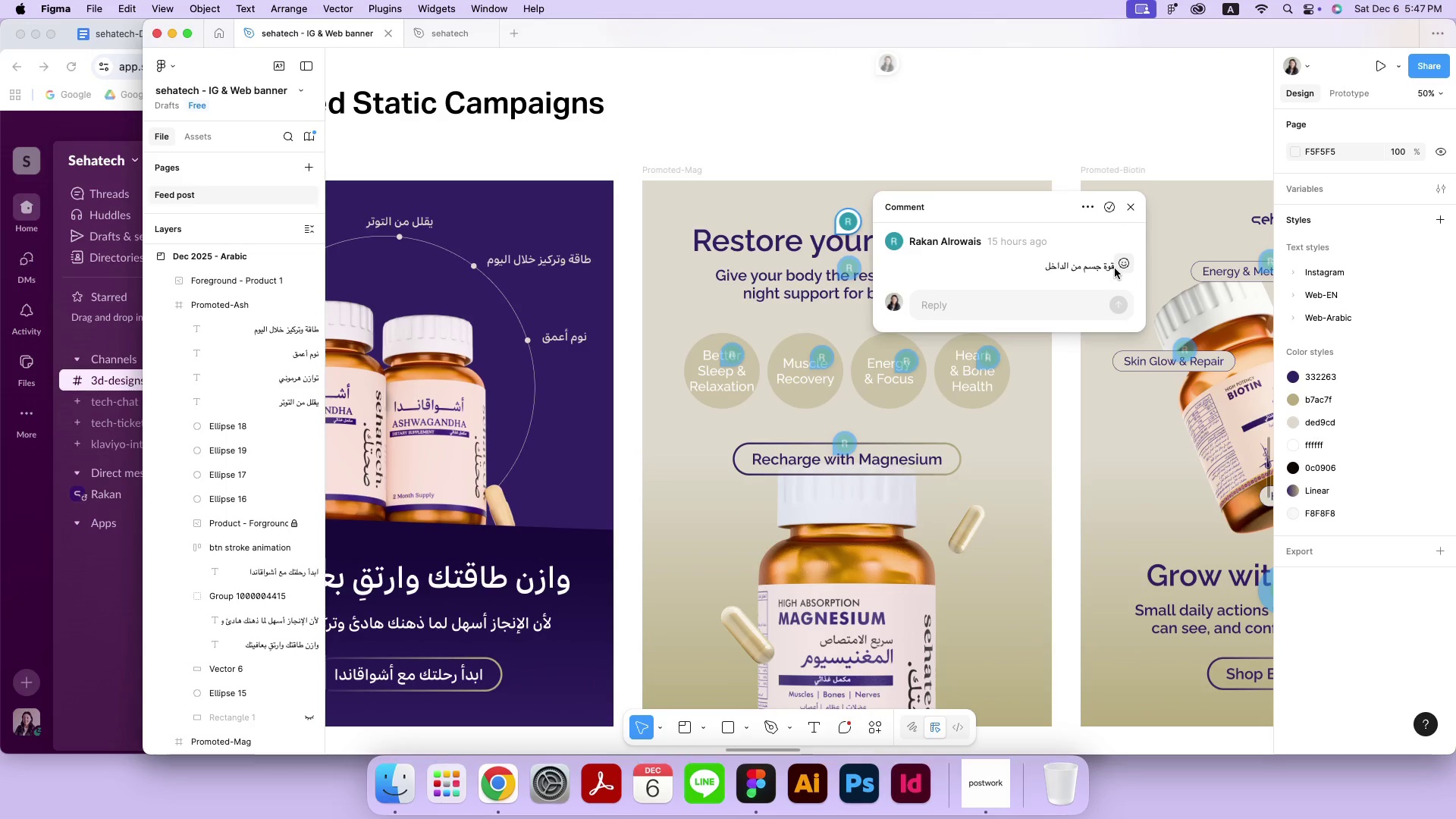 
left_click_drag(start_coordinate=[1029, 264], to_coordinate=[1113, 269])
 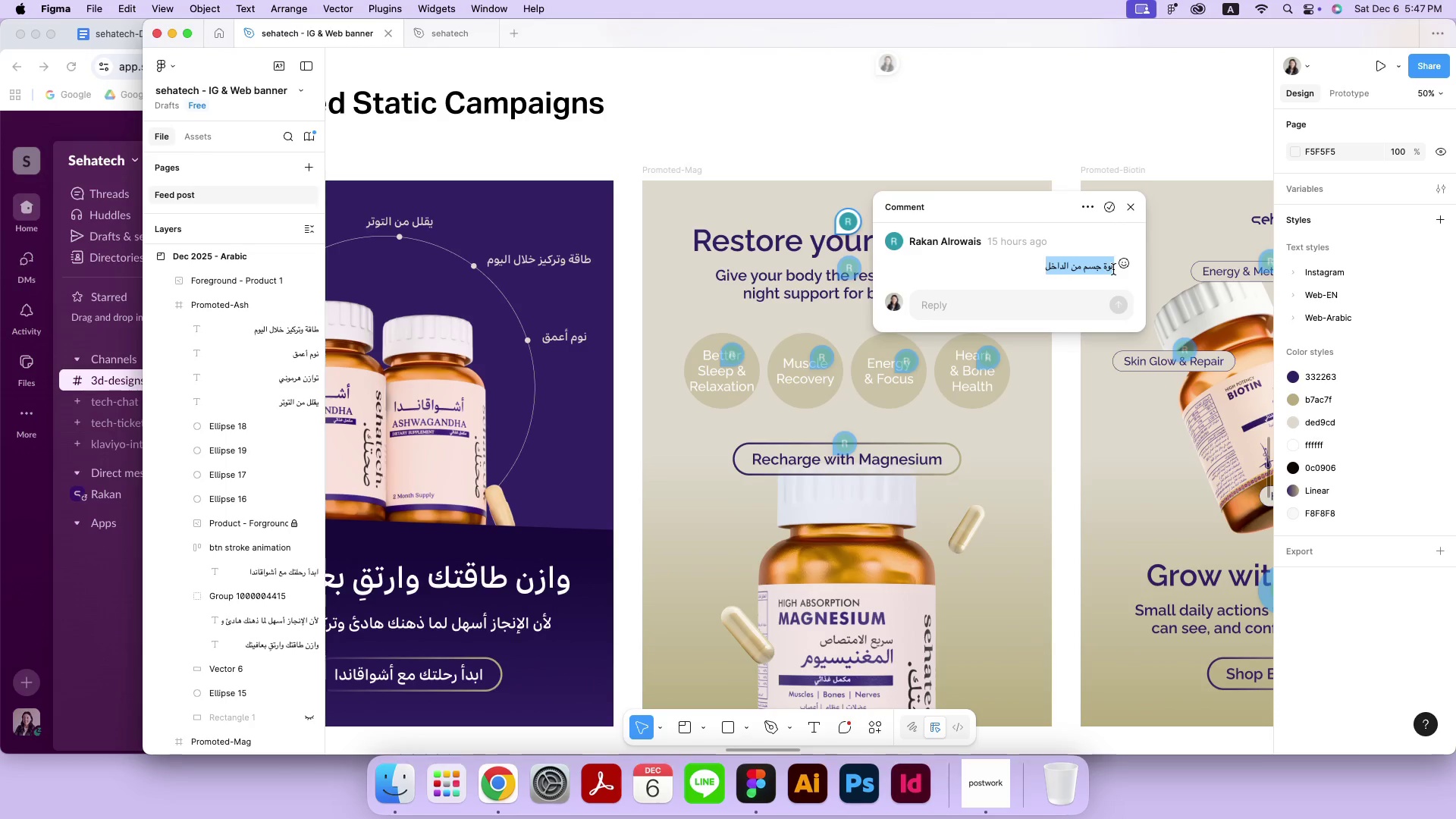 
key(Meta+CommandLeft)
 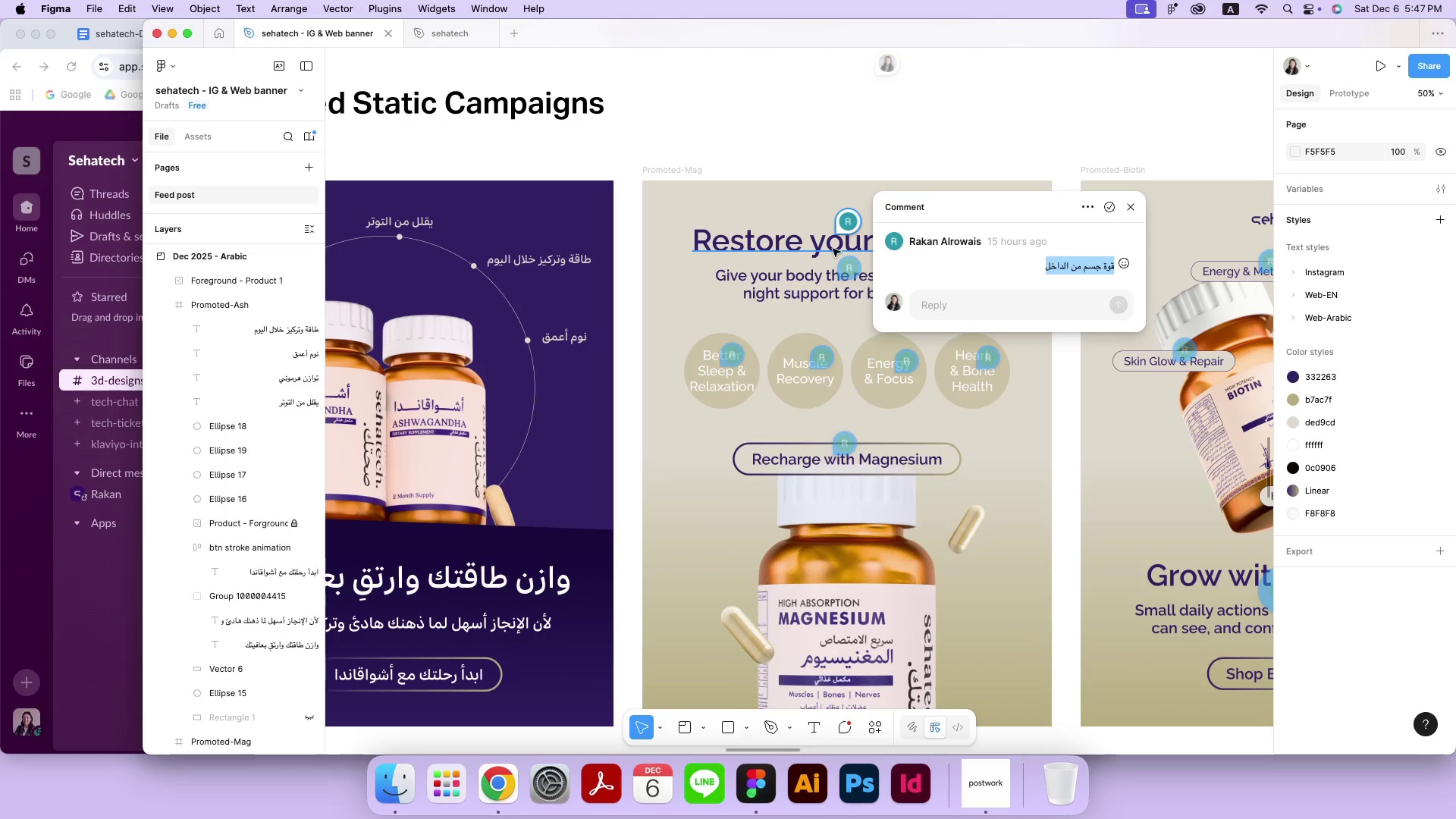 
key(Meta+C)
 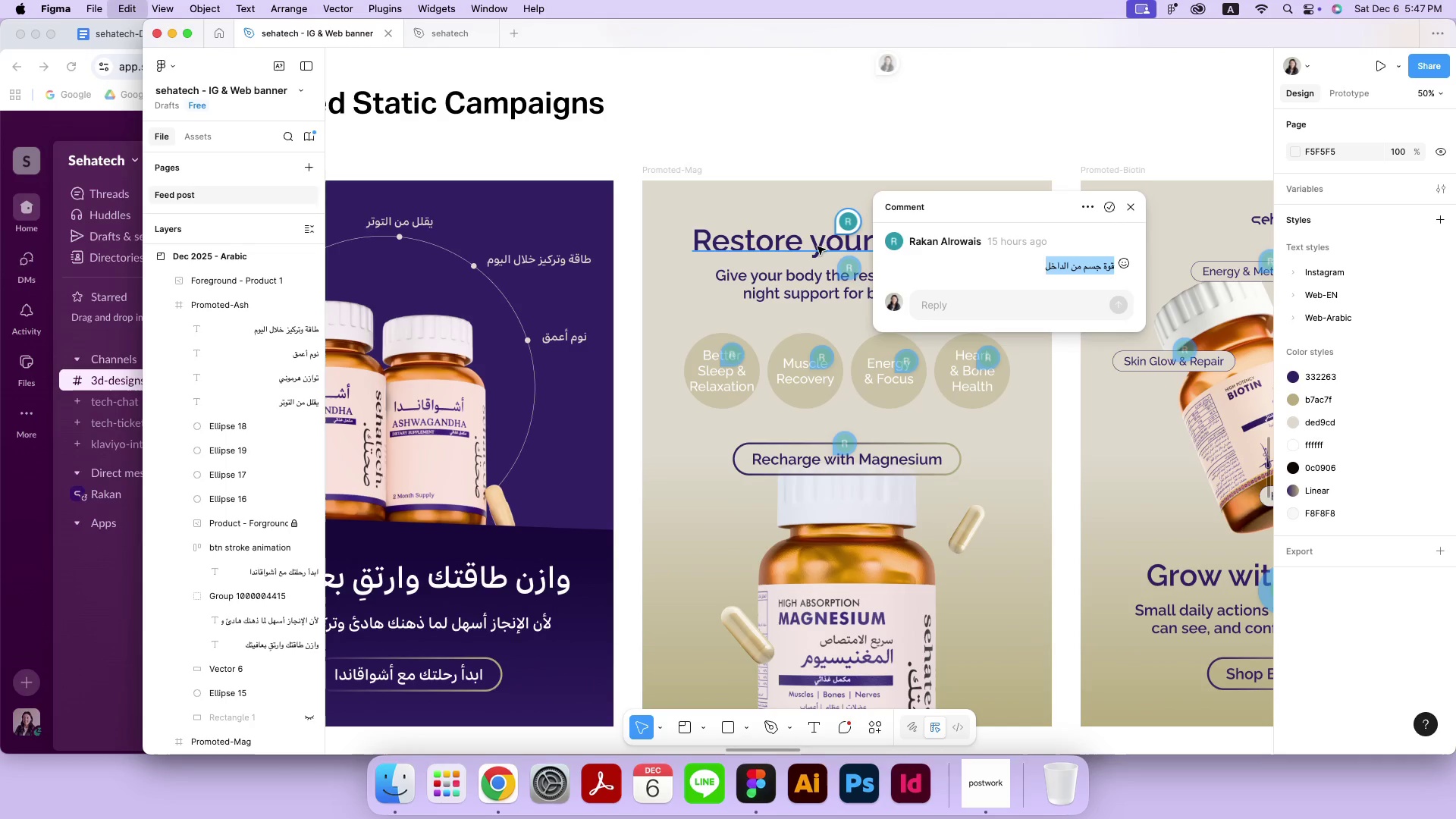 
double_click([811, 245])
 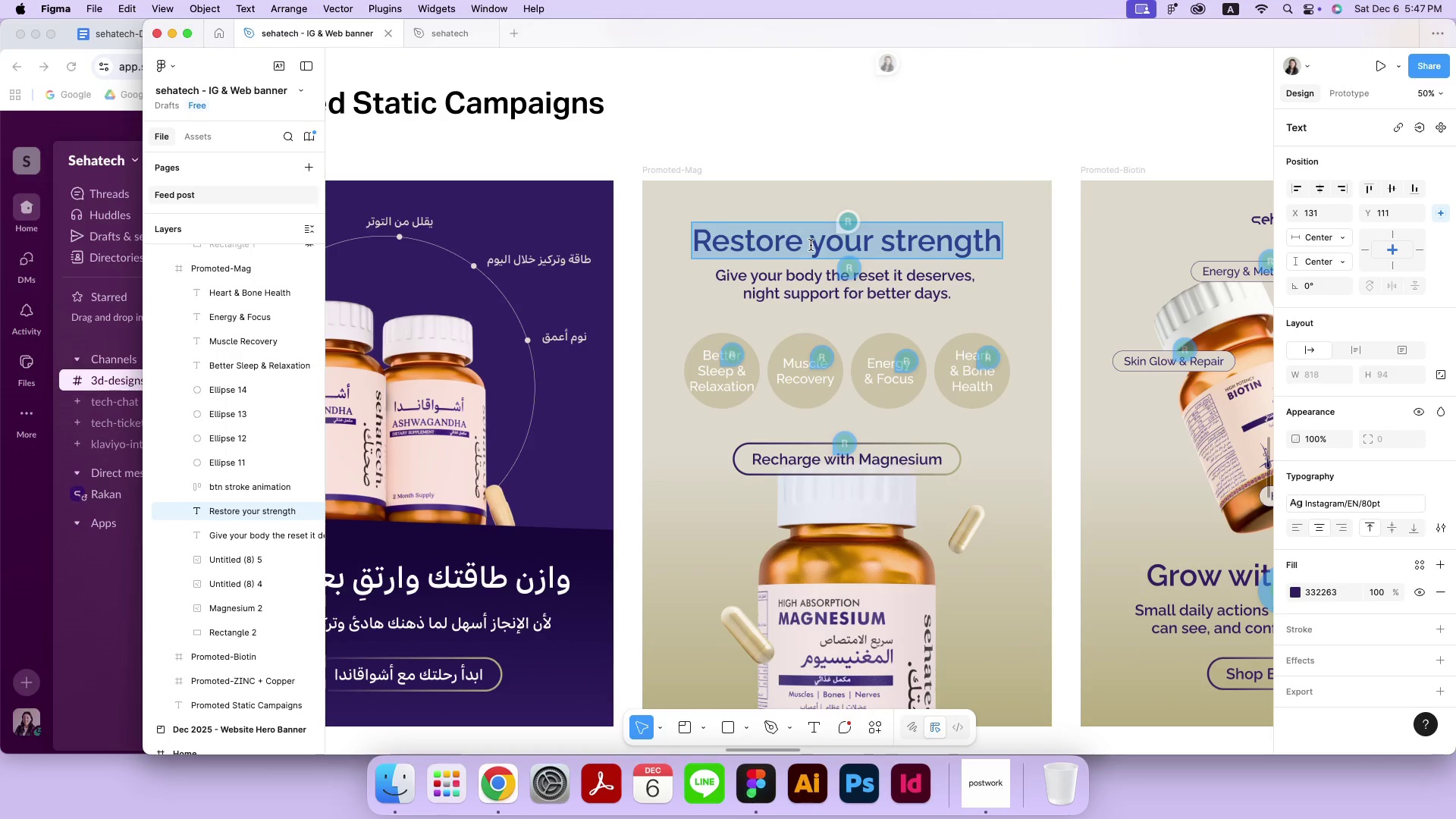 
key(Meta+V)
 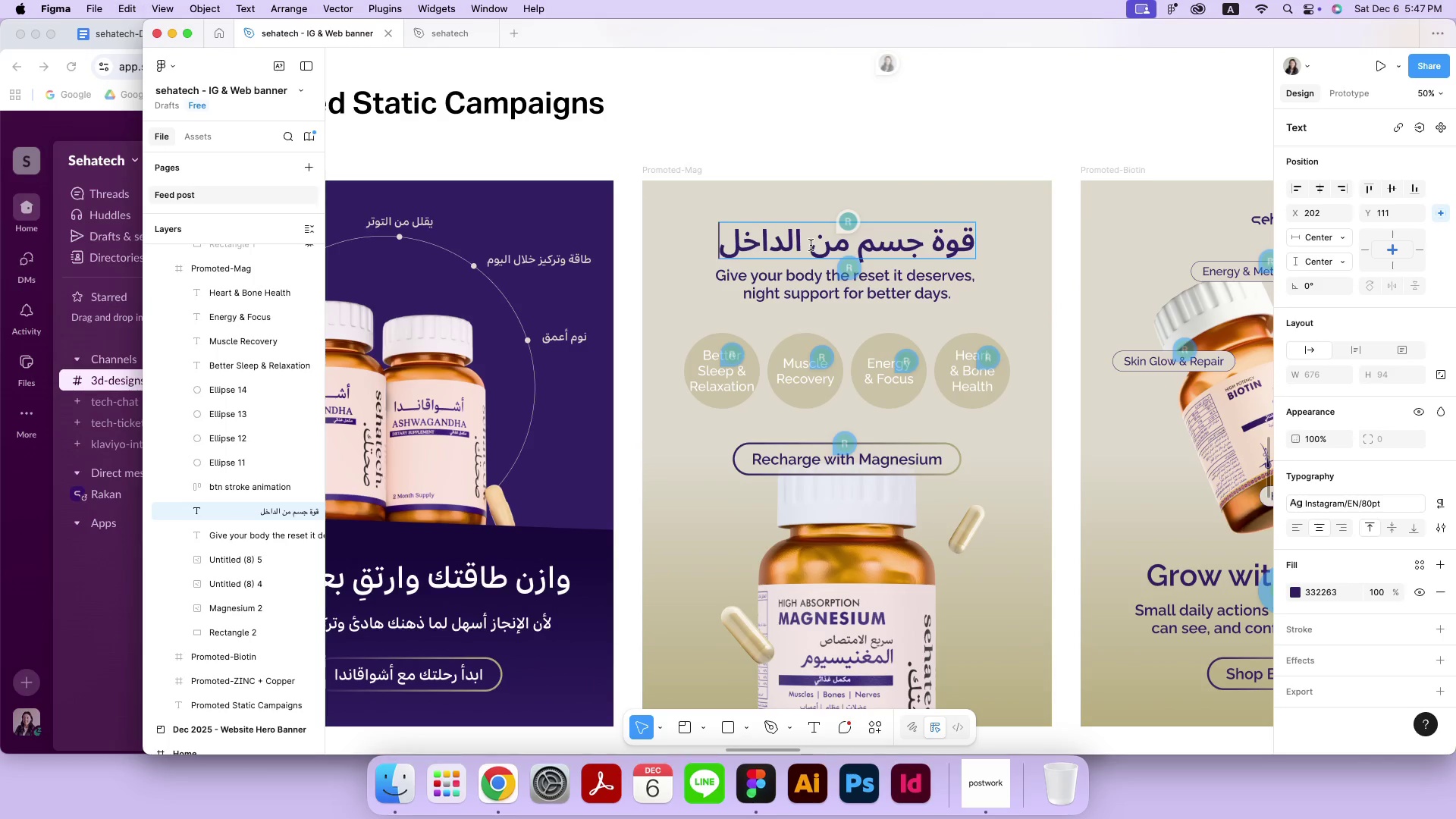 
left_click([811, 245])
 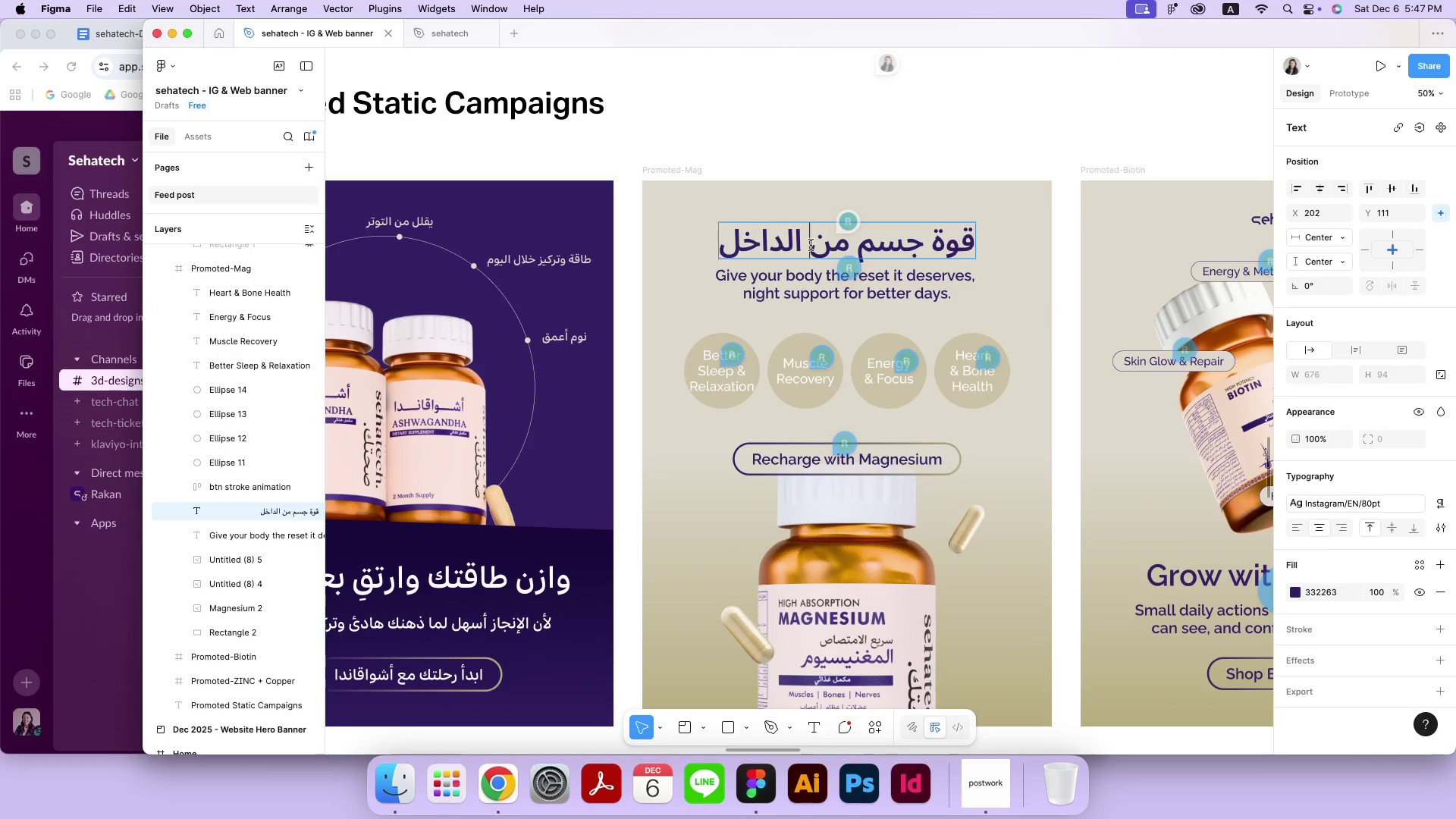 
key(Meta+CommandLeft)
 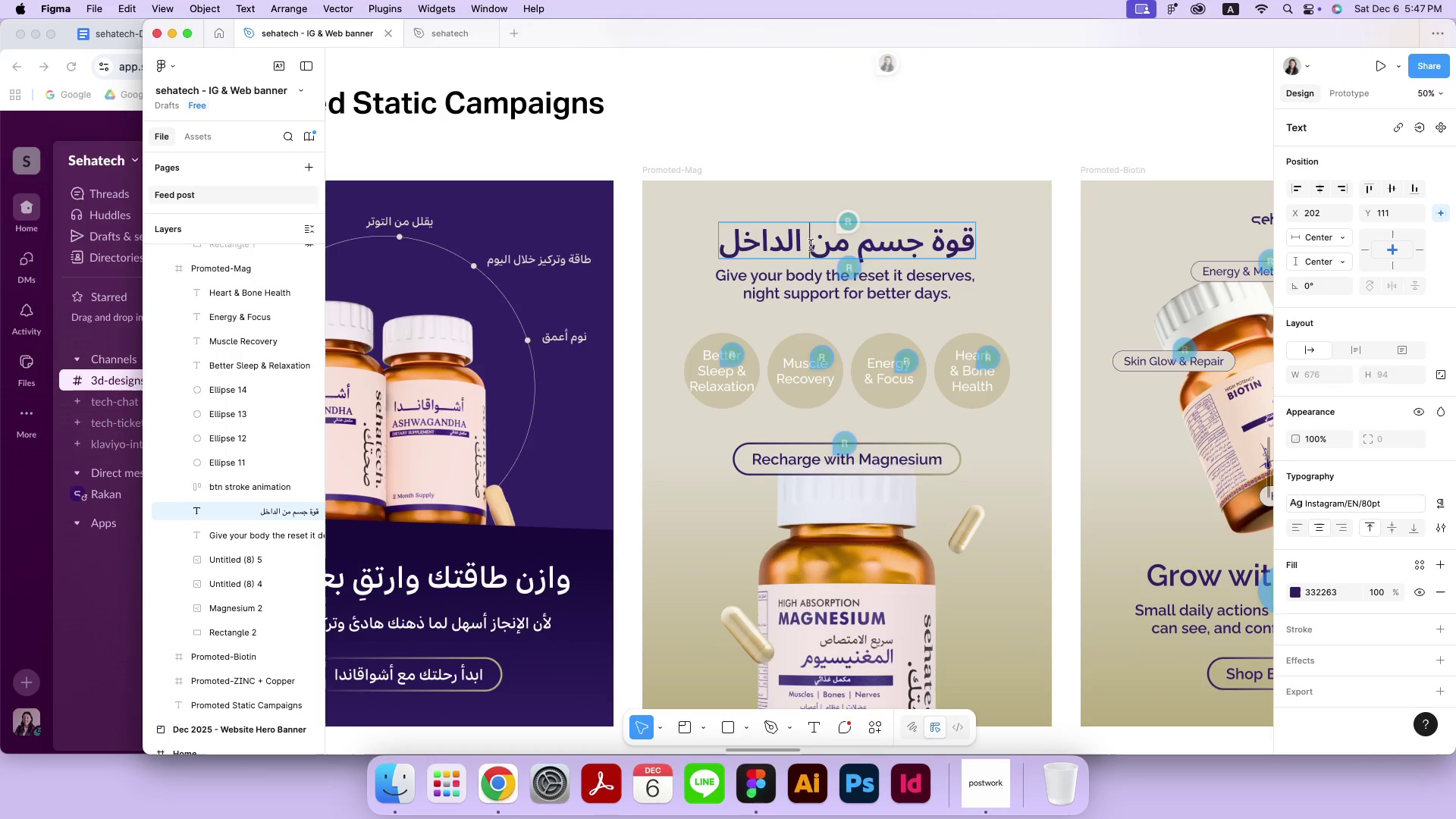 
key(Meta+A)
 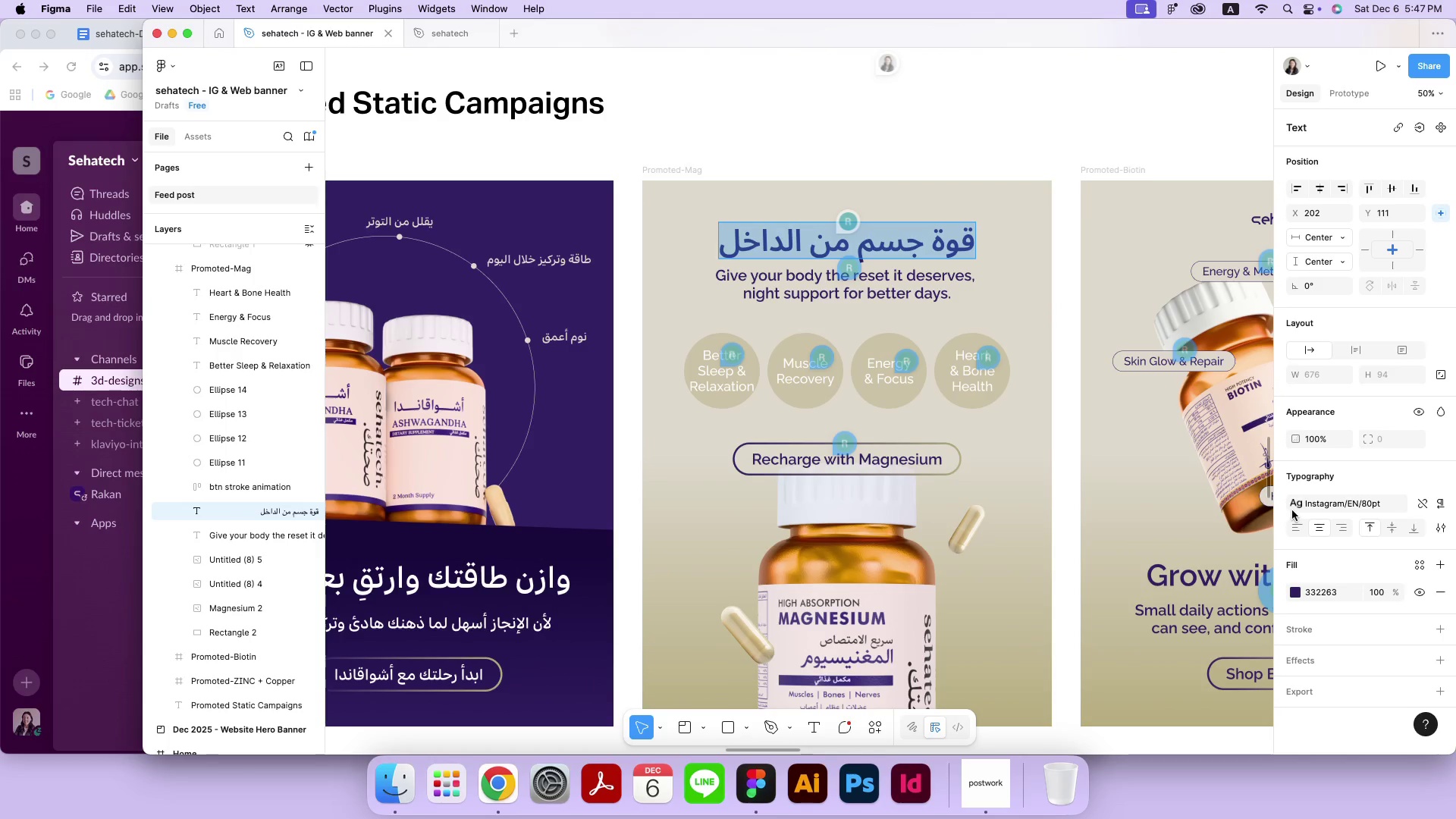 
left_click([1294, 506])
 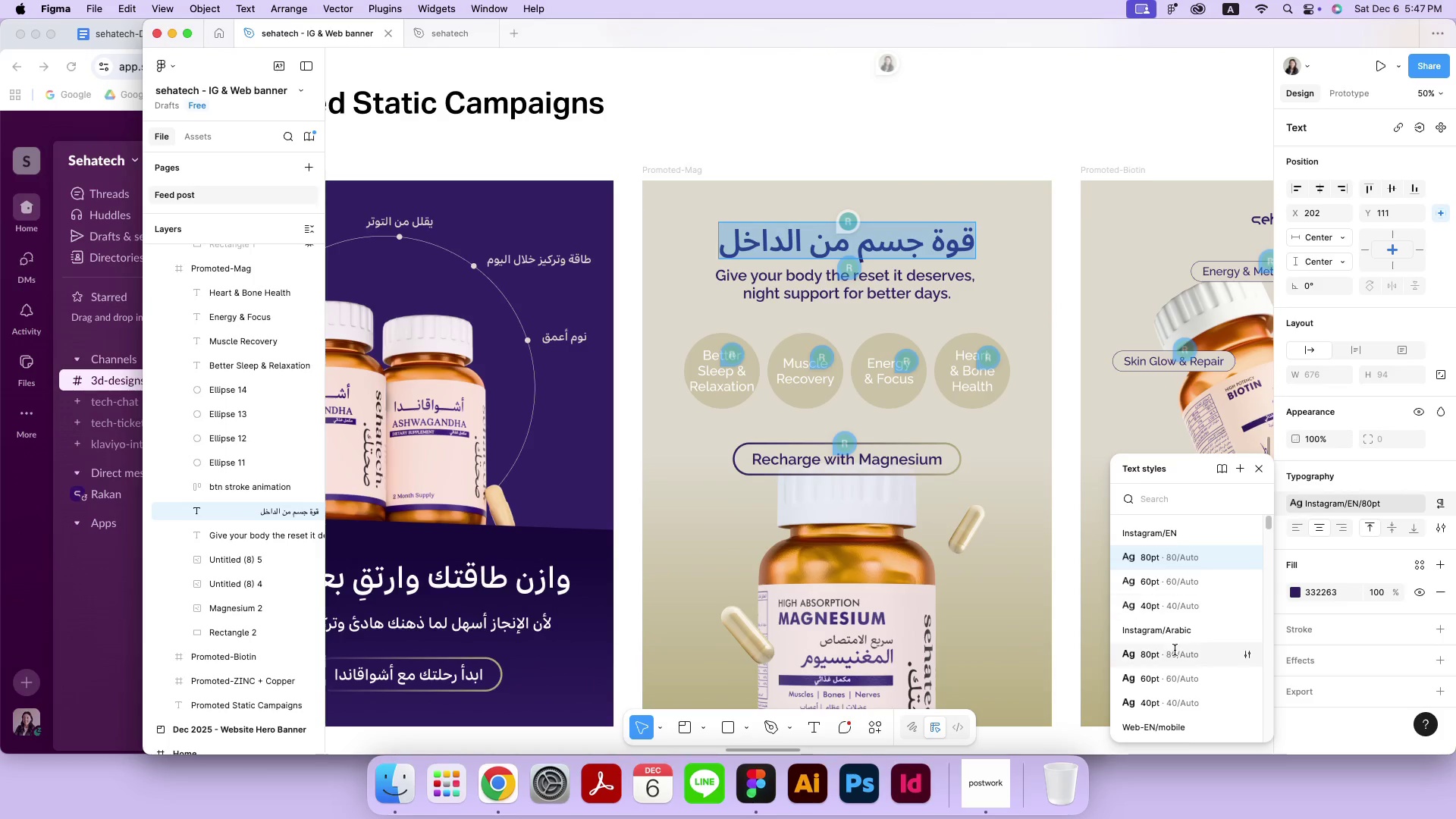 
left_click([1172, 653])
 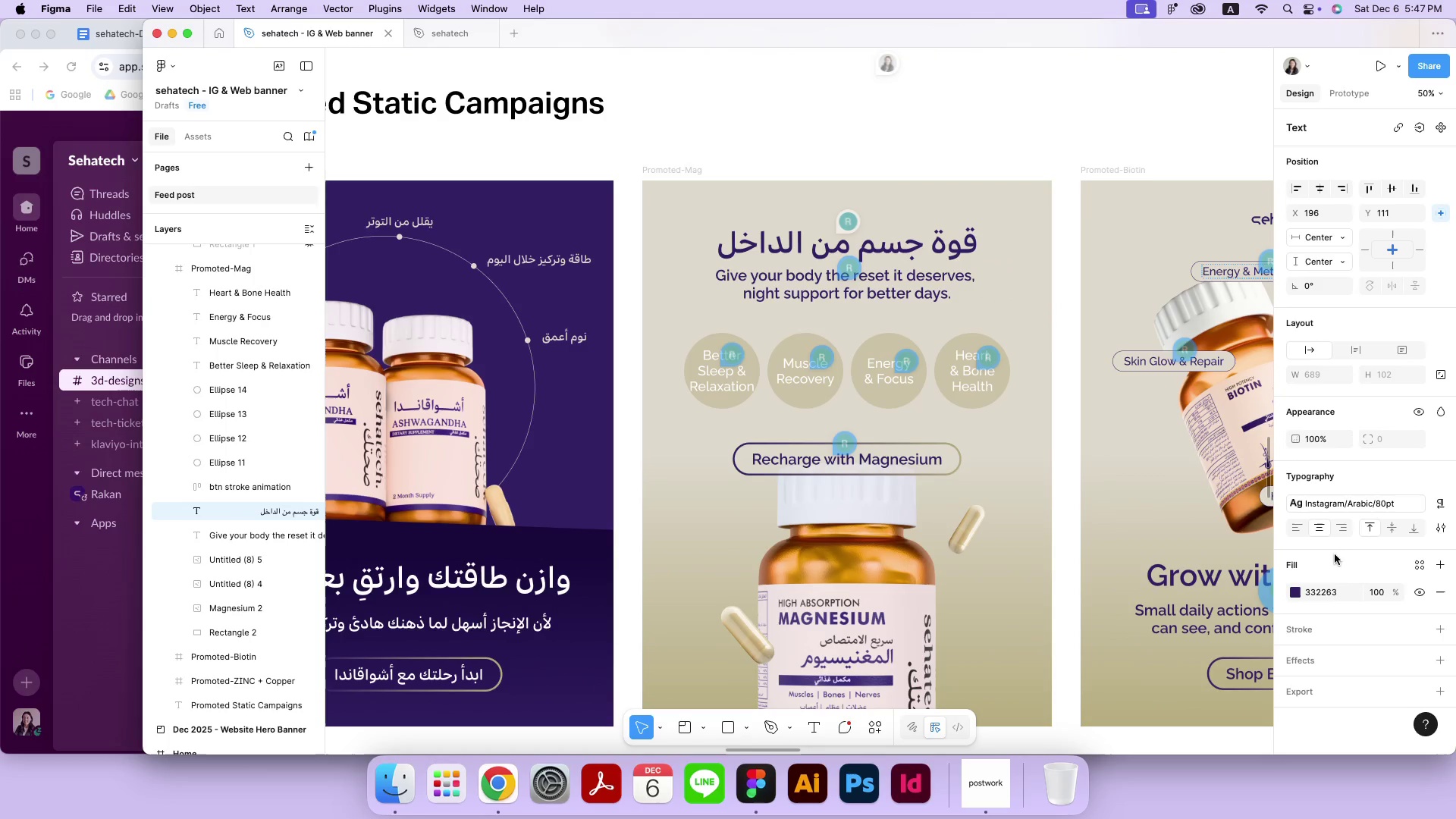 
key(Meta+CommandLeft)
 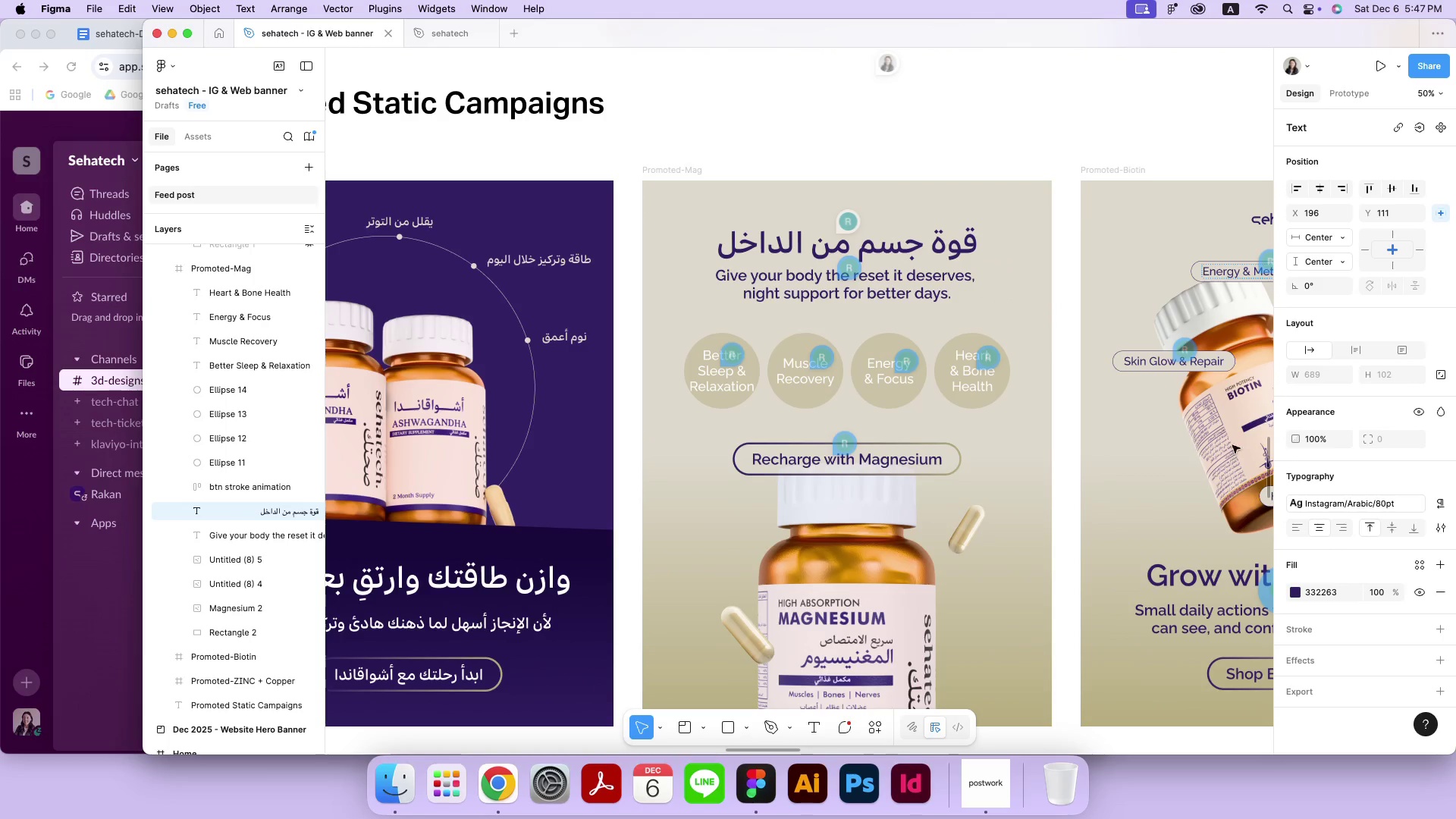 
key(Meta+A)
 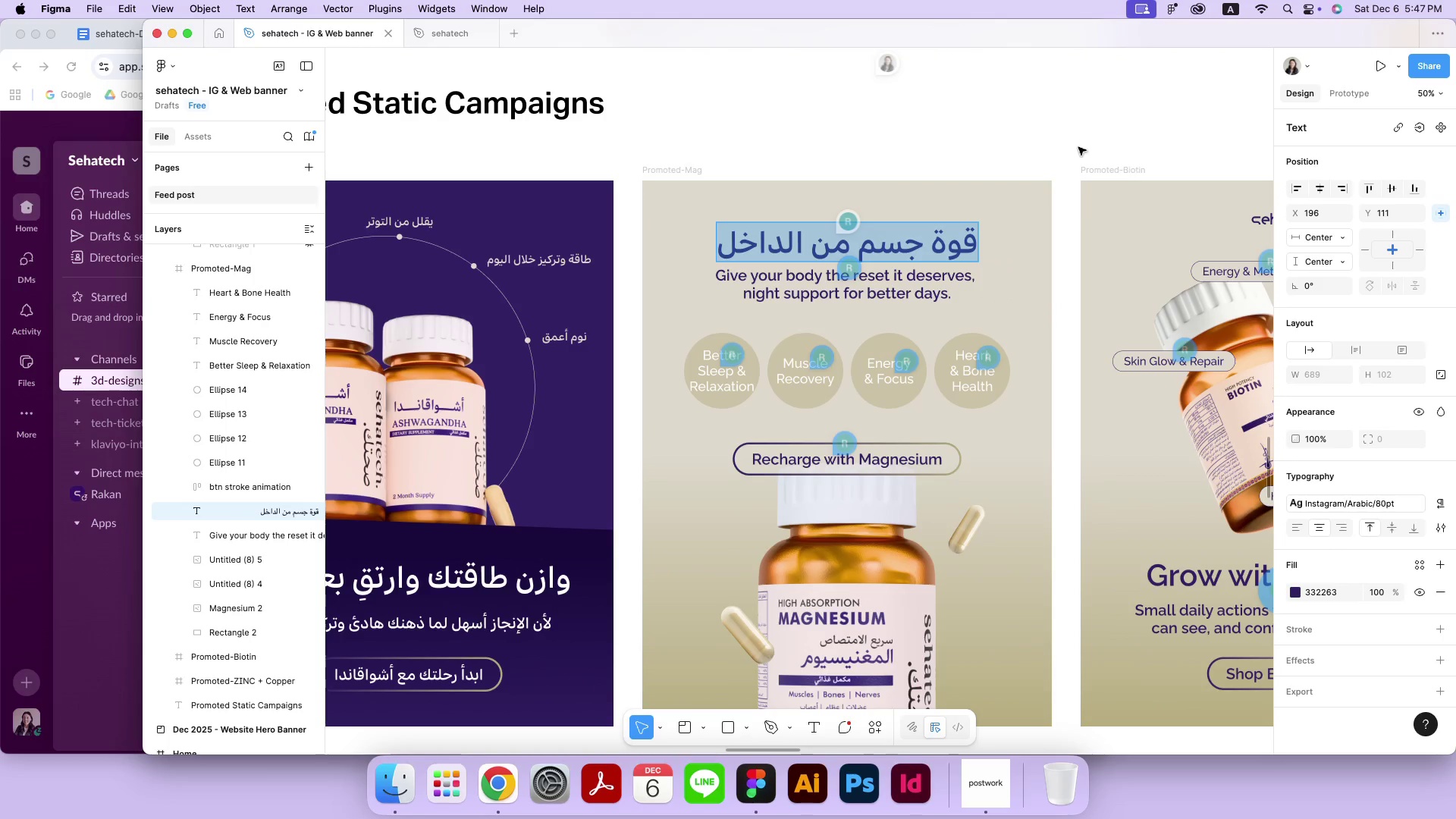 
left_click([1022, 103])
 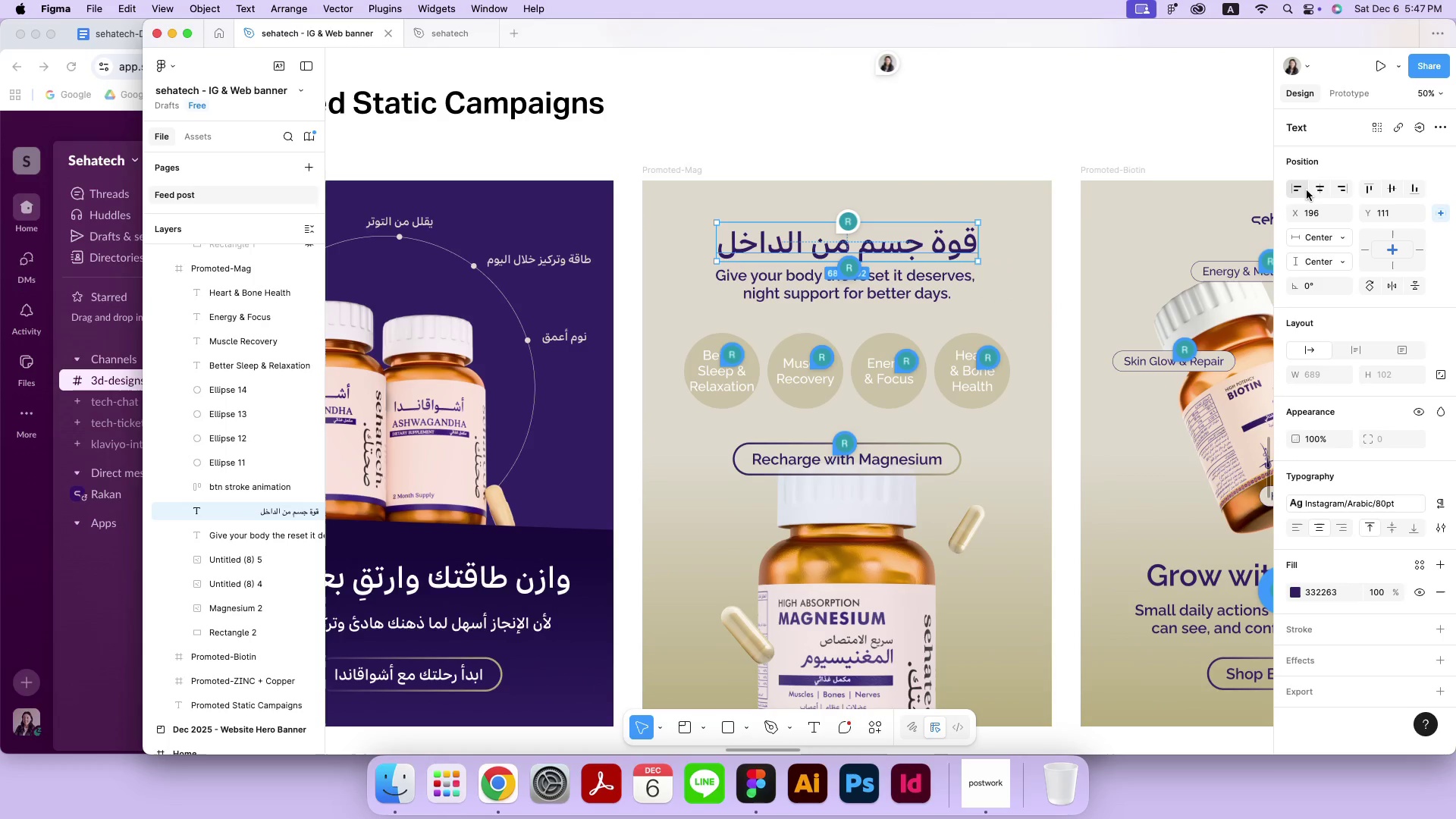 
left_click([1313, 189])
 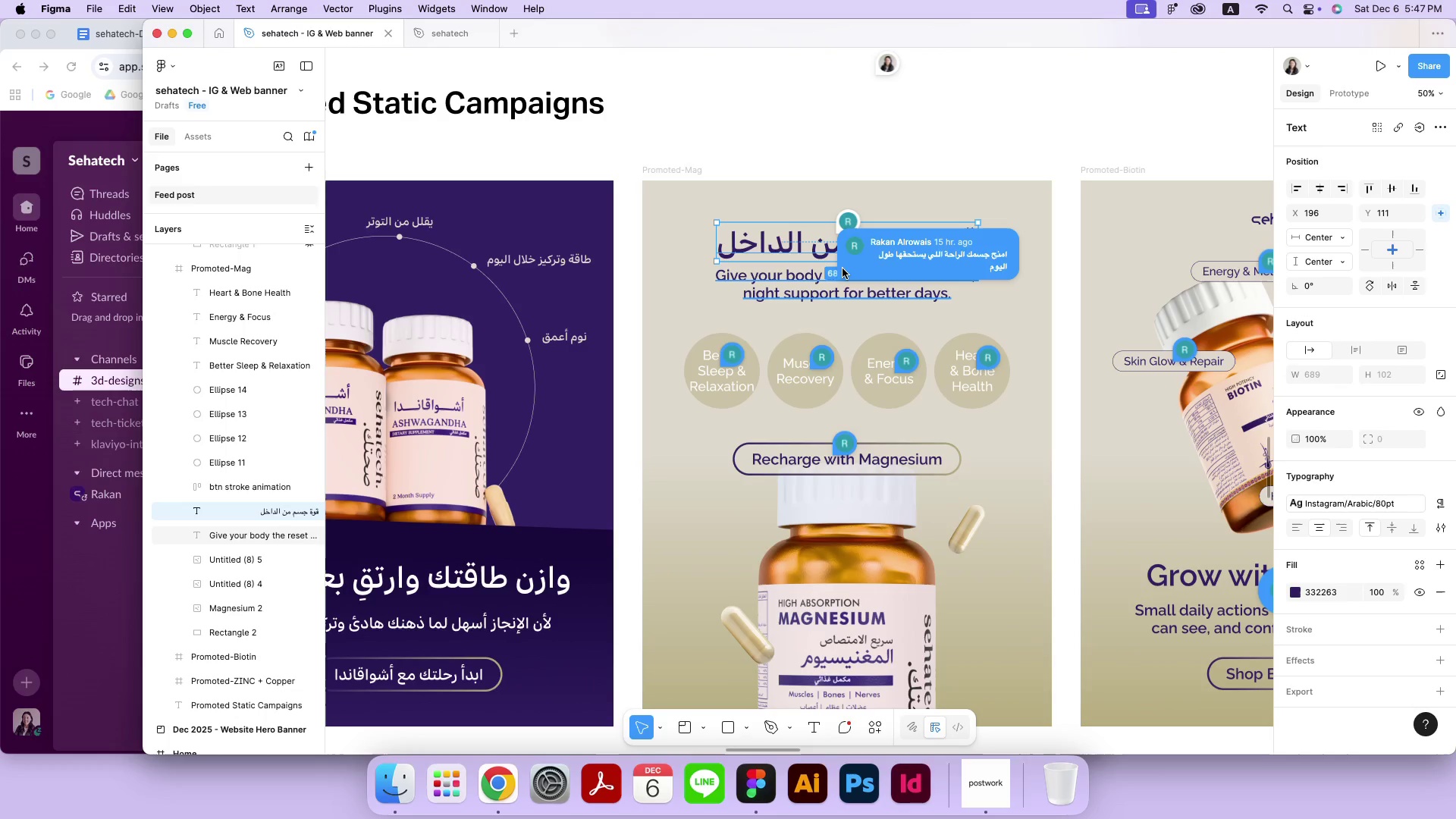 
left_click([843, 268])
 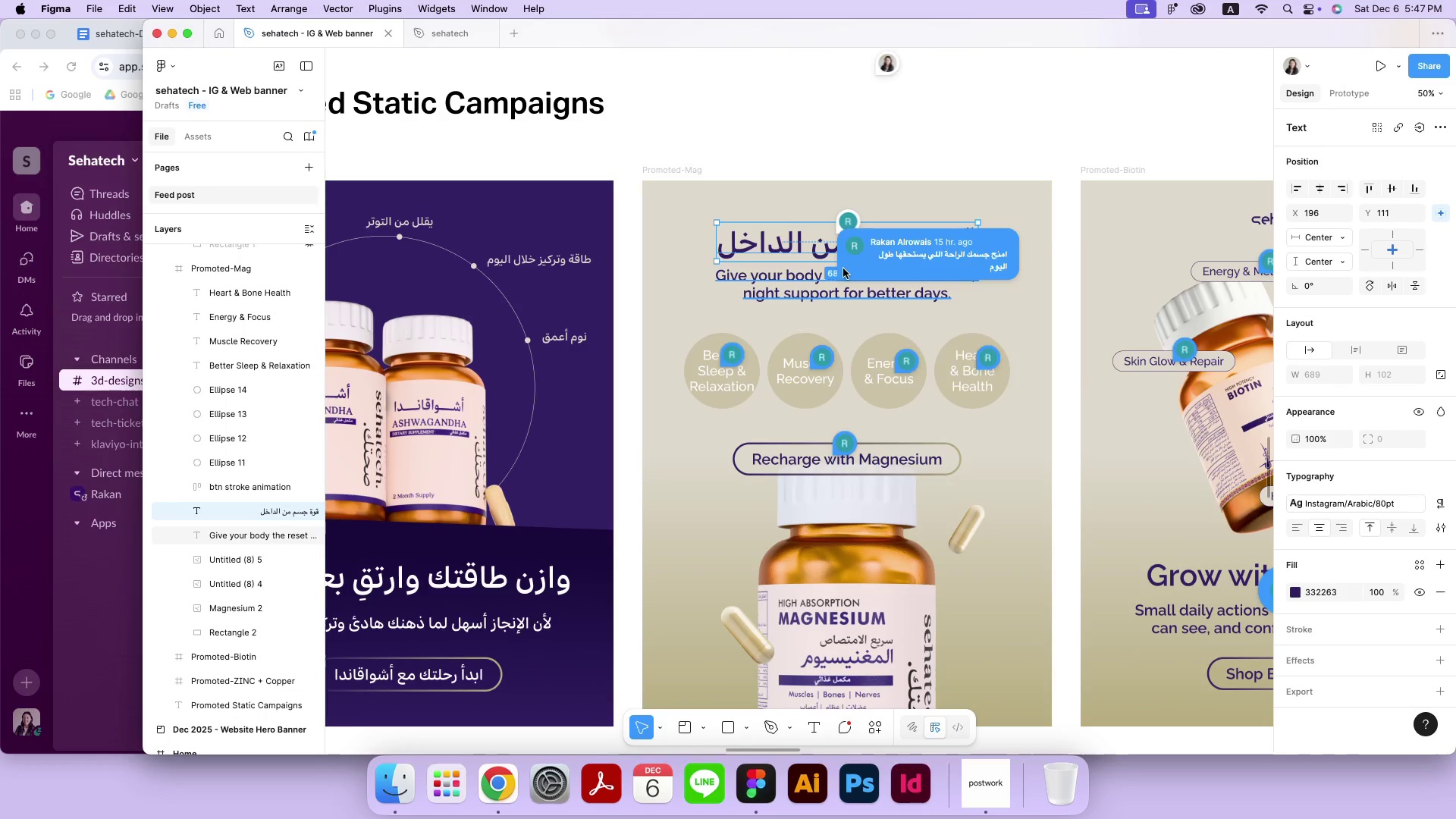 
left_click_drag(start_coordinate=[930, 310], to_coordinate=[1113, 316])
 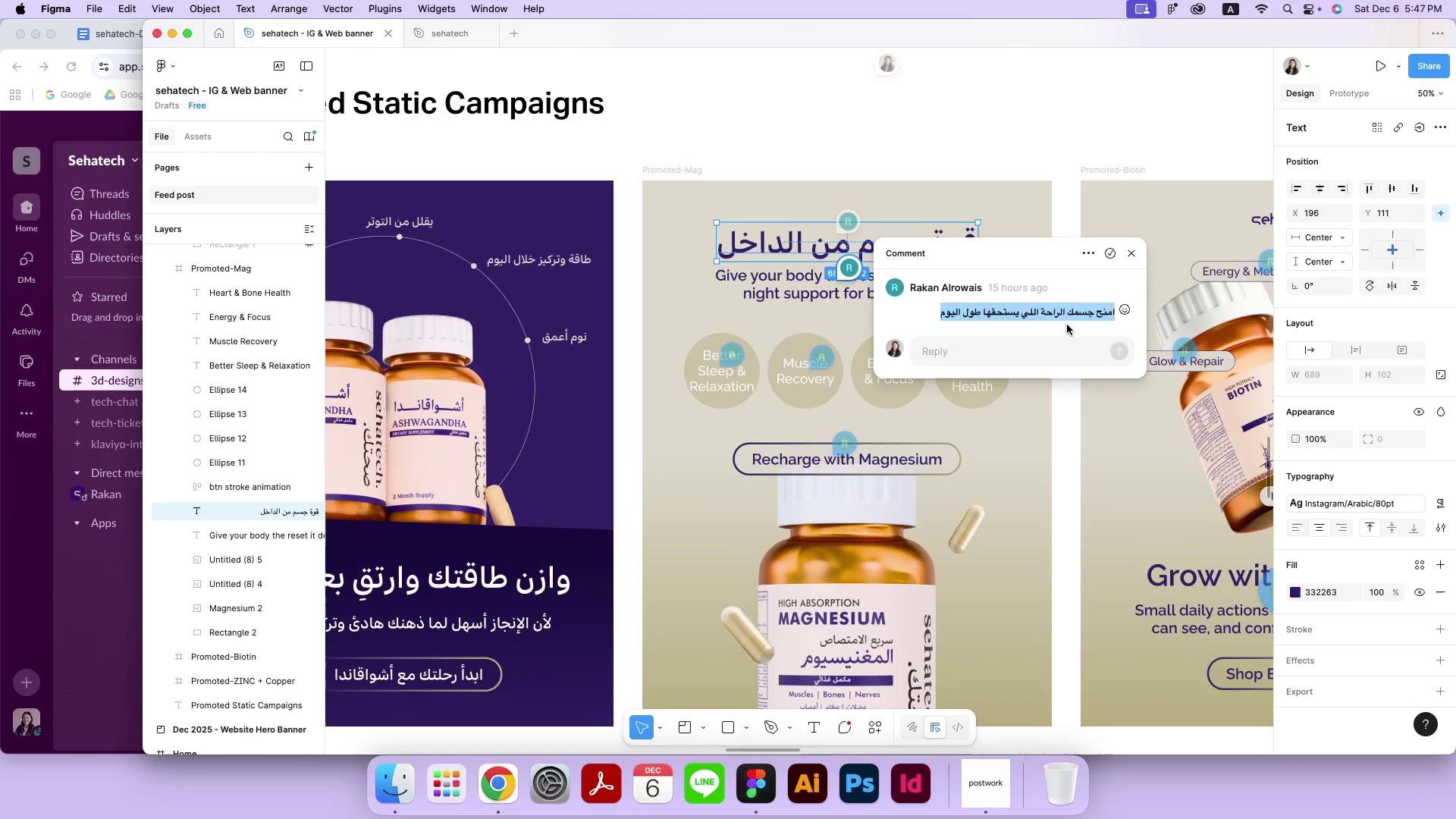 
key(Meta+CommandLeft)
 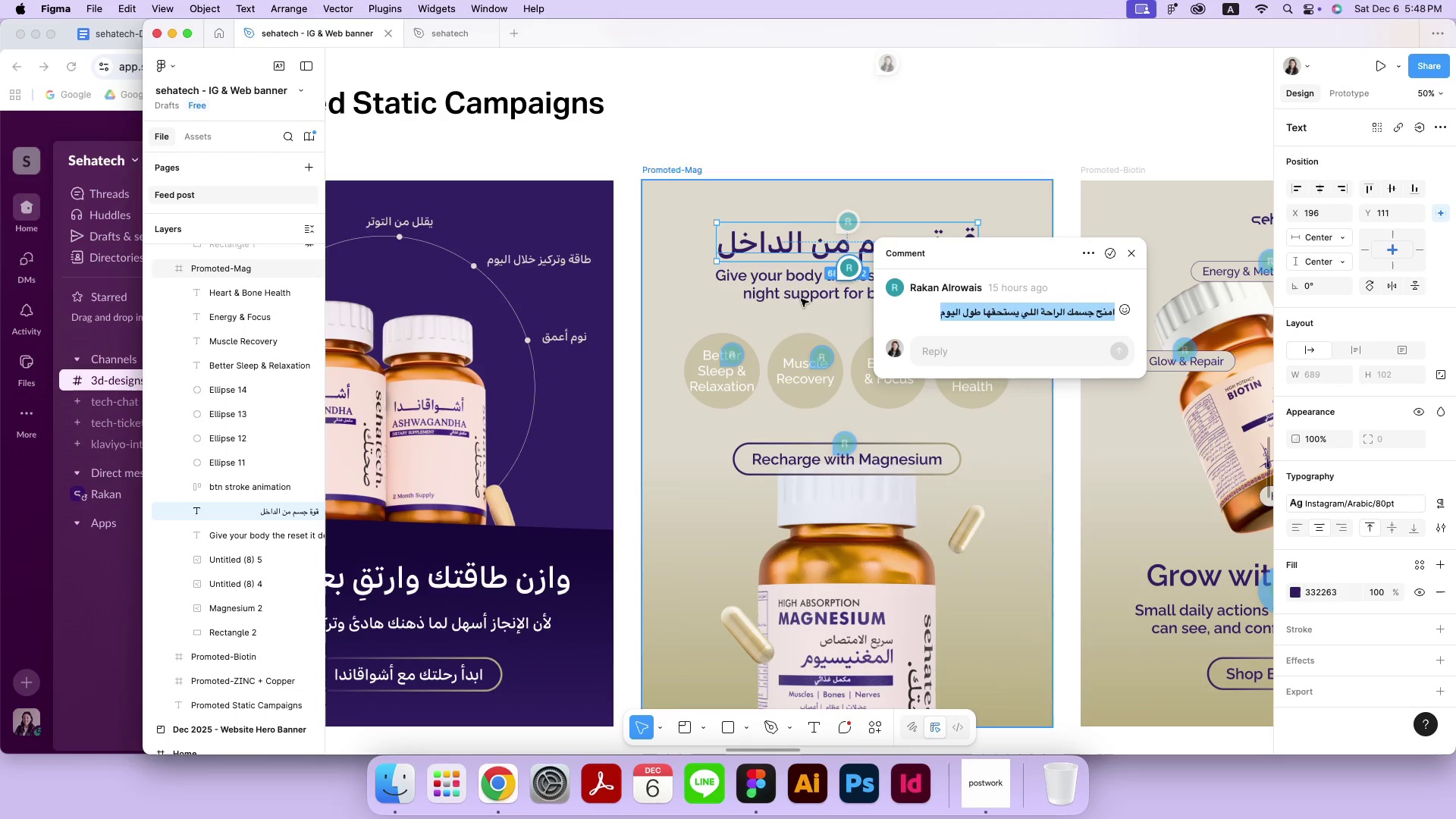 
key(Meta+C)
 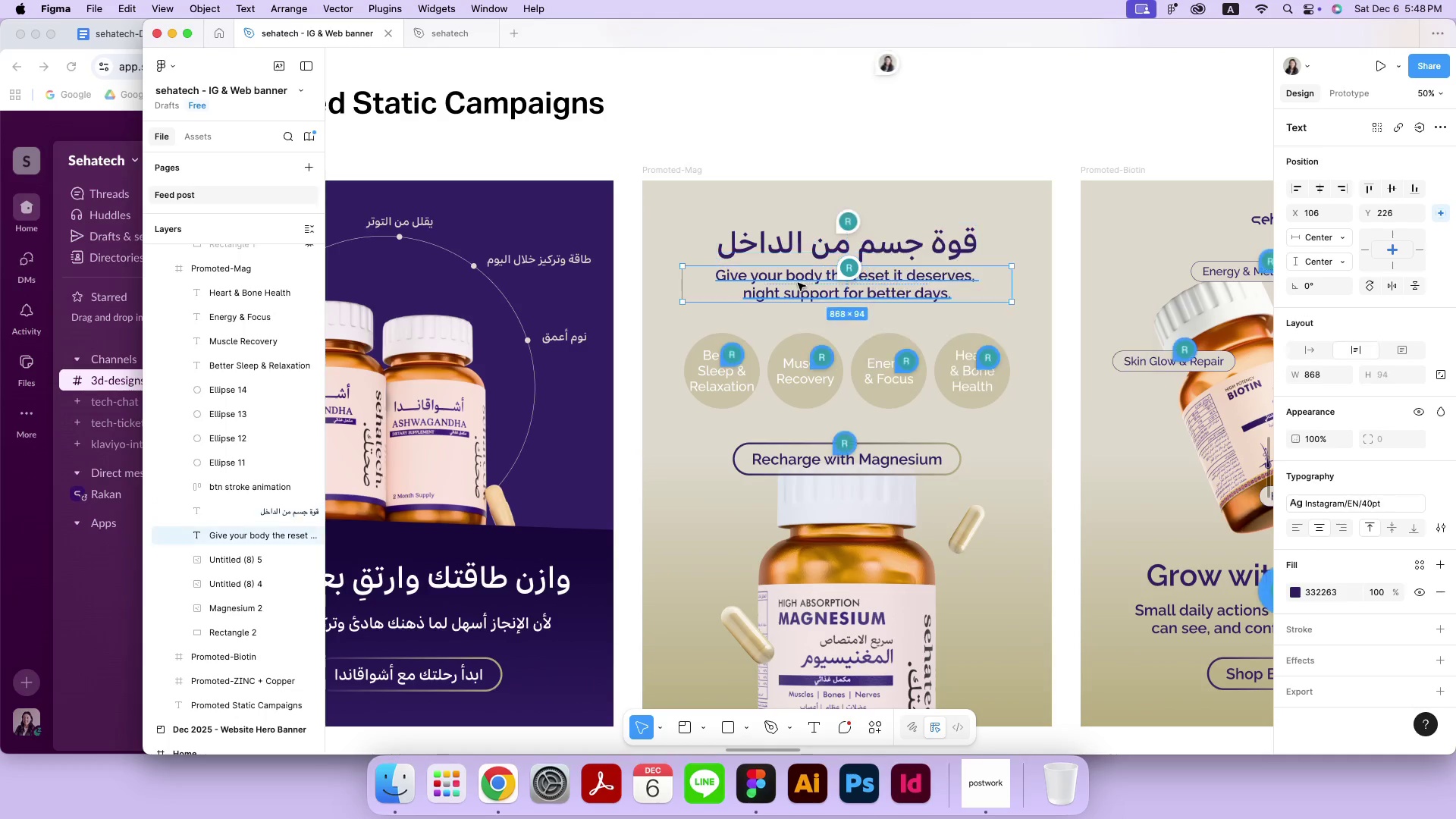 
double_click([798, 283])
 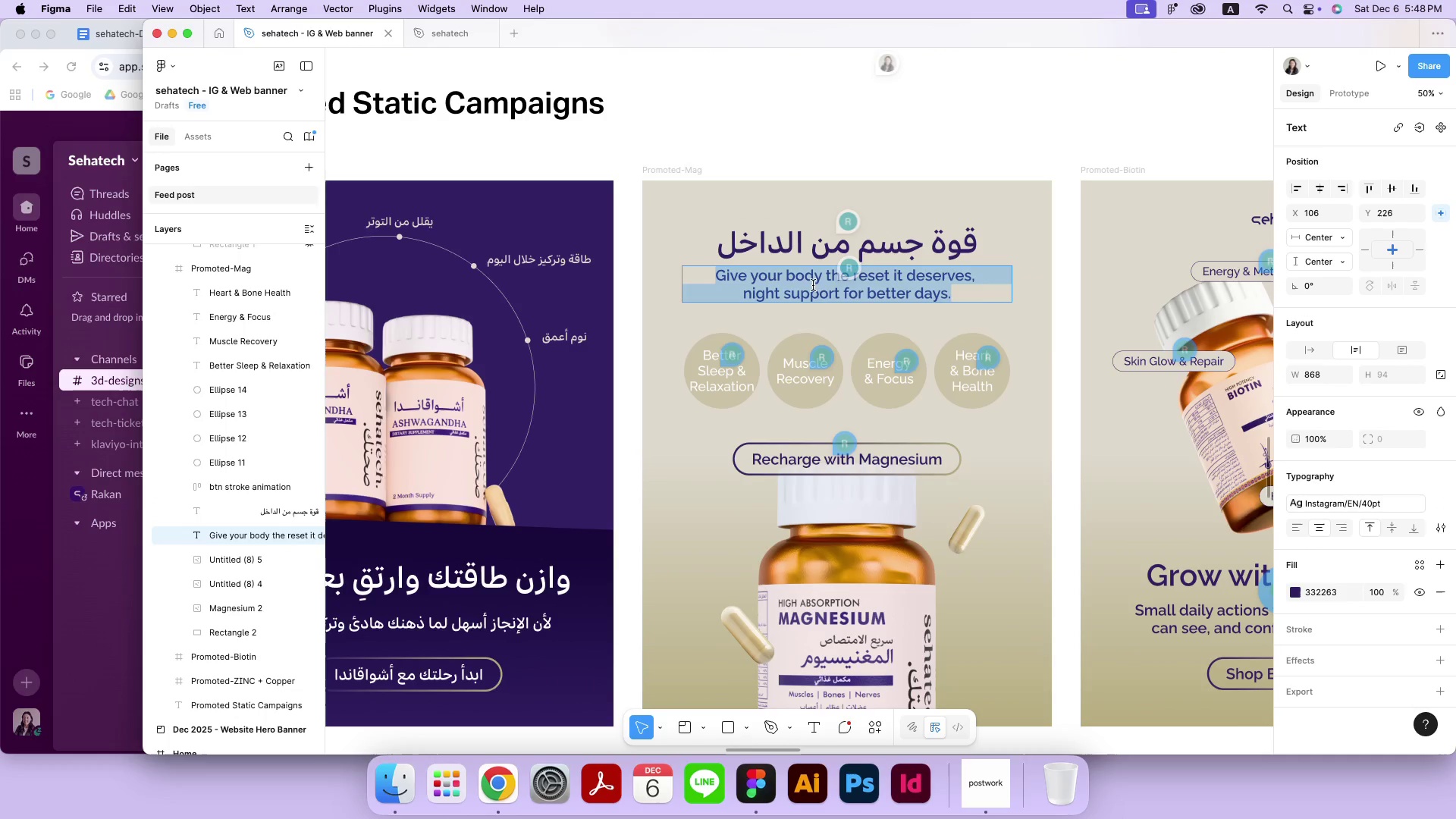 
key(Meta+CommandLeft)
 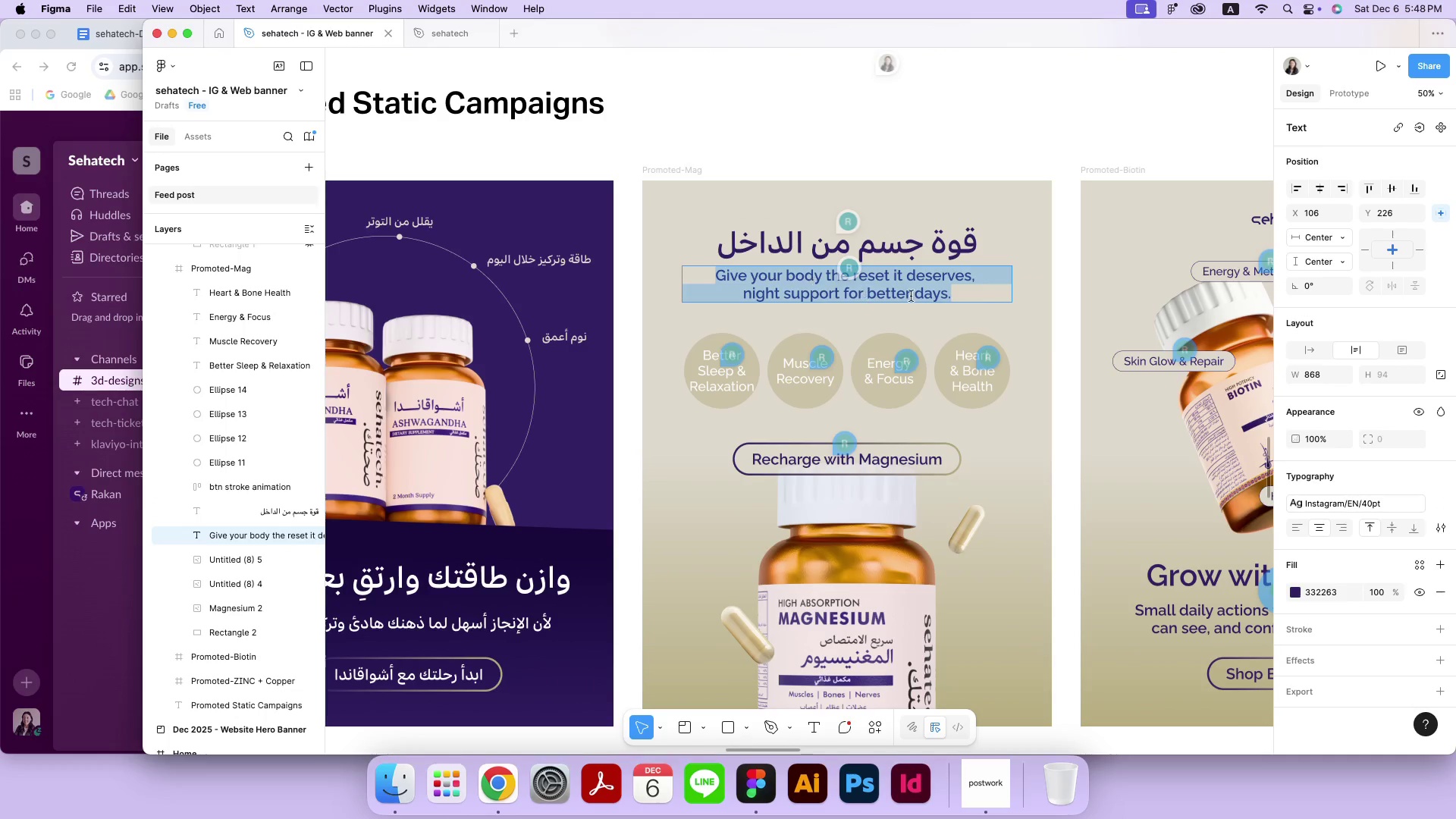 
key(Meta+V)
 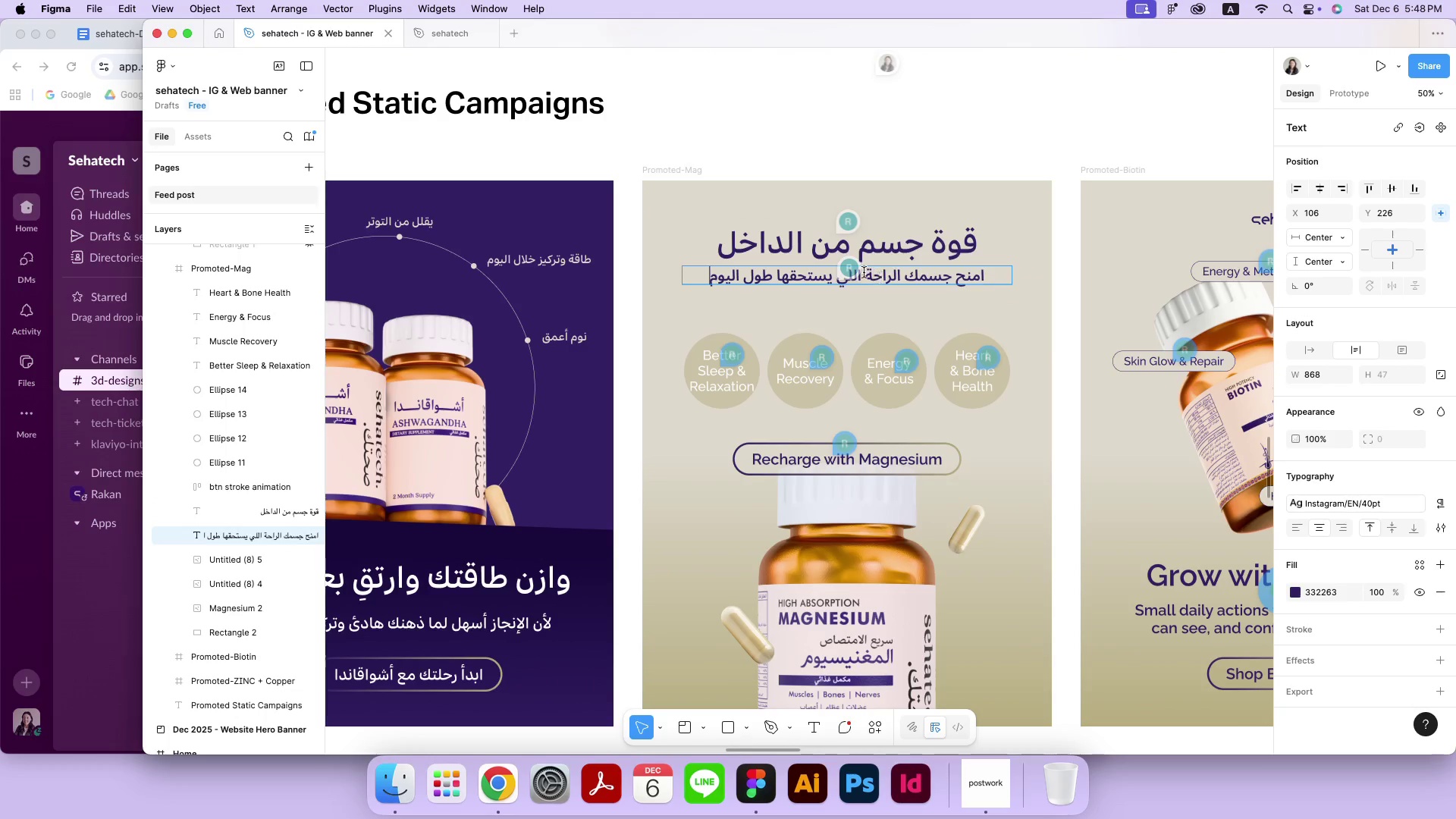 
left_click([840, 268])
 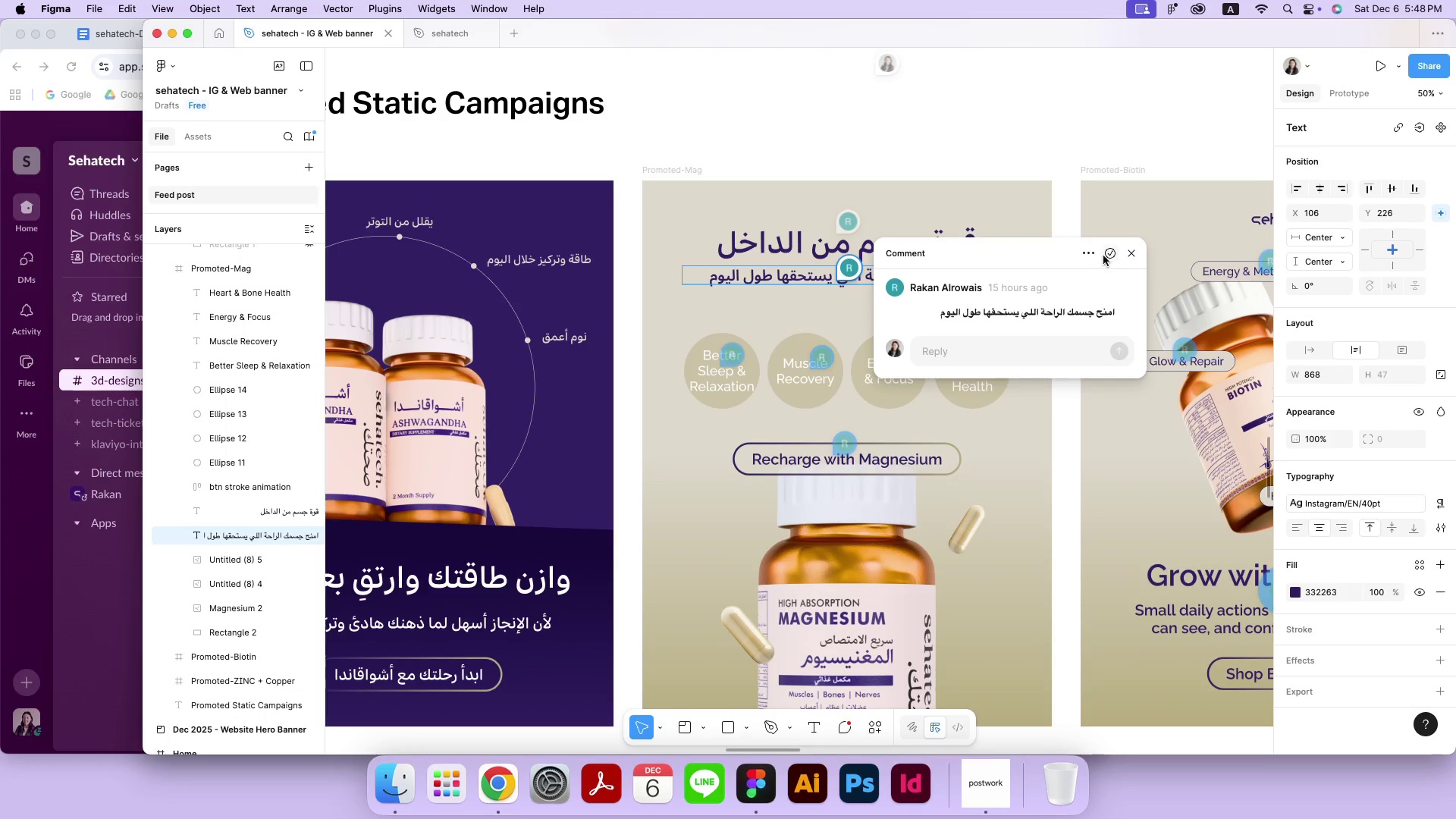 
left_click([1106, 253])
 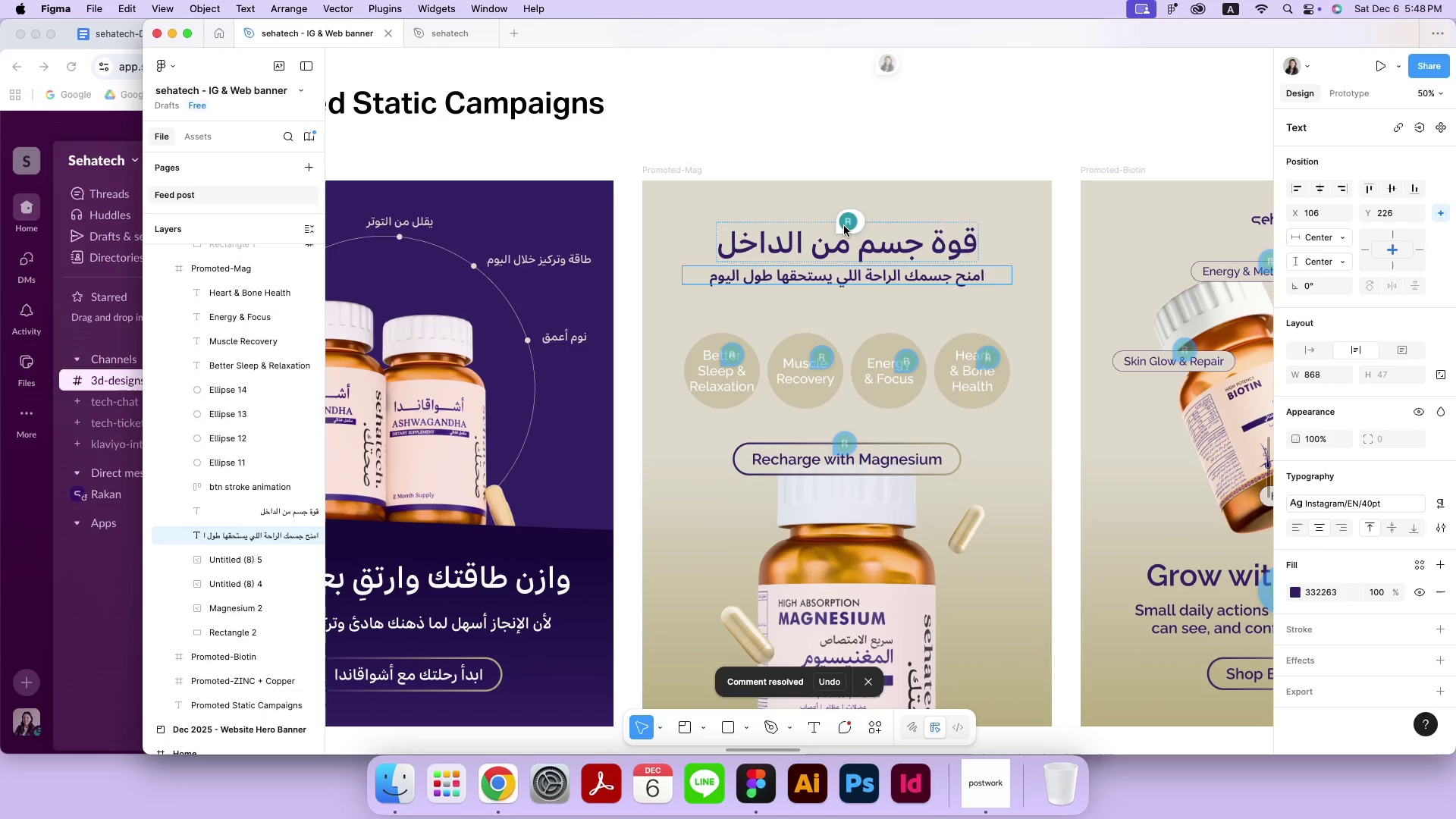 
left_click([844, 224])
 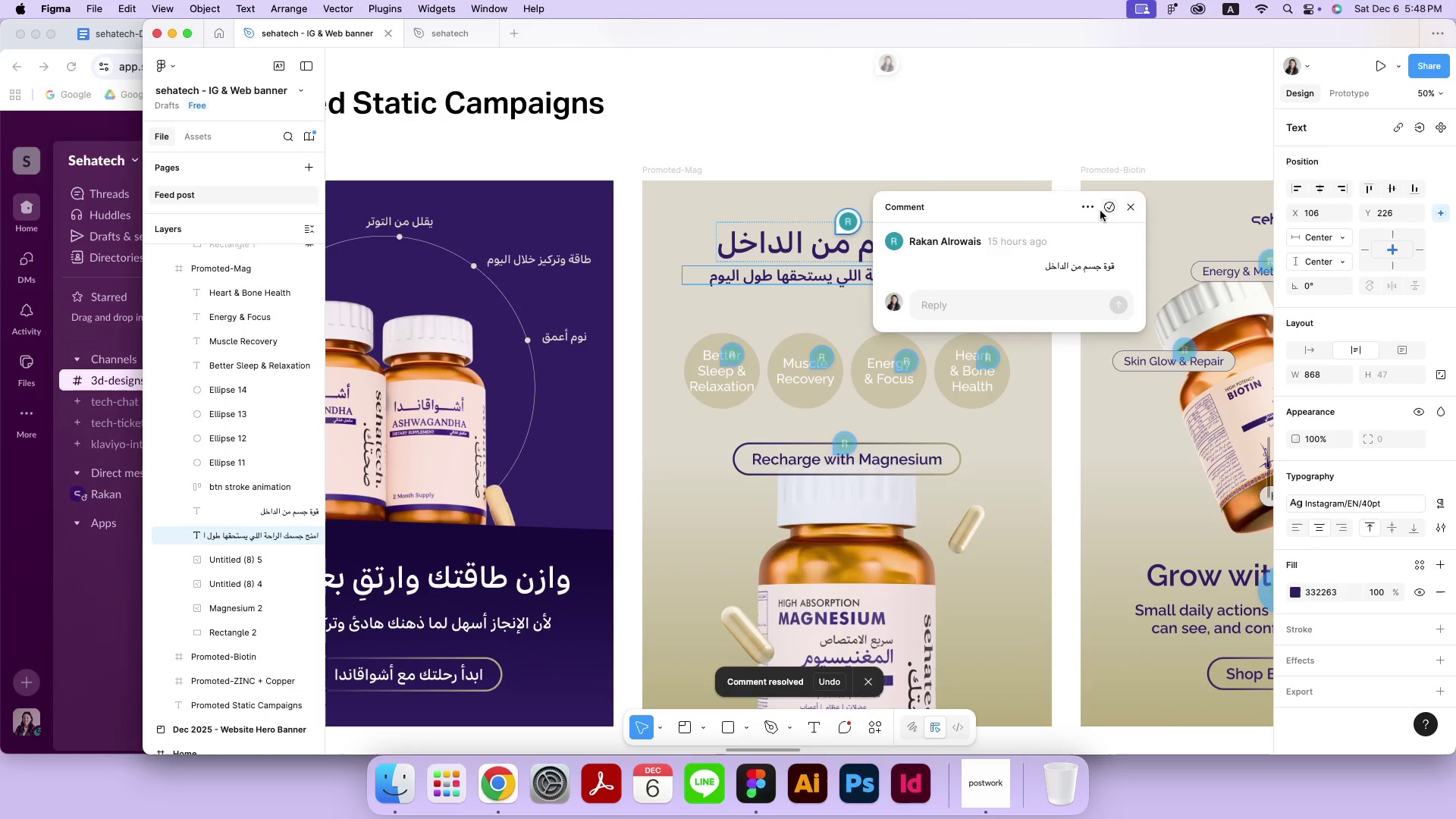 
left_click([1104, 209])
 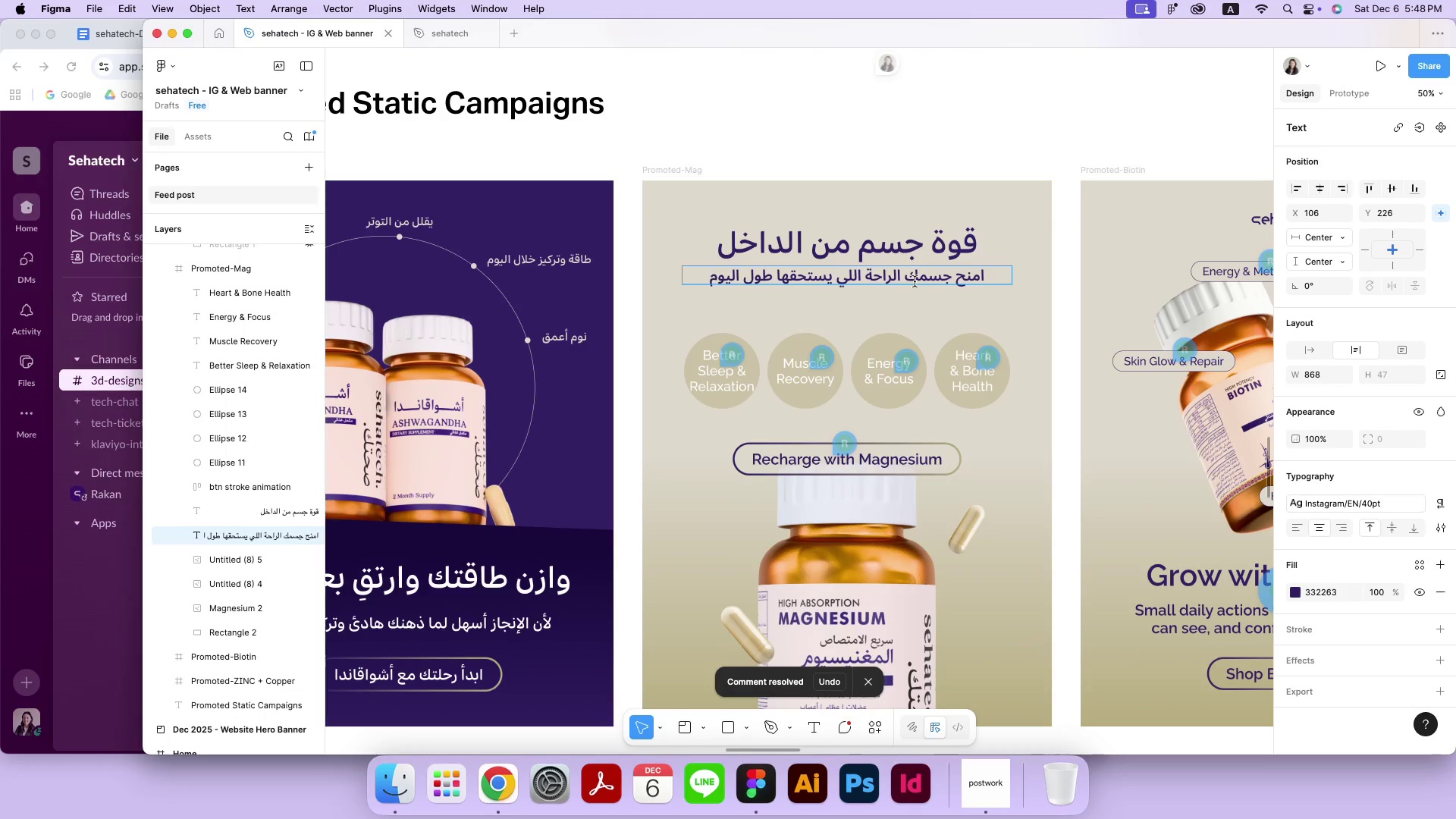 
left_click([917, 277])
 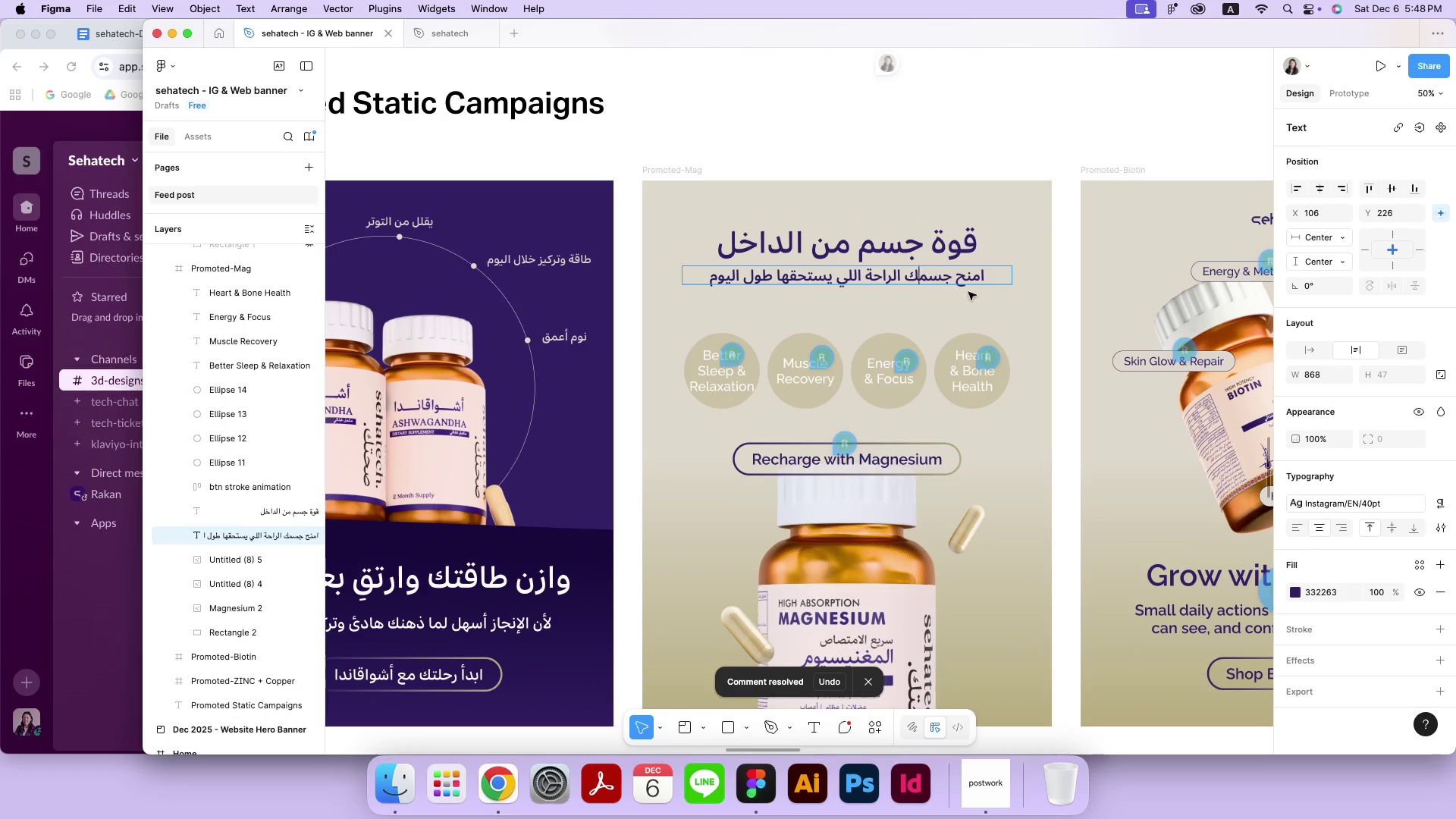 
key(Meta+CommandLeft)
 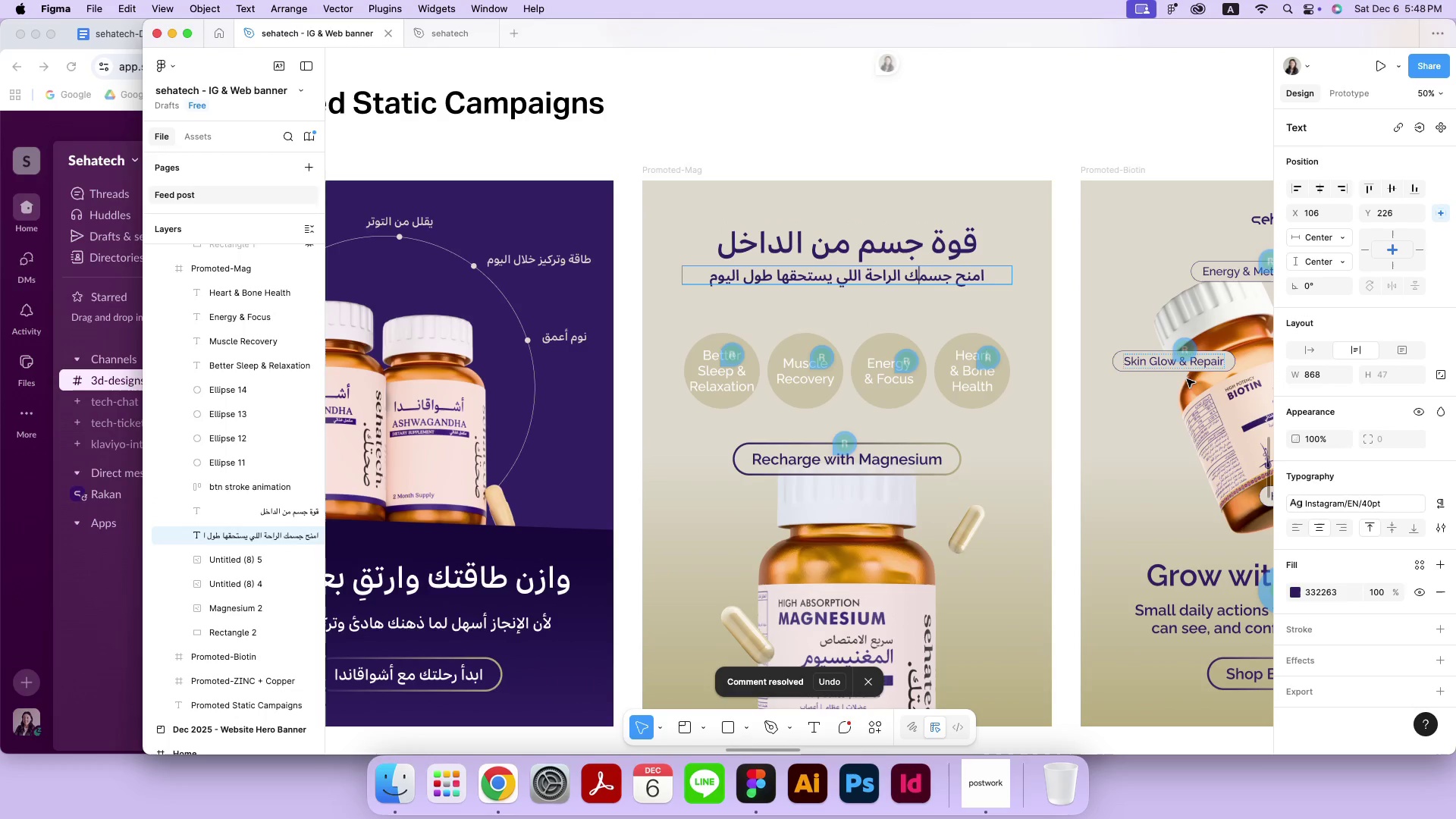 
key(Meta+A)
 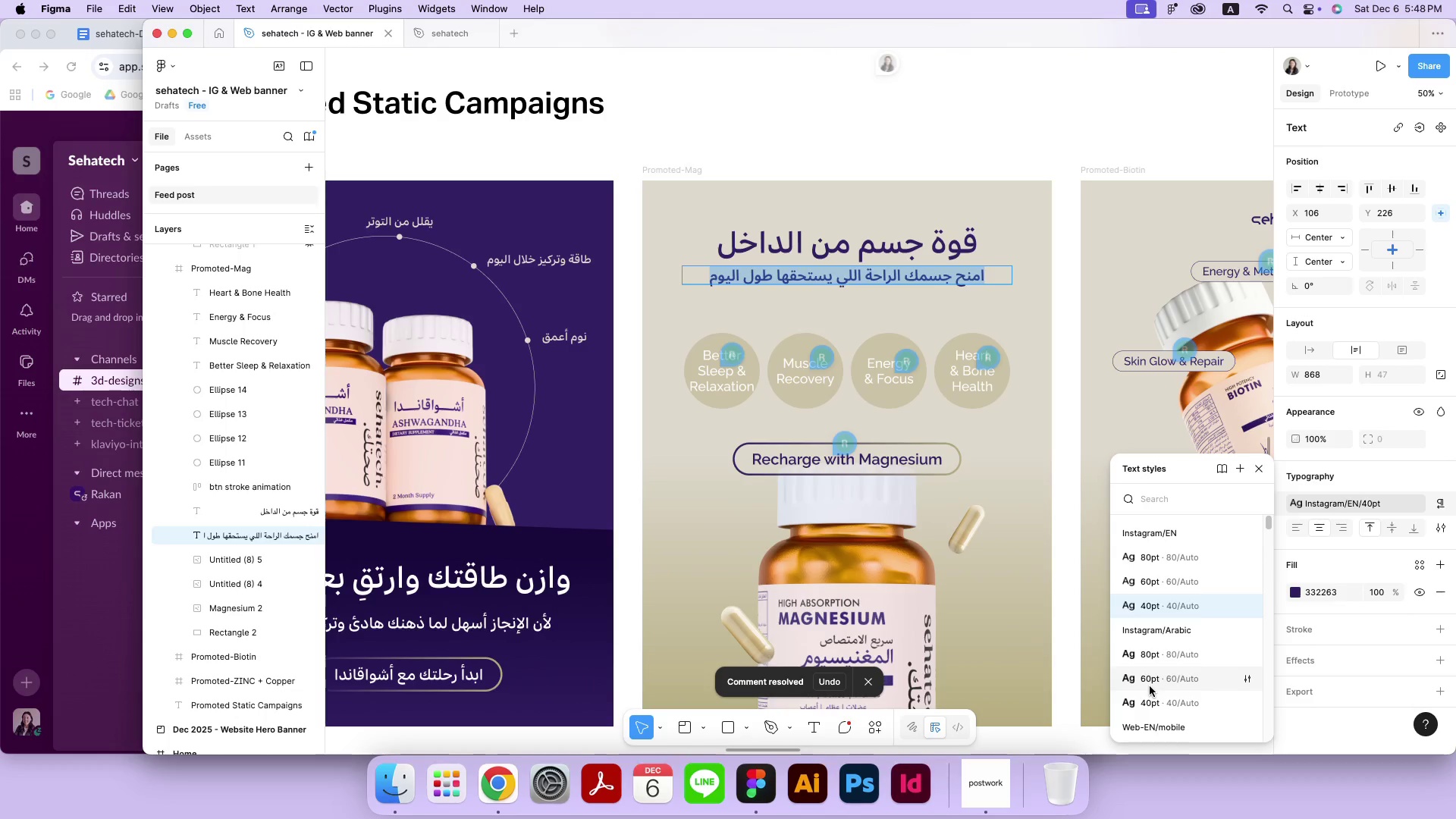 
left_click([1150, 698])
 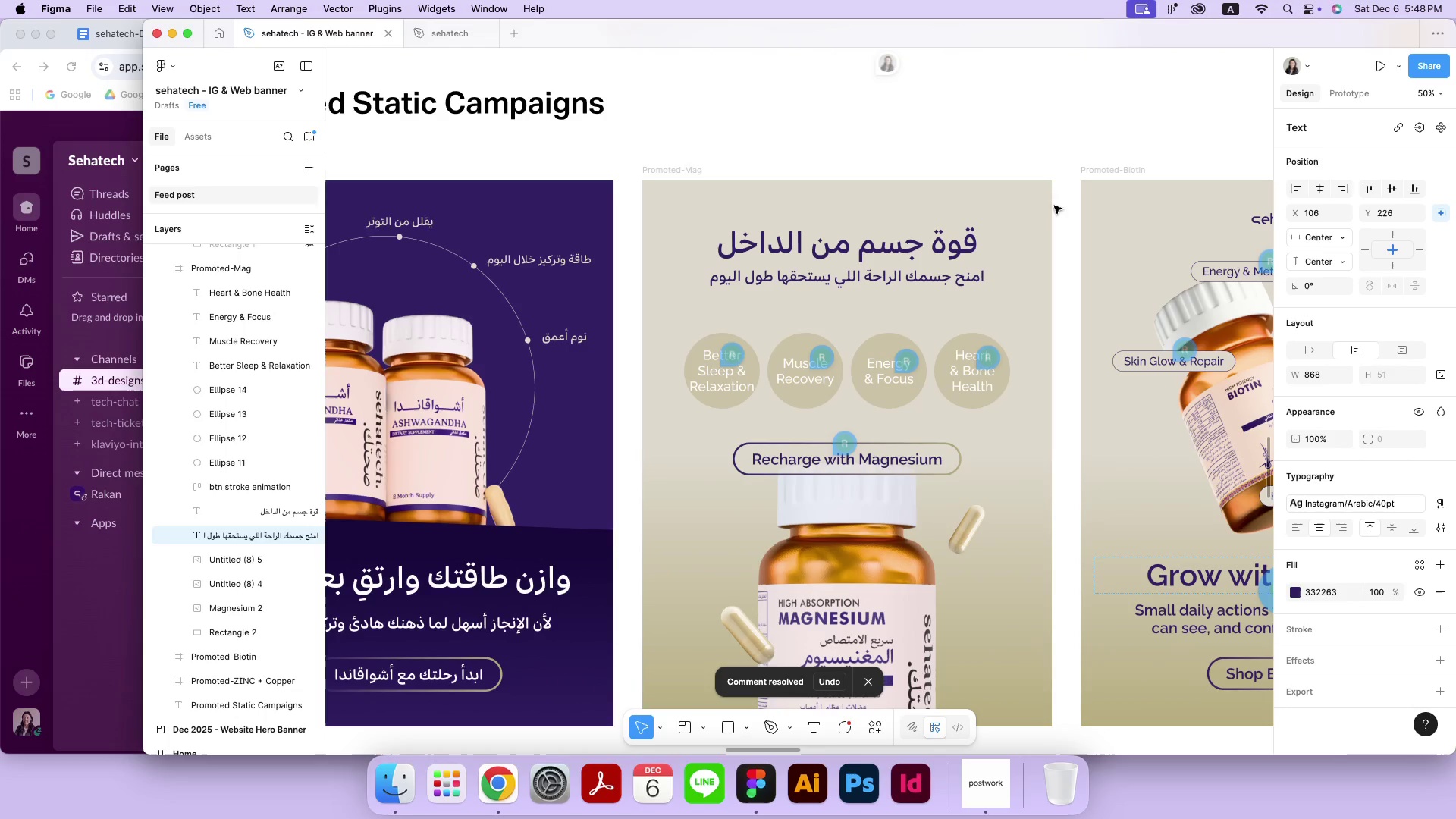 
left_click([1066, 142])
 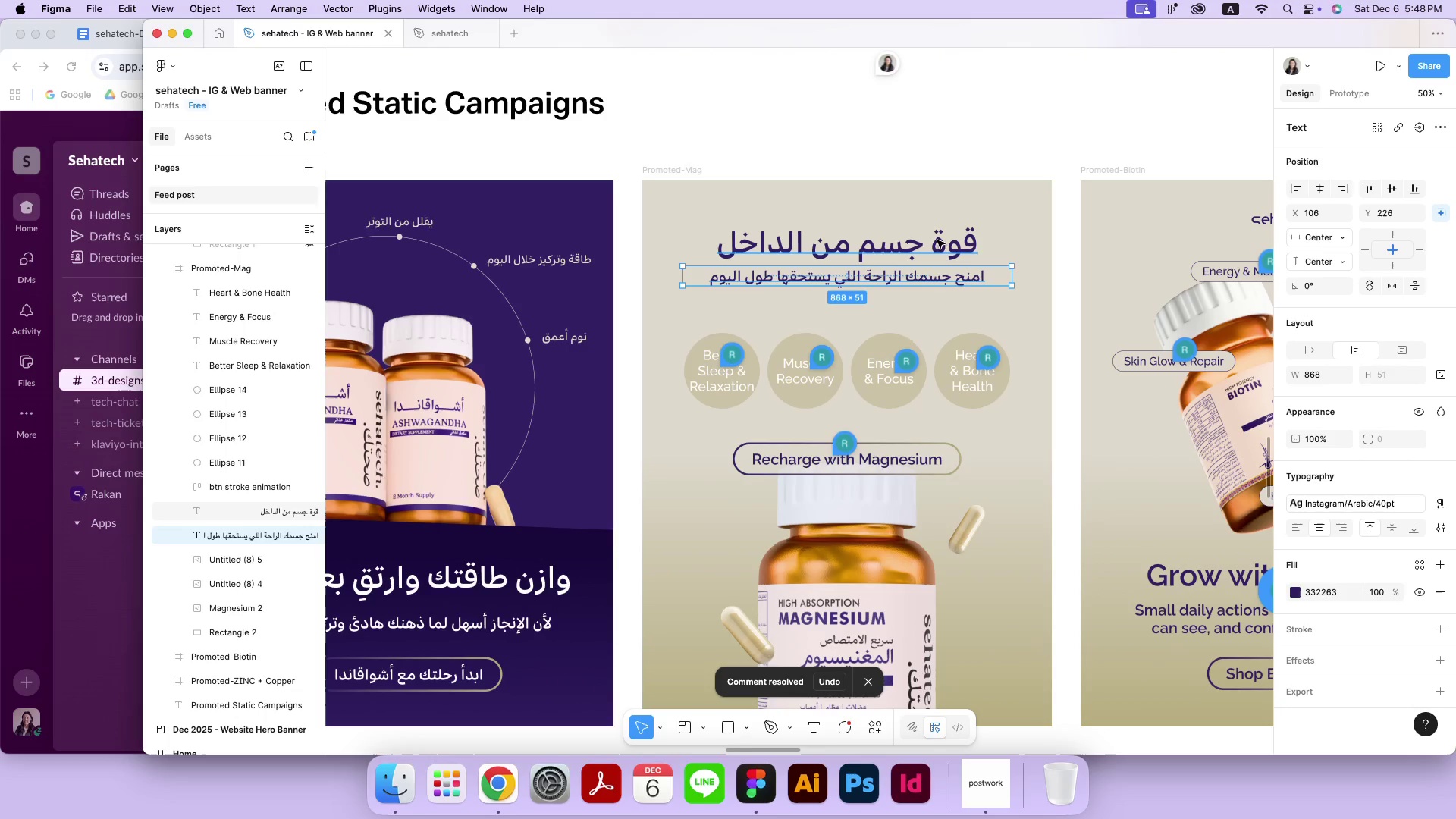 
hold_key(key=ShiftLeft, duration=0.33)
left_click([936, 244])
 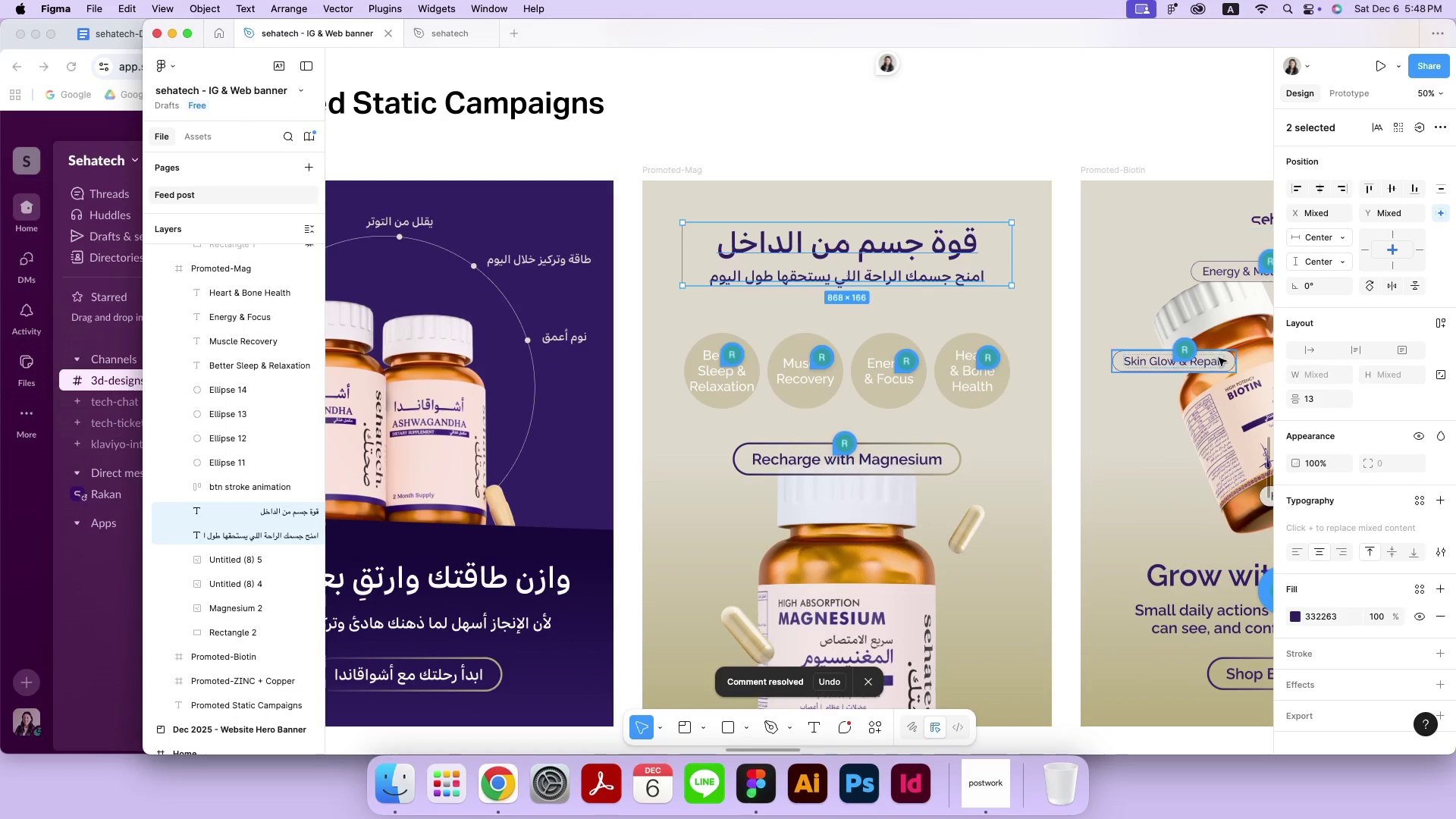 
left_click([1317, 395])
 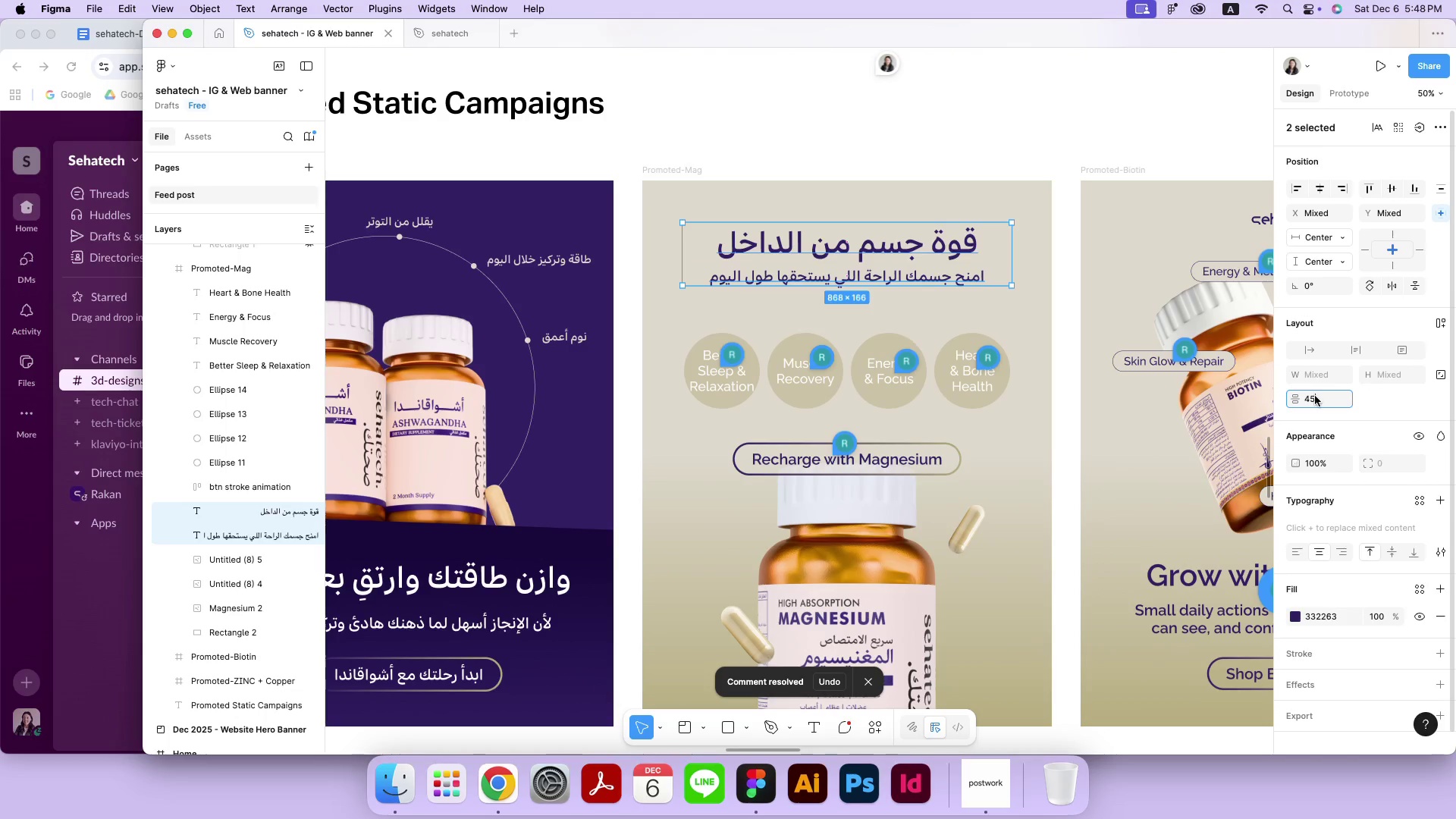 
type(45)
 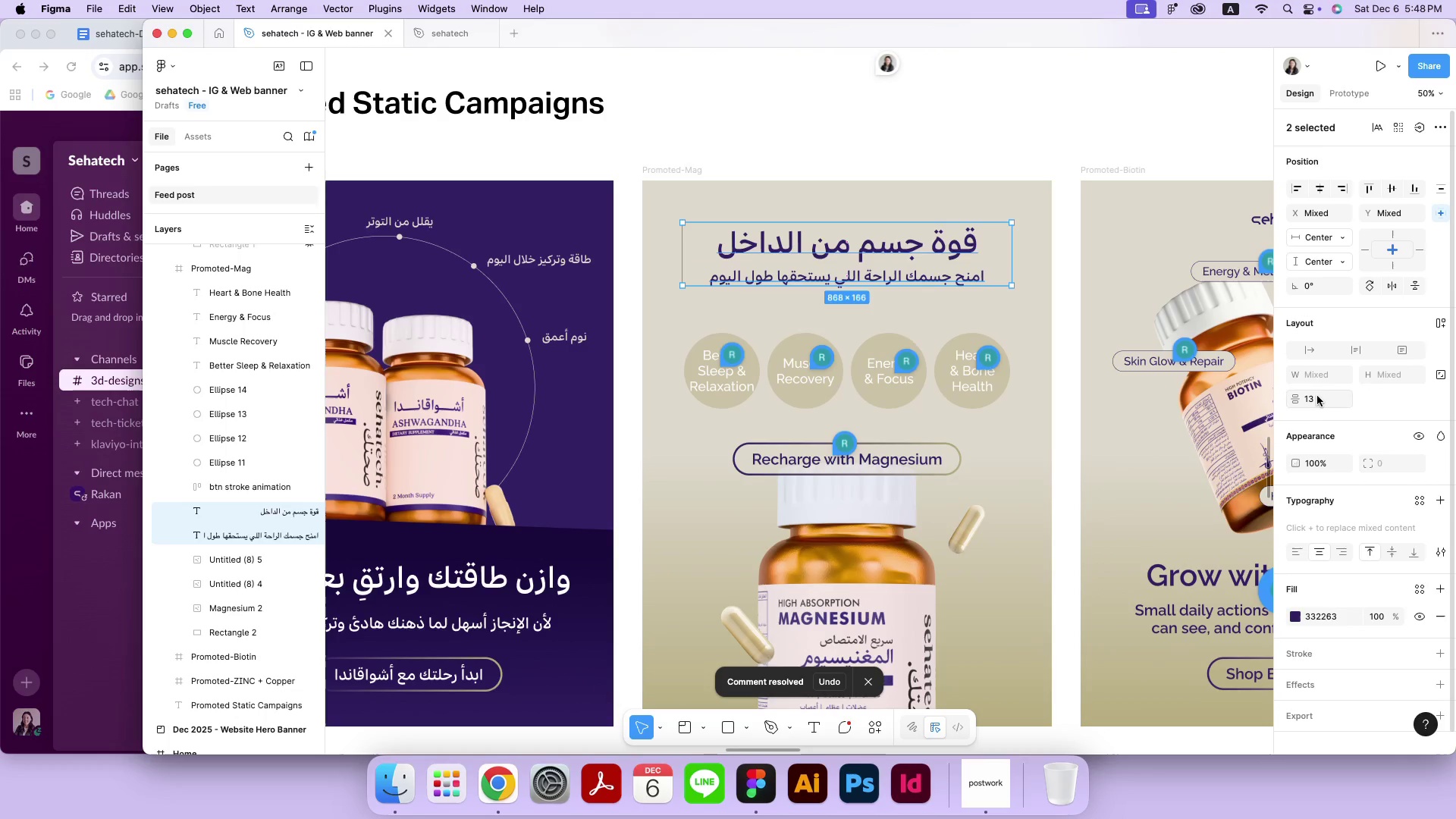 
key(Enter)
 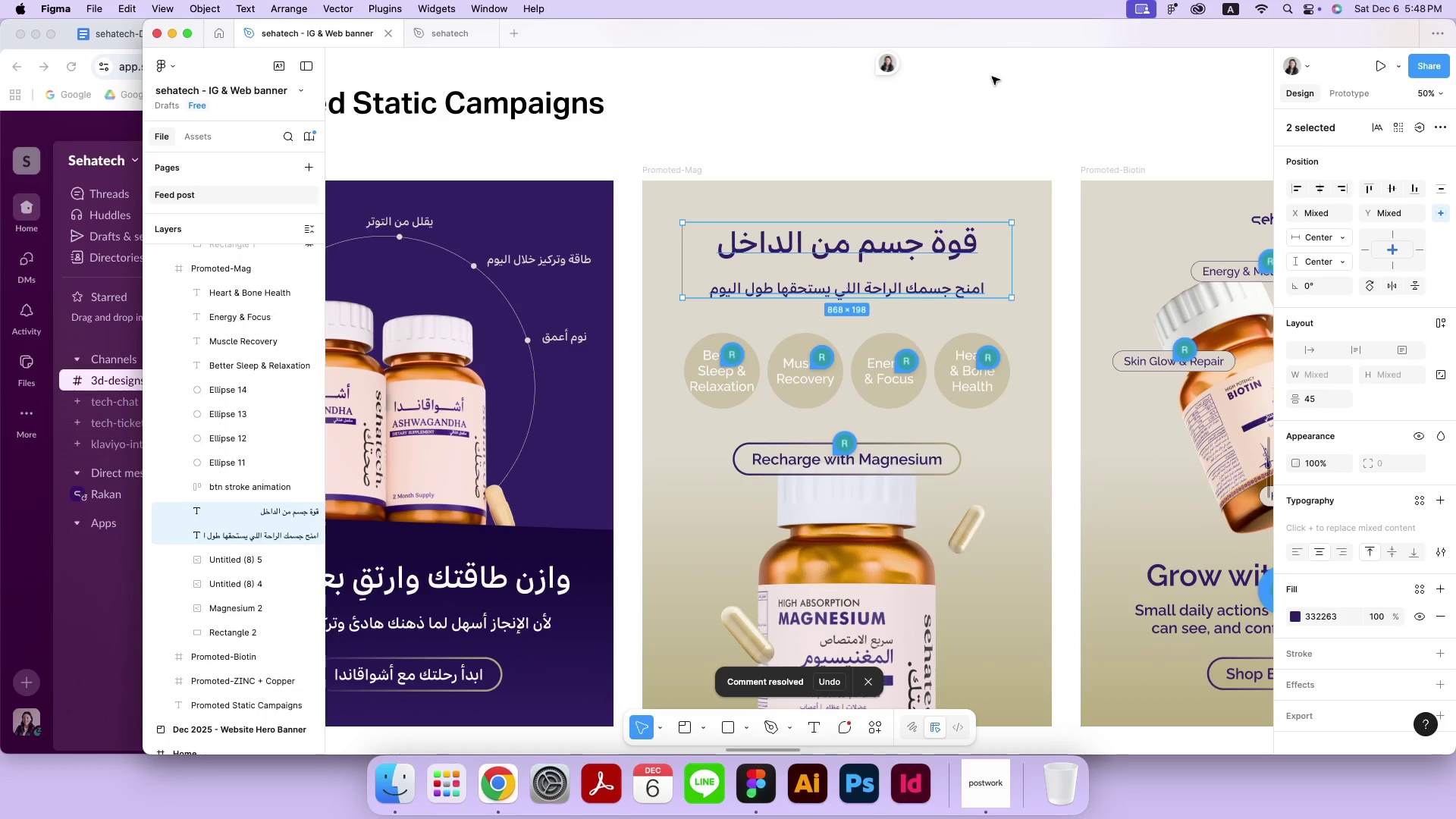 
left_click([990, 101])
 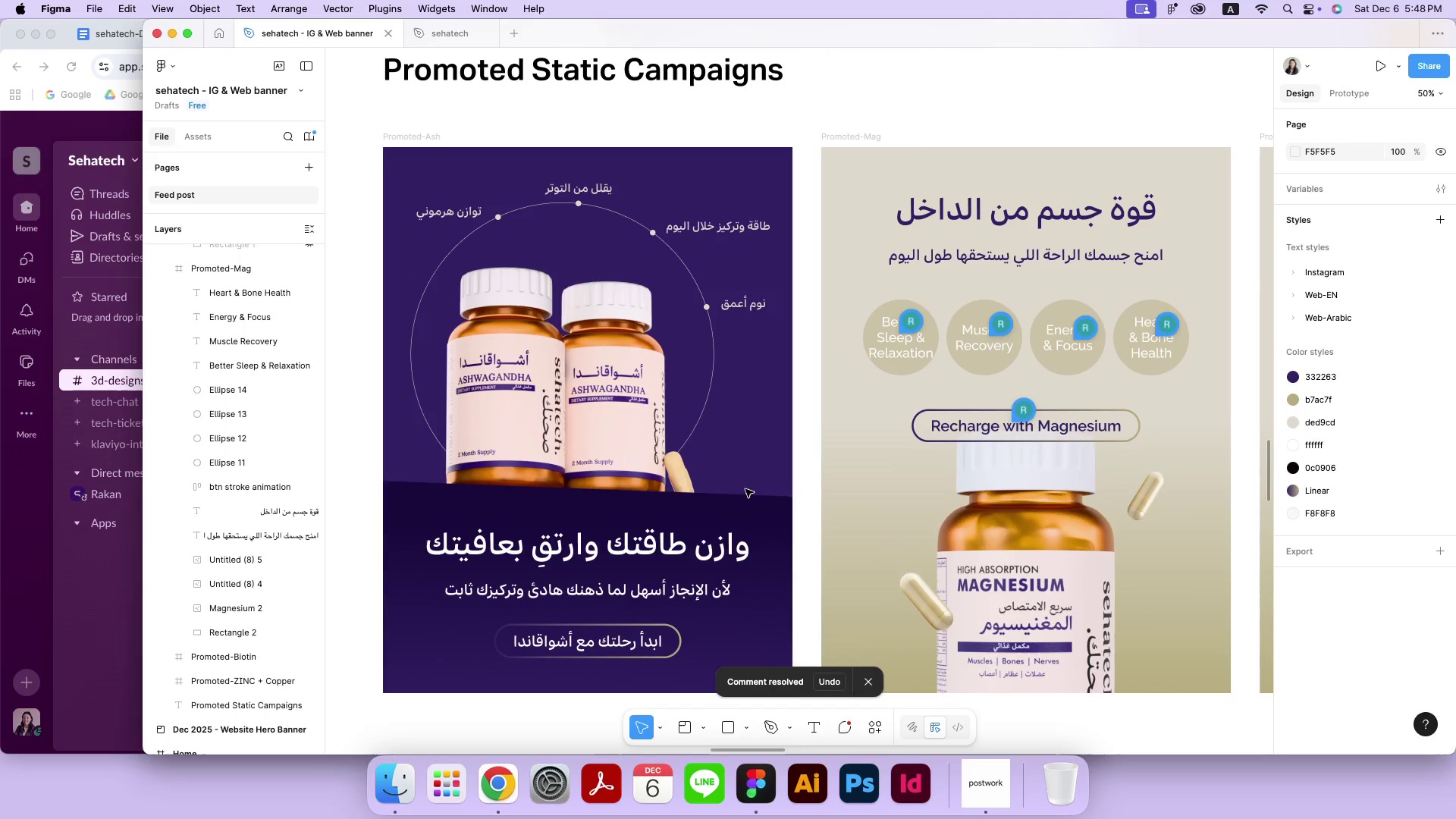 
hold_key(key=Space, duration=1.21)
 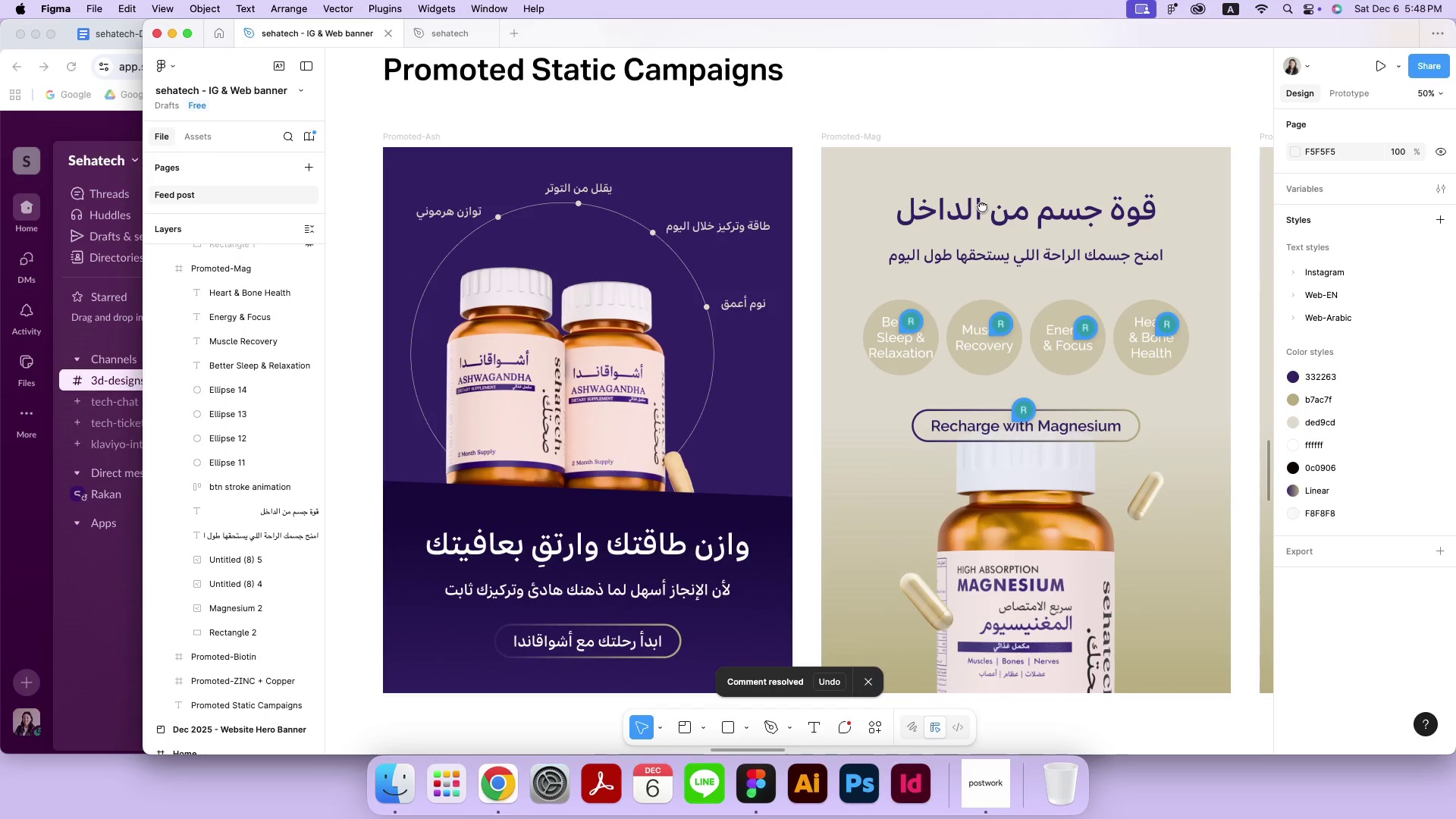 
left_click_drag(start_coordinate=[802, 239], to_coordinate=[982, 206])
 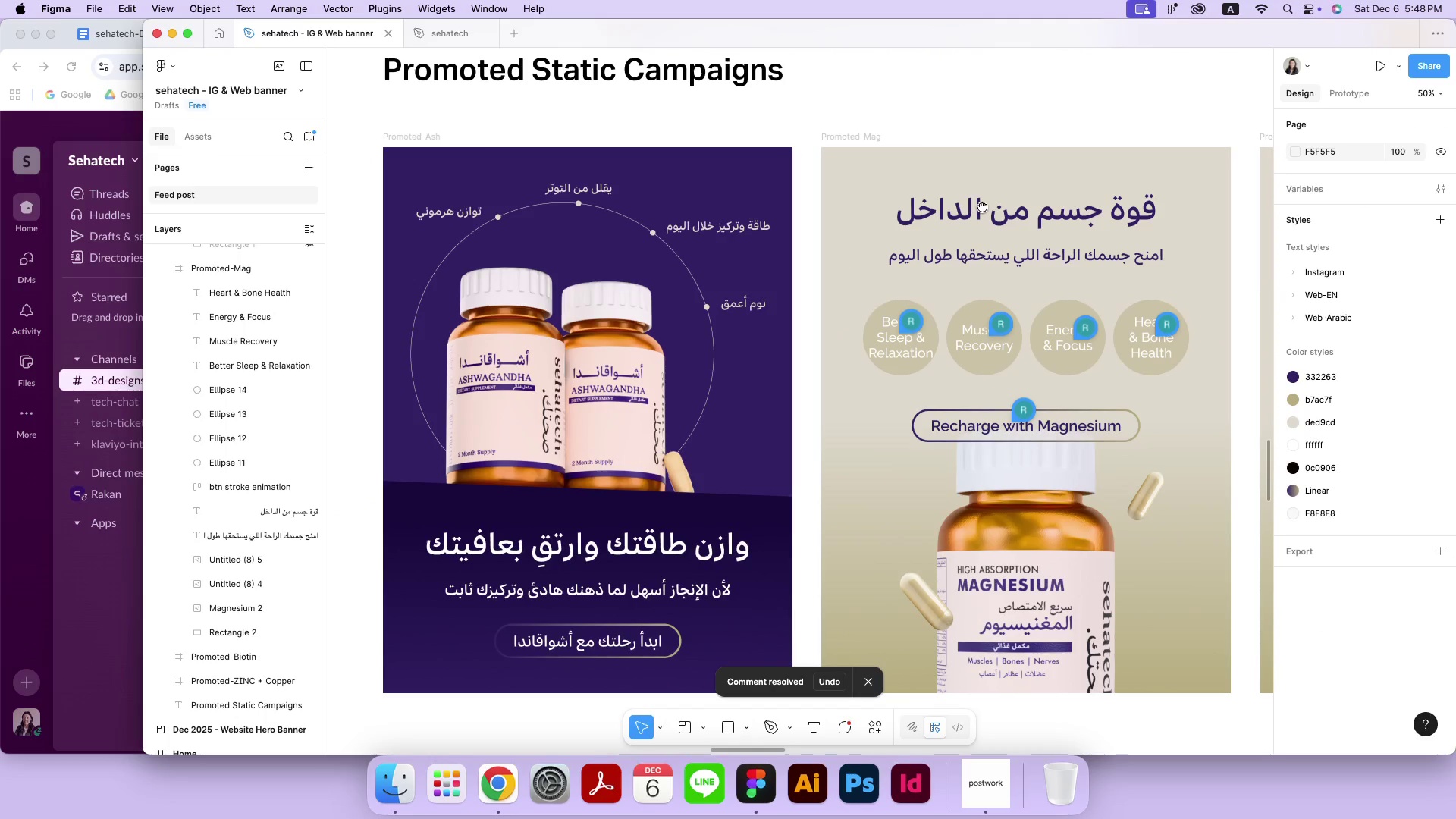 
double_click([653, 541])
 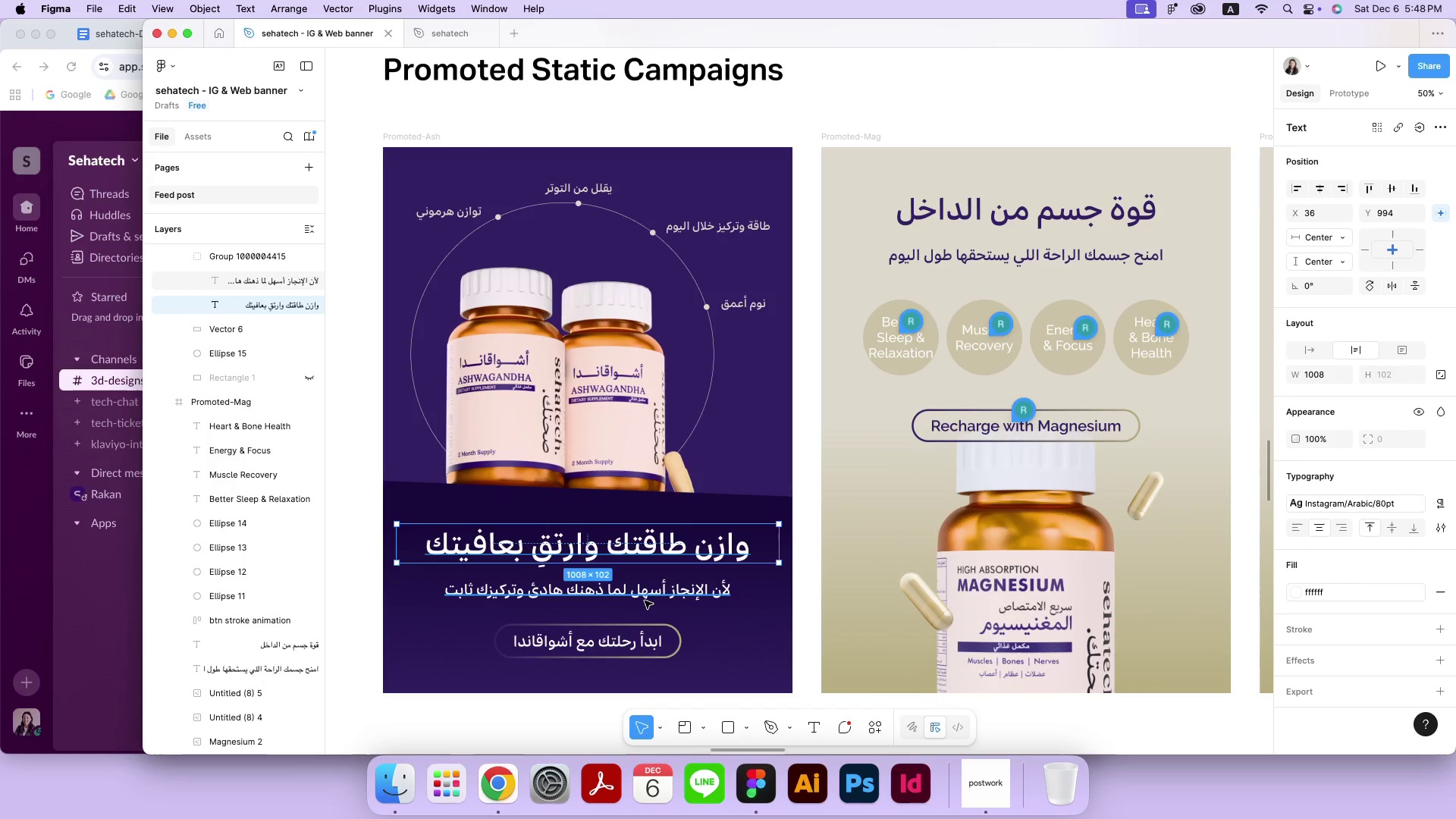 
hold_key(key=ShiftLeft, duration=0.49)
left_click([645, 595])
 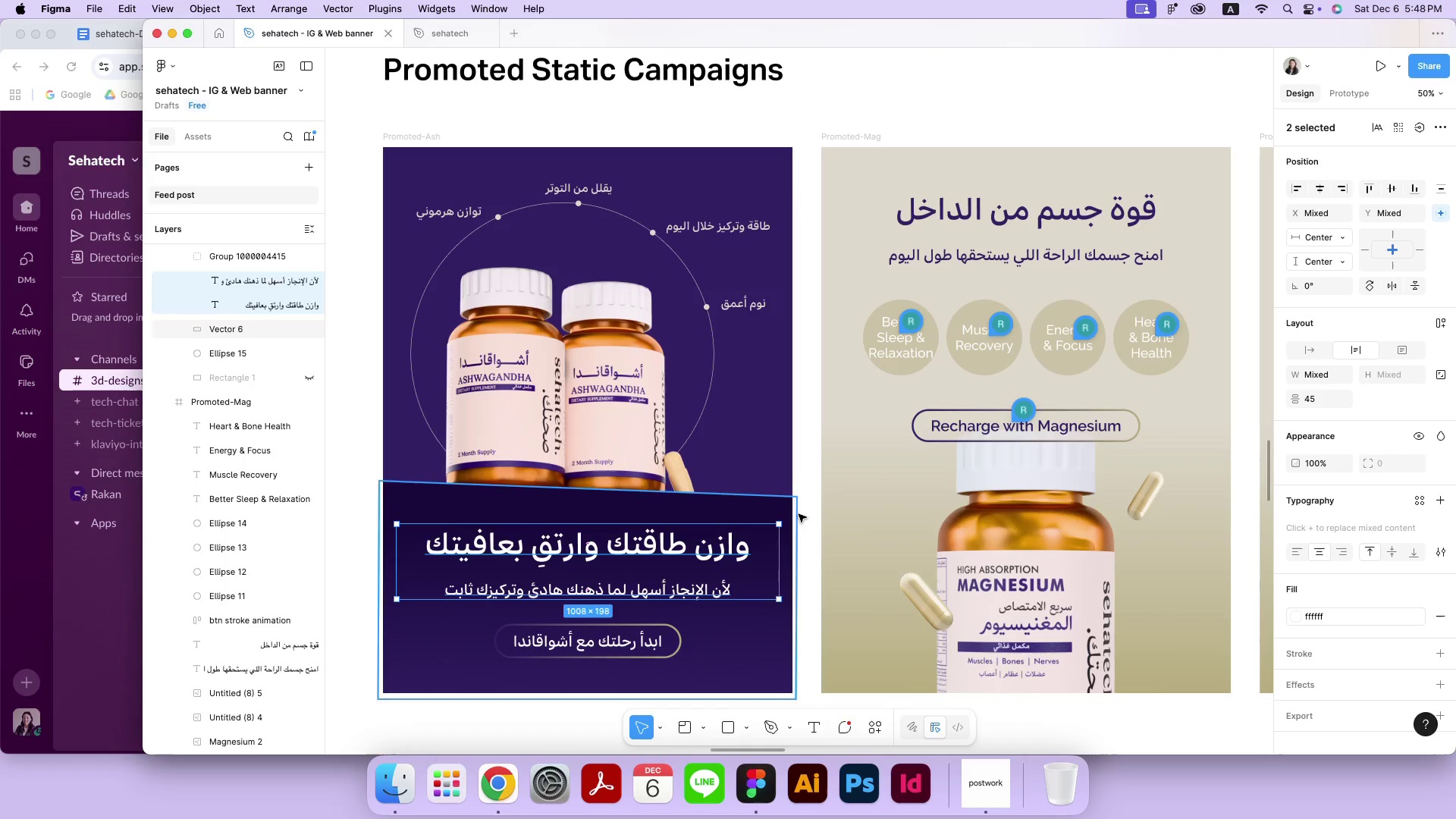 
left_click([804, 513])
 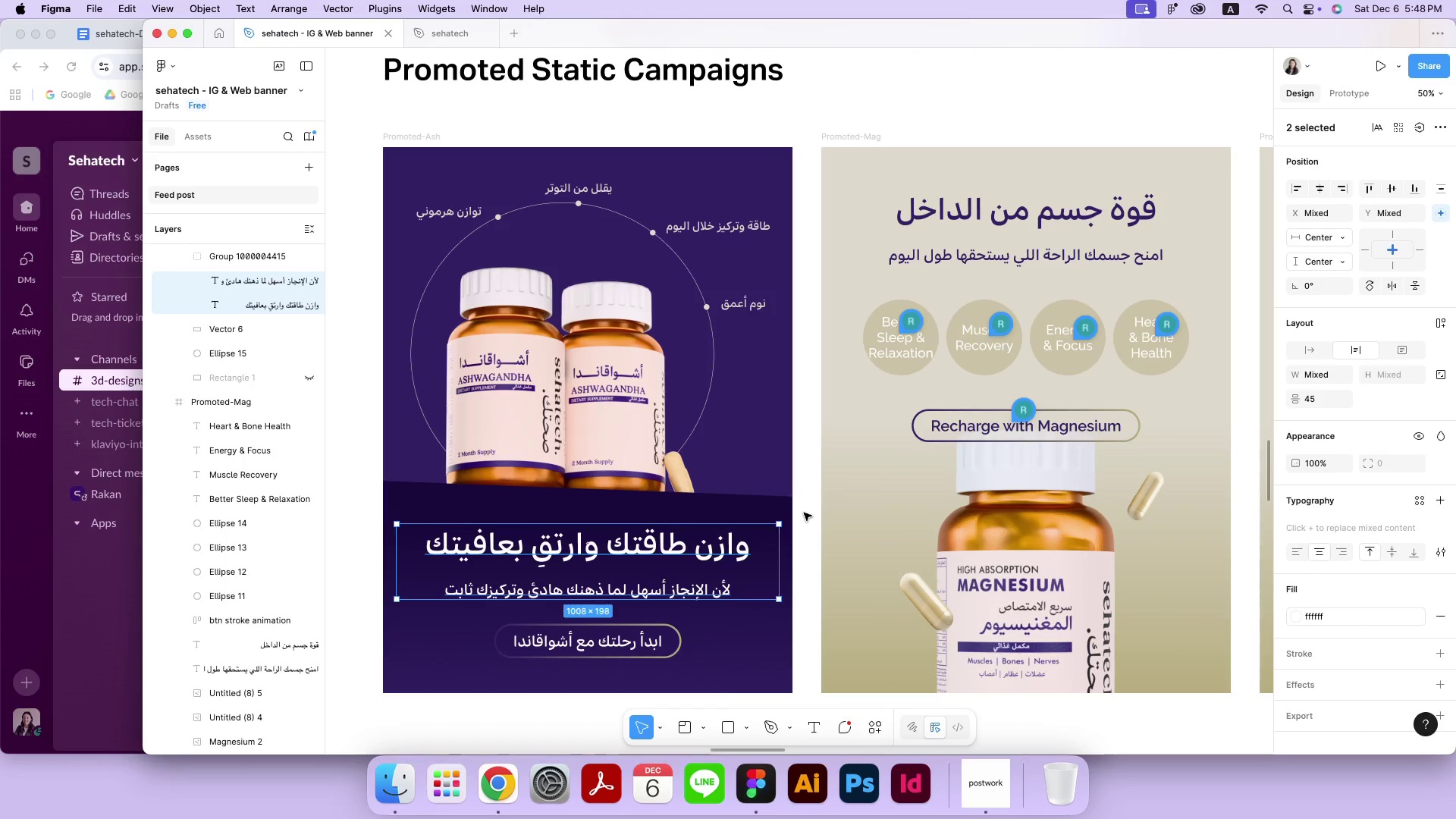 
left_click([1112, 215])
 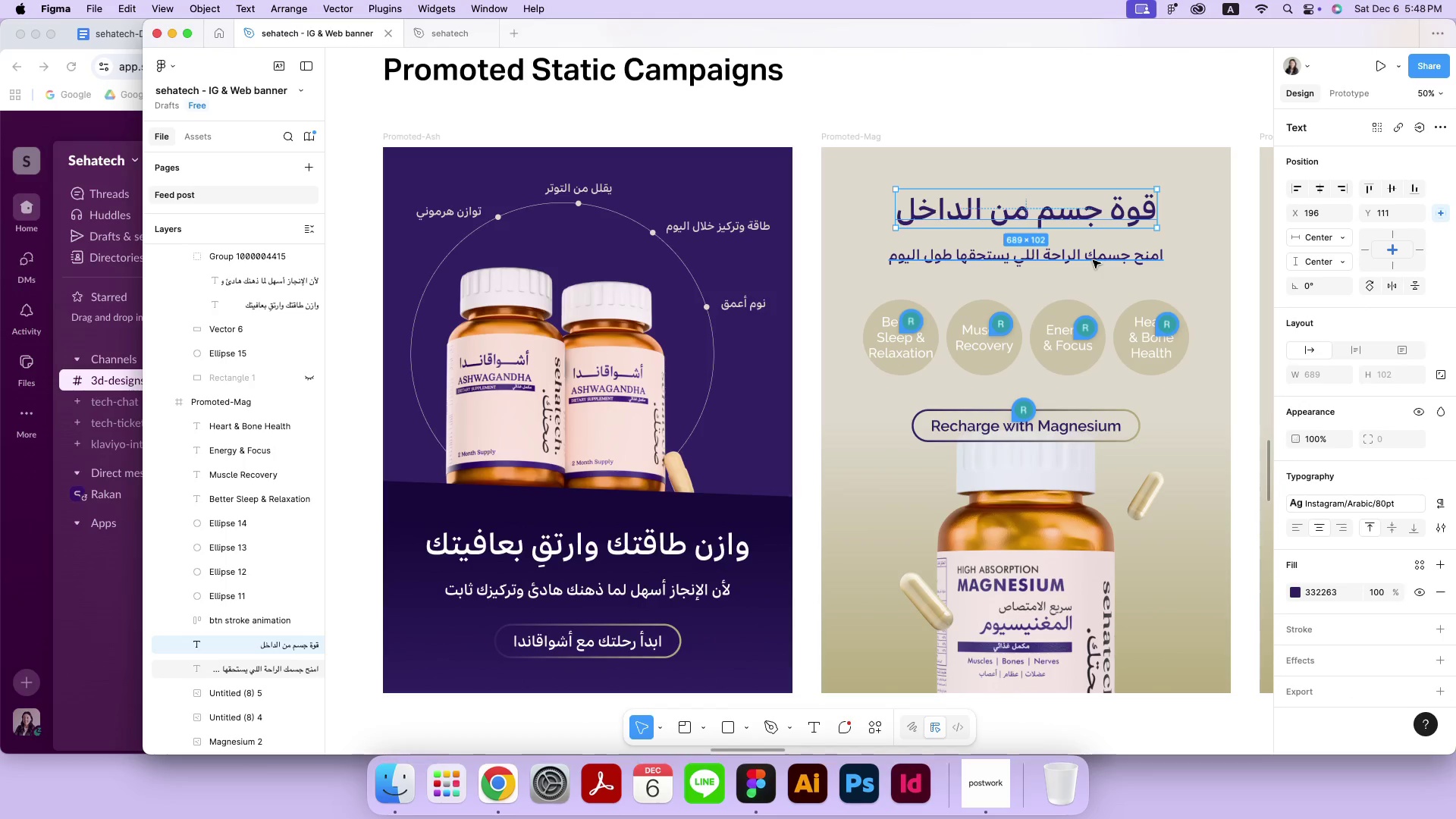 
hold_key(key=ShiftLeft, duration=0.59)
left_click([1093, 260])
 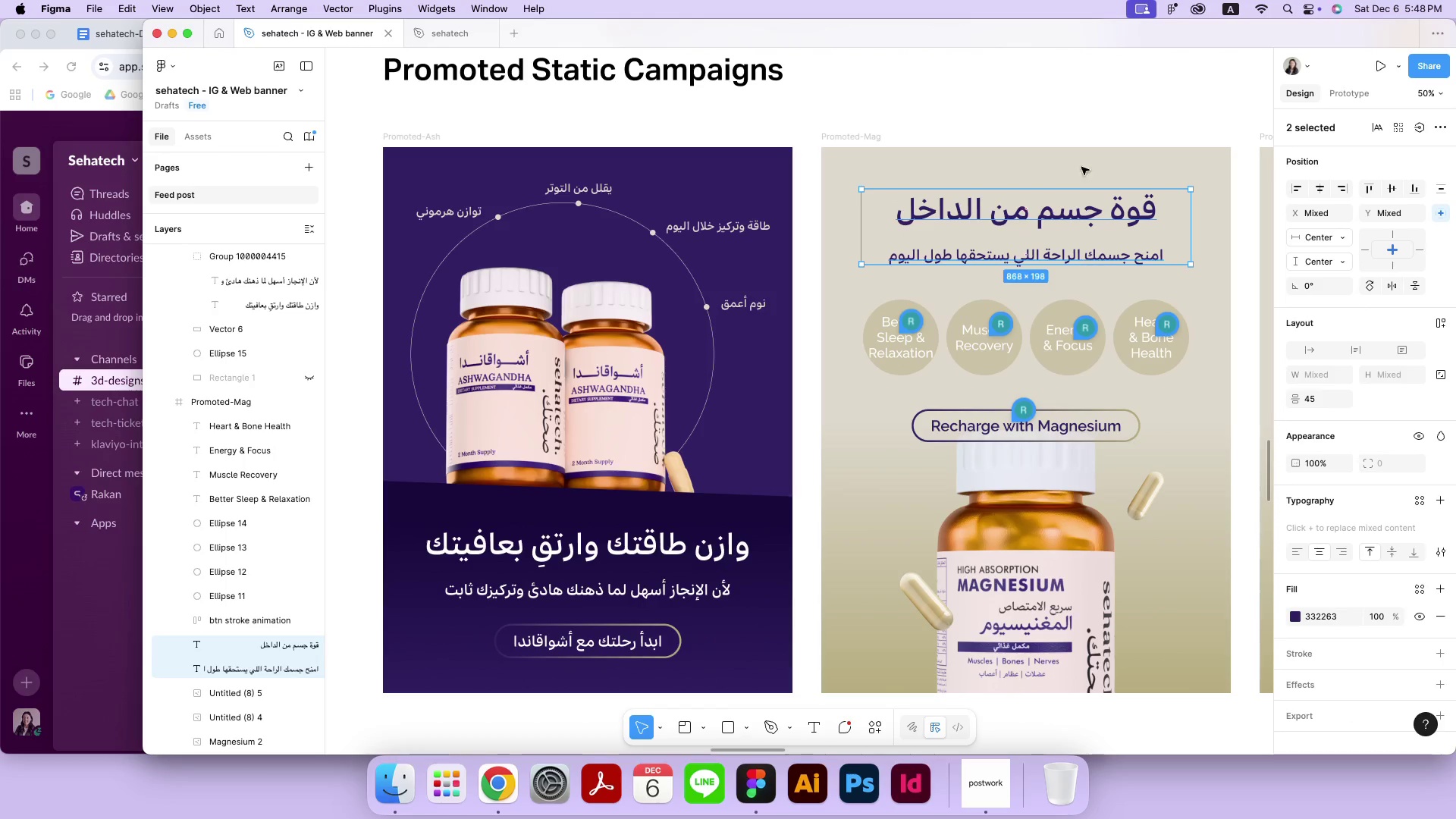 
left_click([1088, 120])
 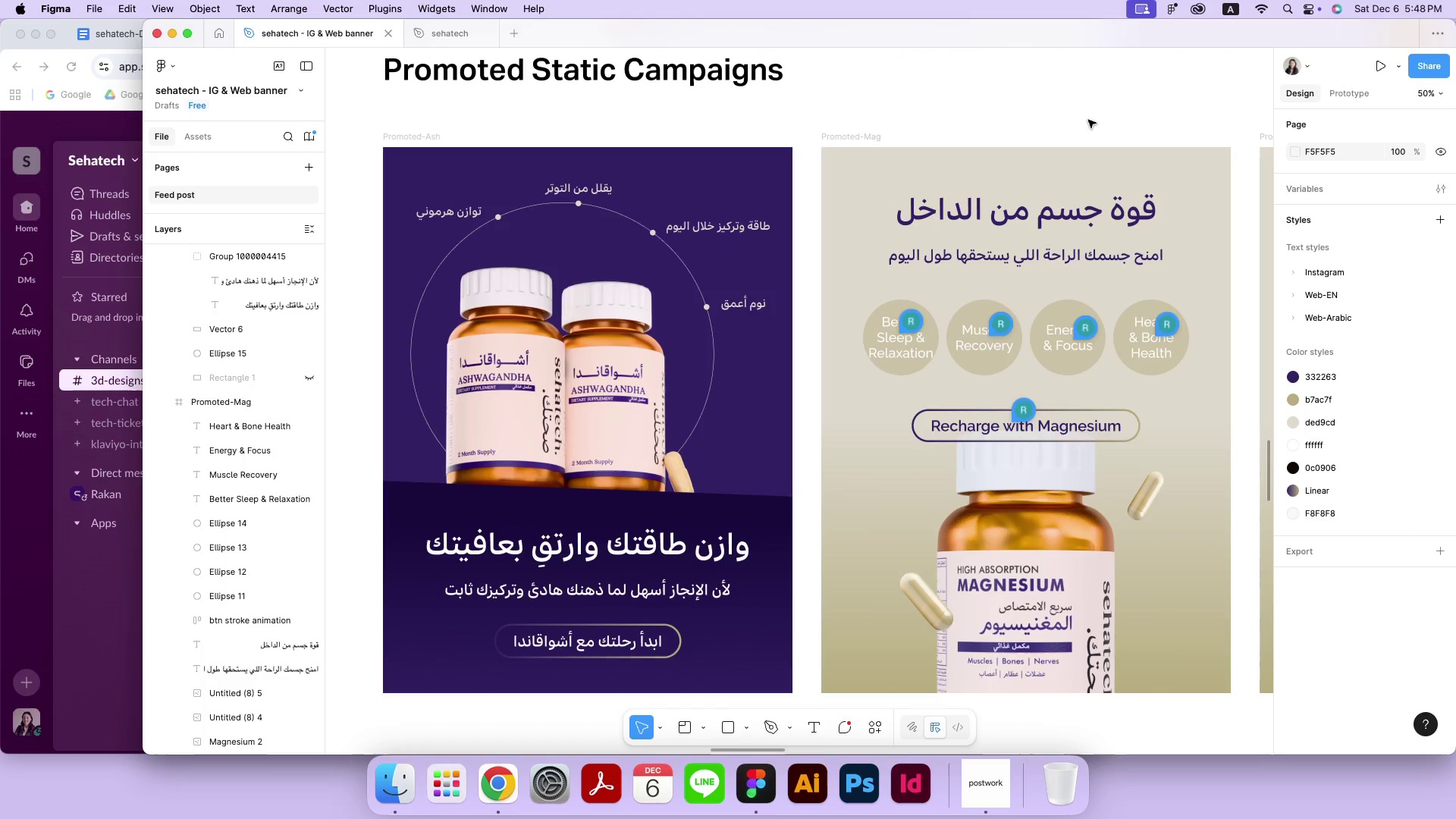 
left_click([913, 312])
 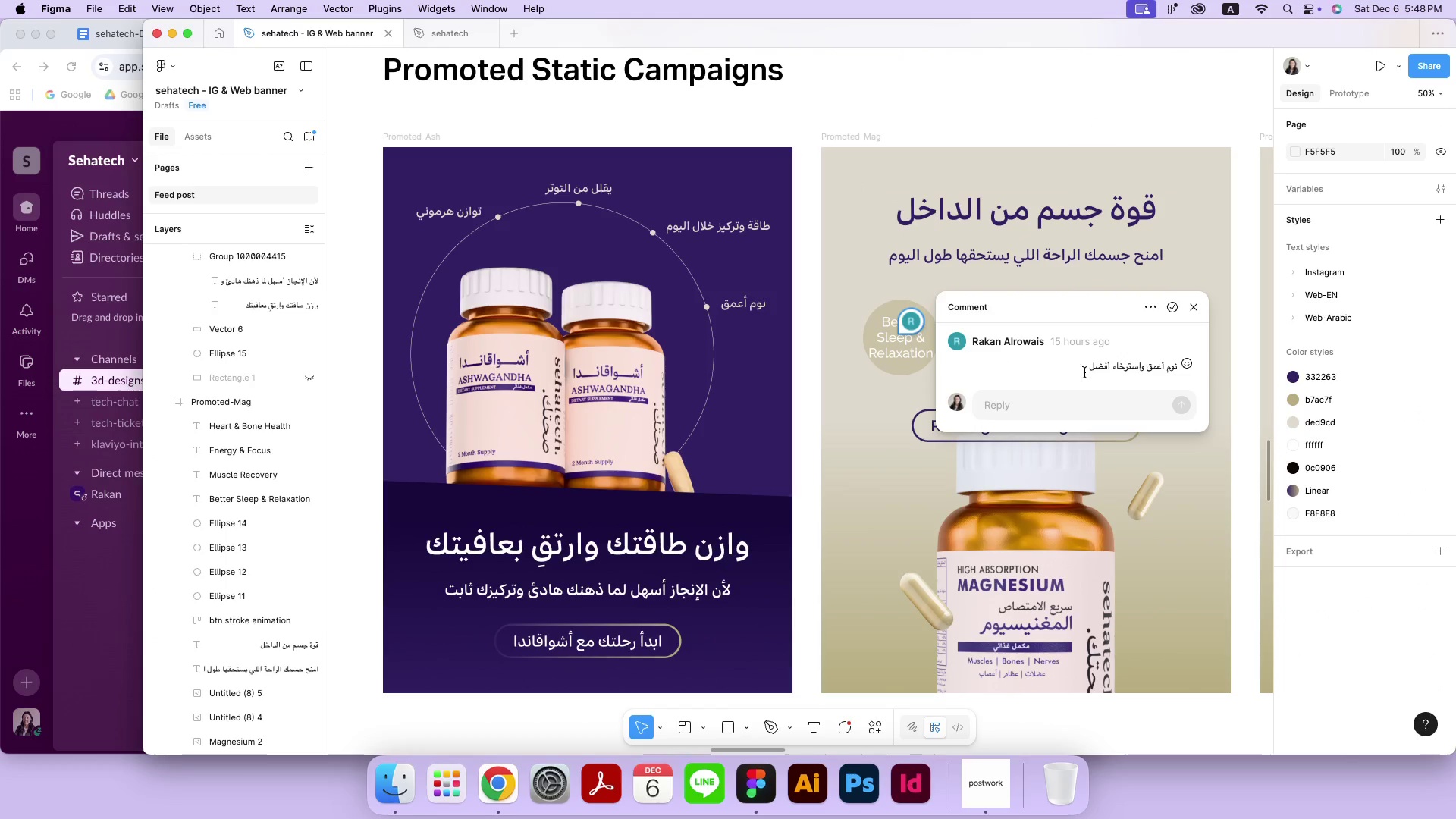 
left_click_drag(start_coordinate=[1084, 372], to_coordinate=[1175, 372])
 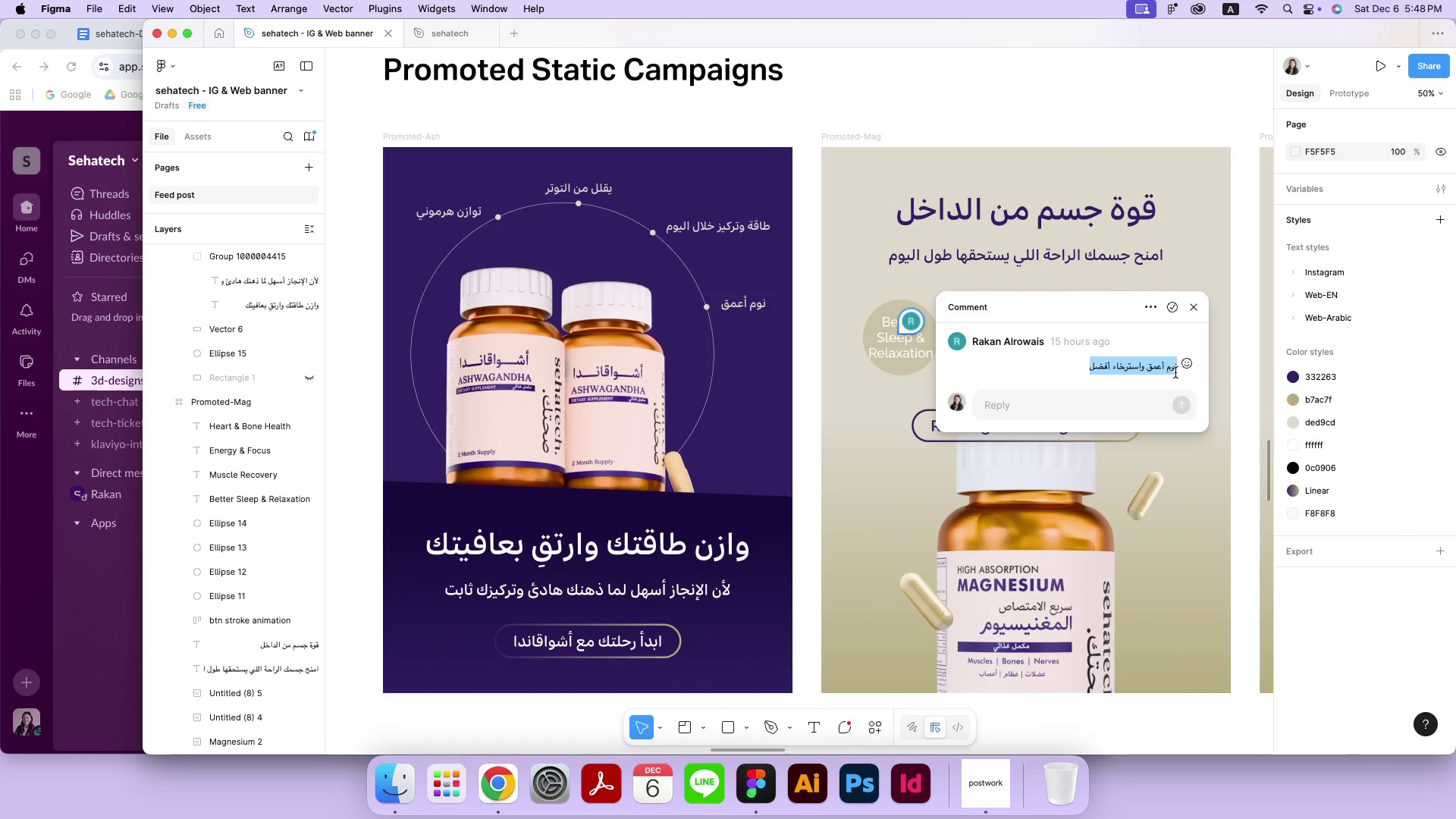 
key(Meta+C)
 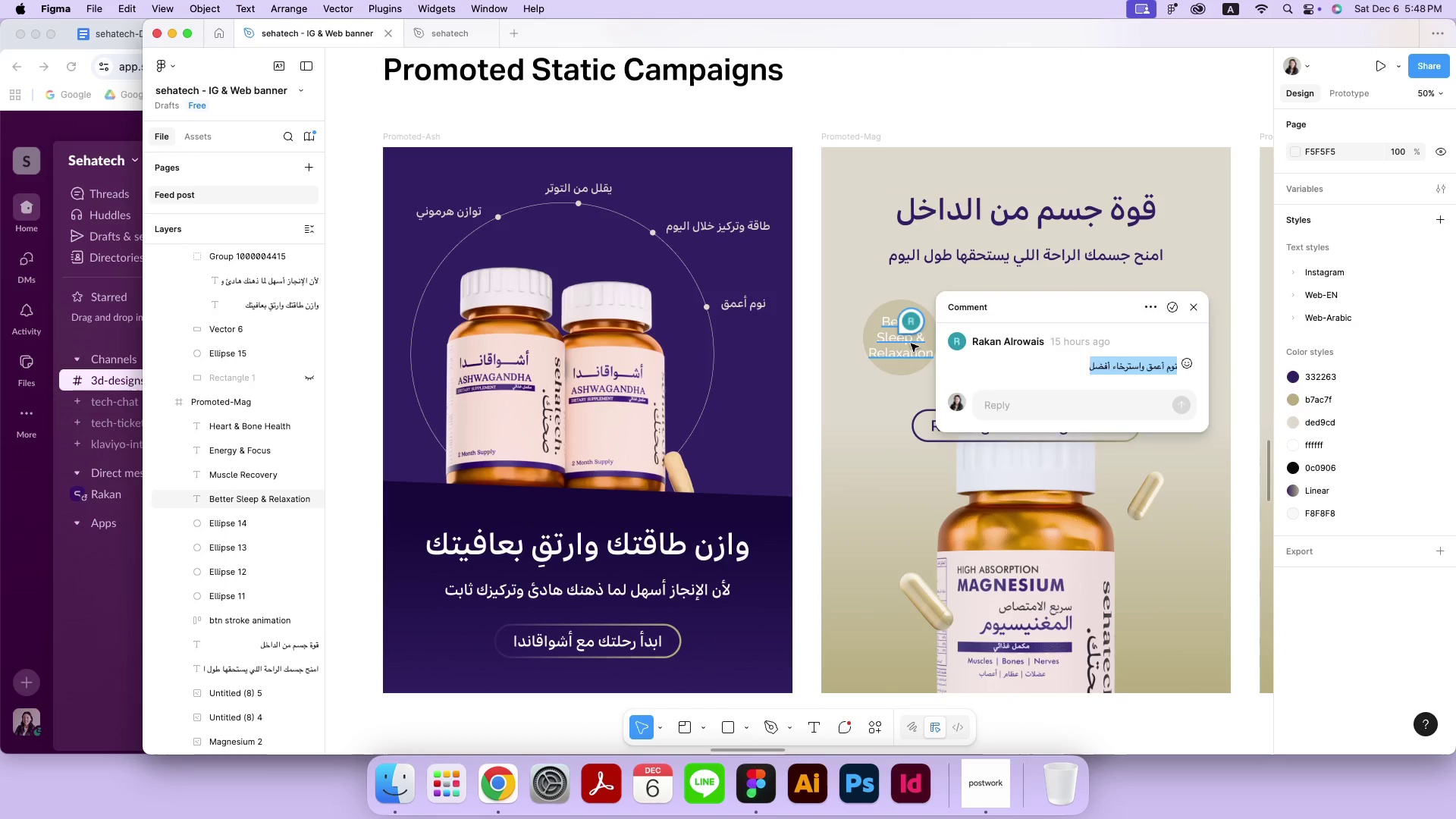 
double_click([911, 344])
 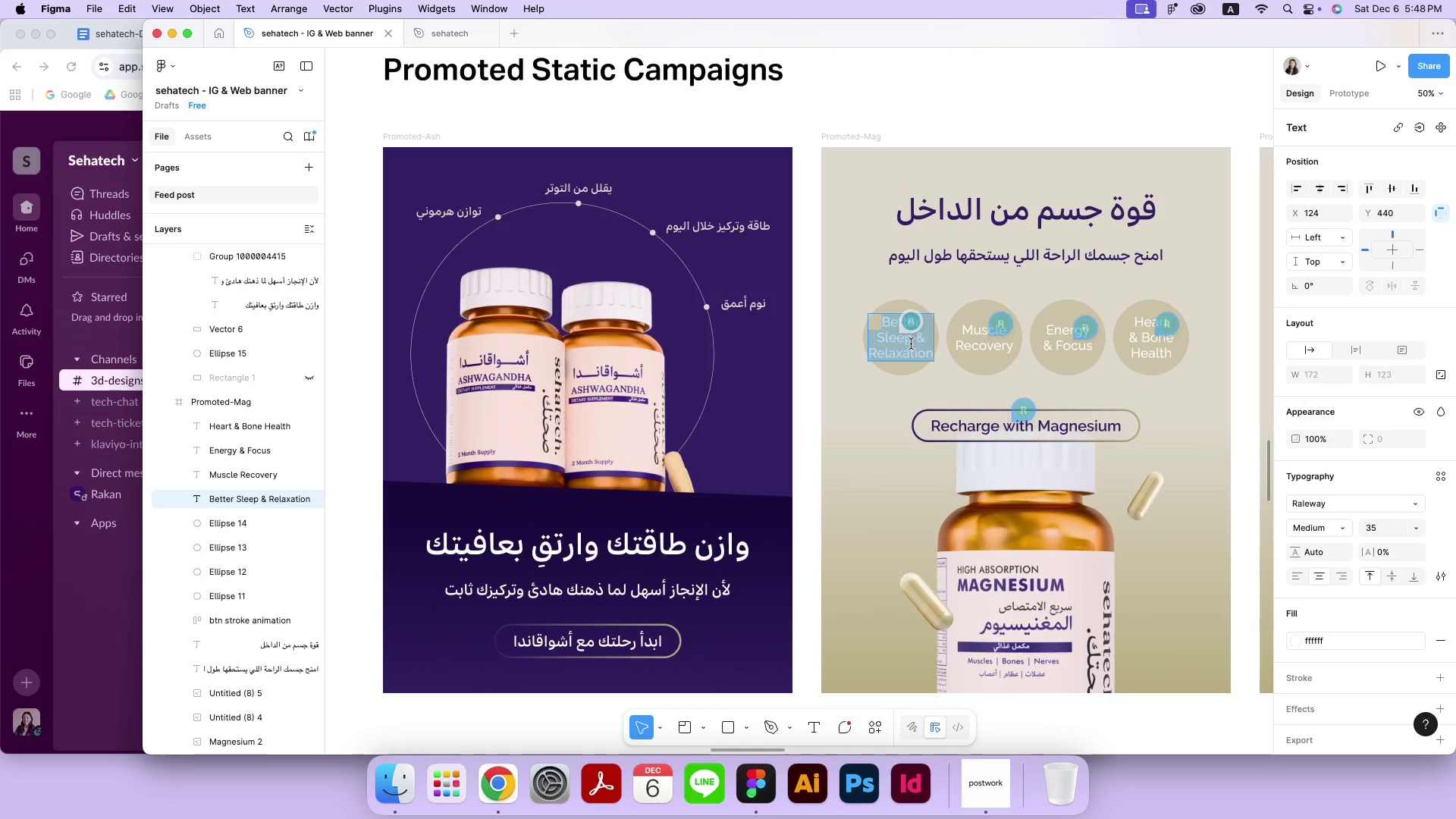 
key(Meta+CommandLeft)
 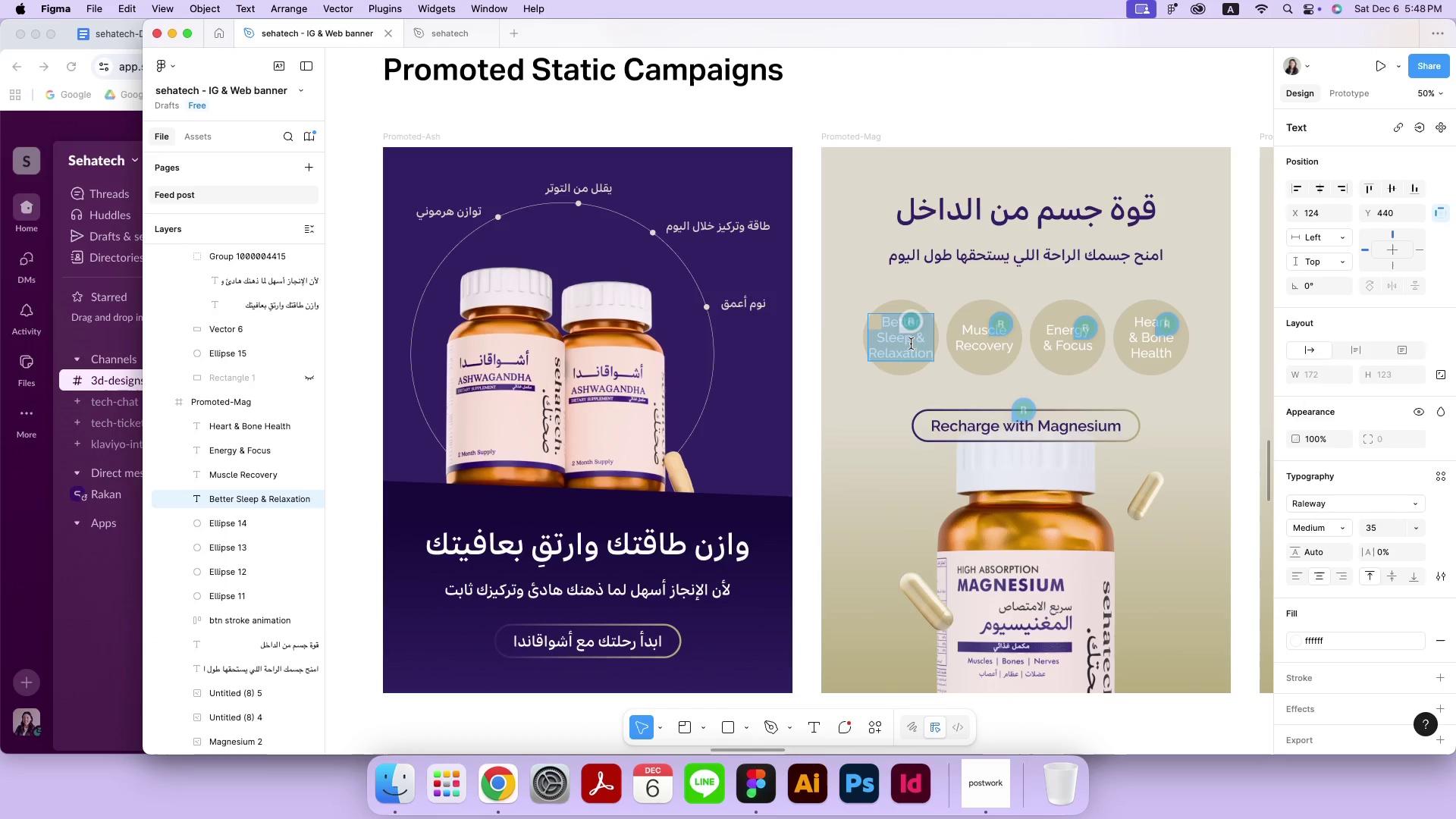 
key(Meta+V)
 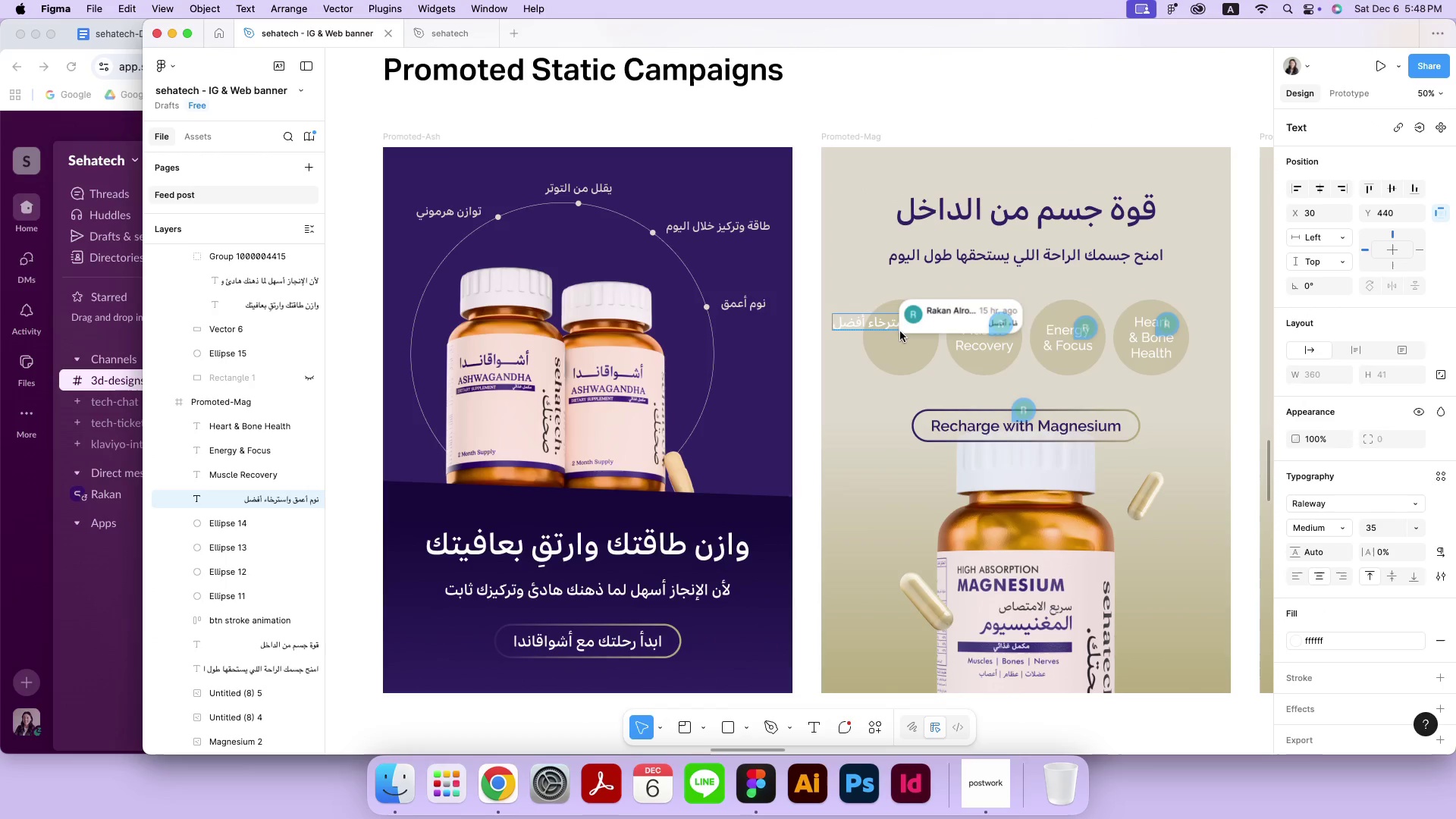 
left_click([909, 327])
 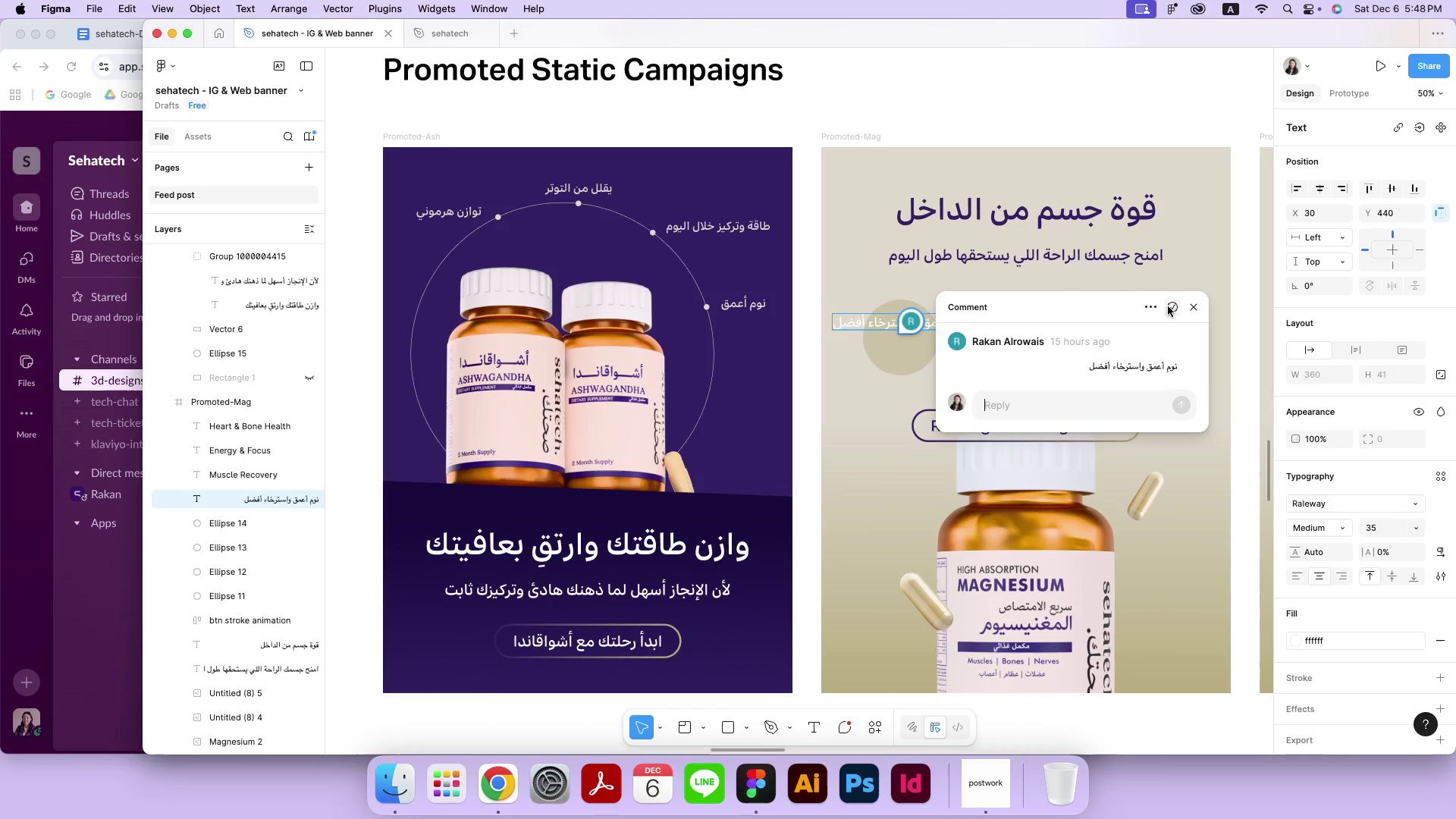 
left_click([1173, 306])
 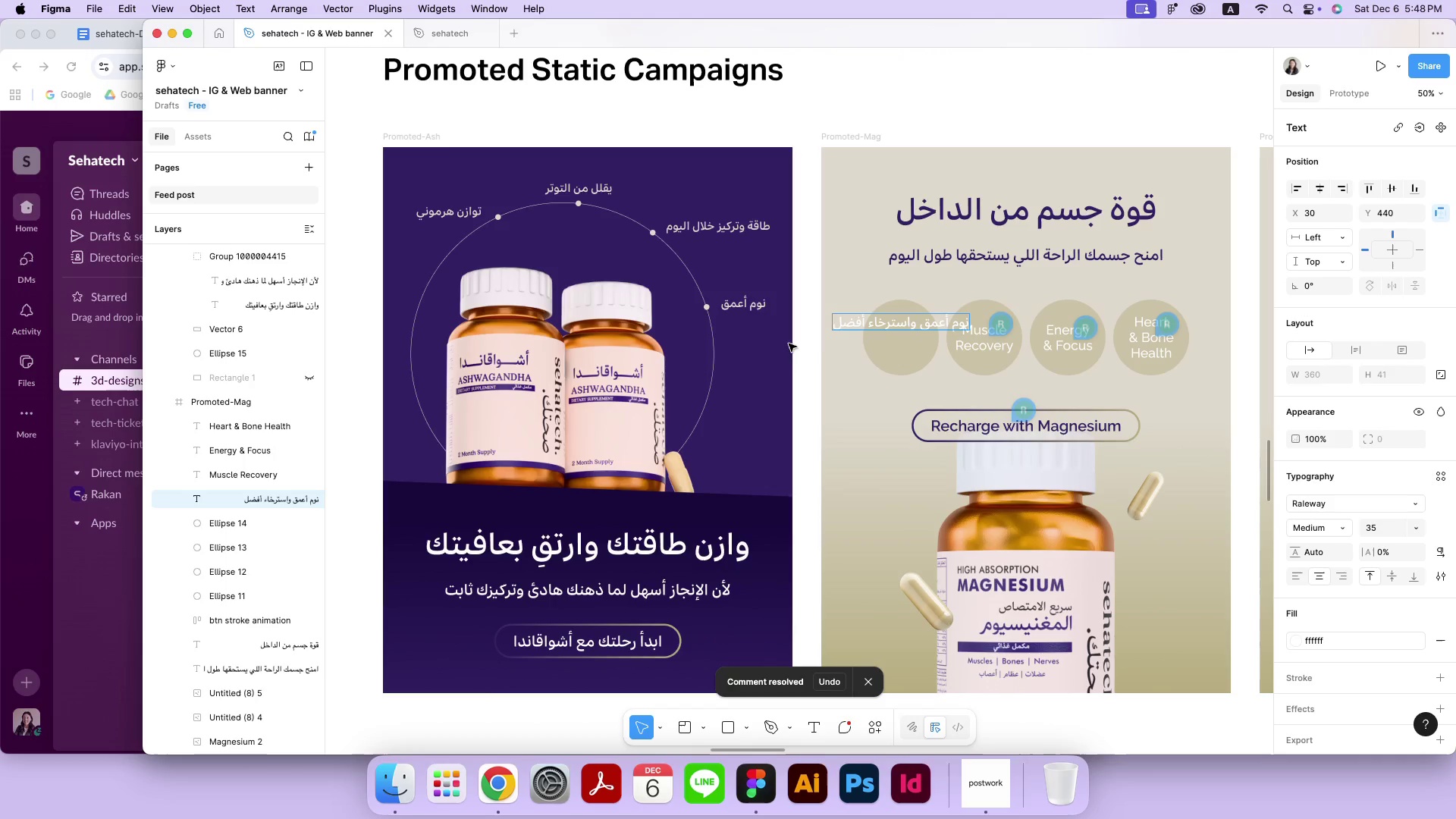 
left_click([811, 342])
 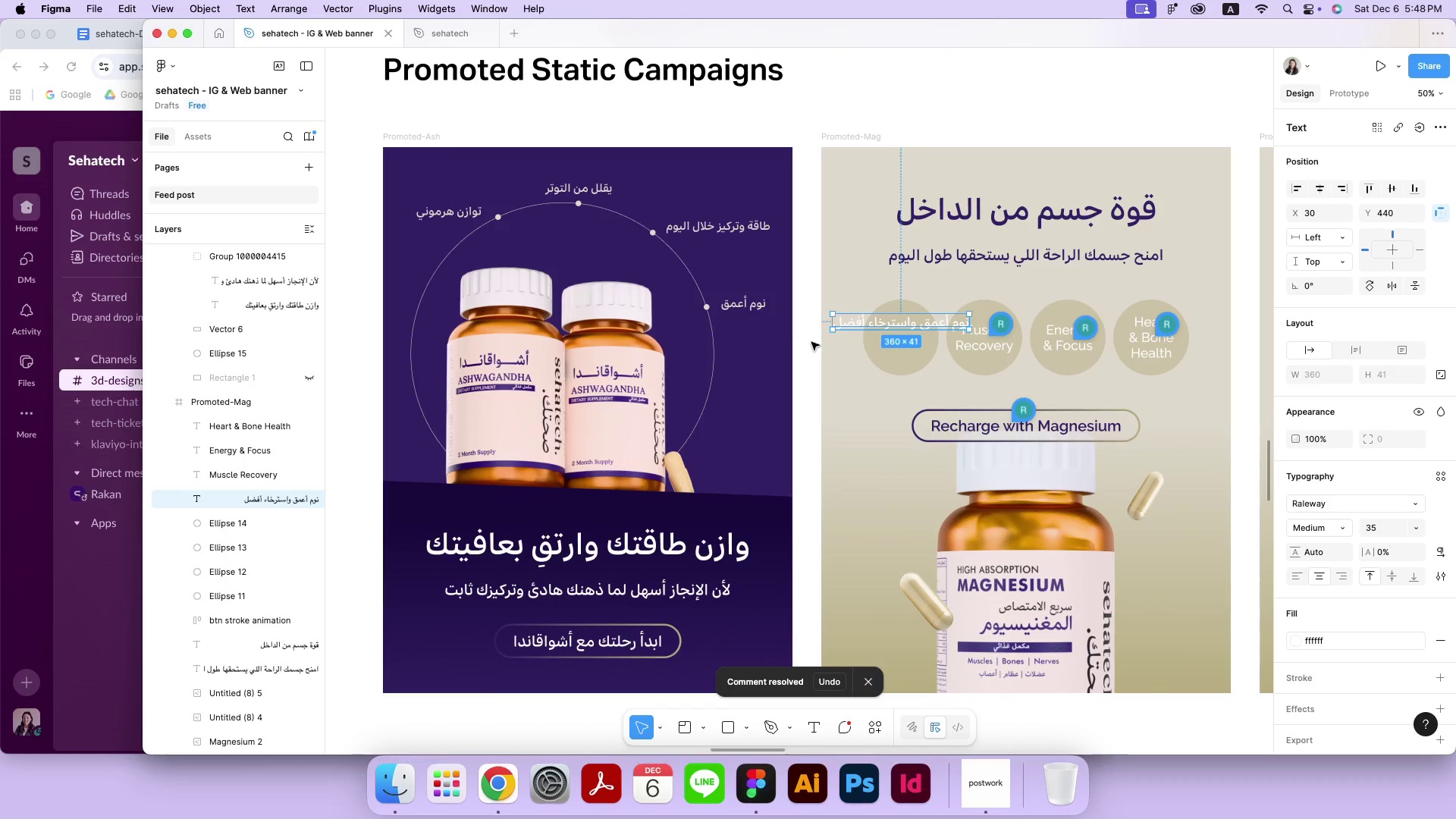 
key(Meta+MetaRight)
 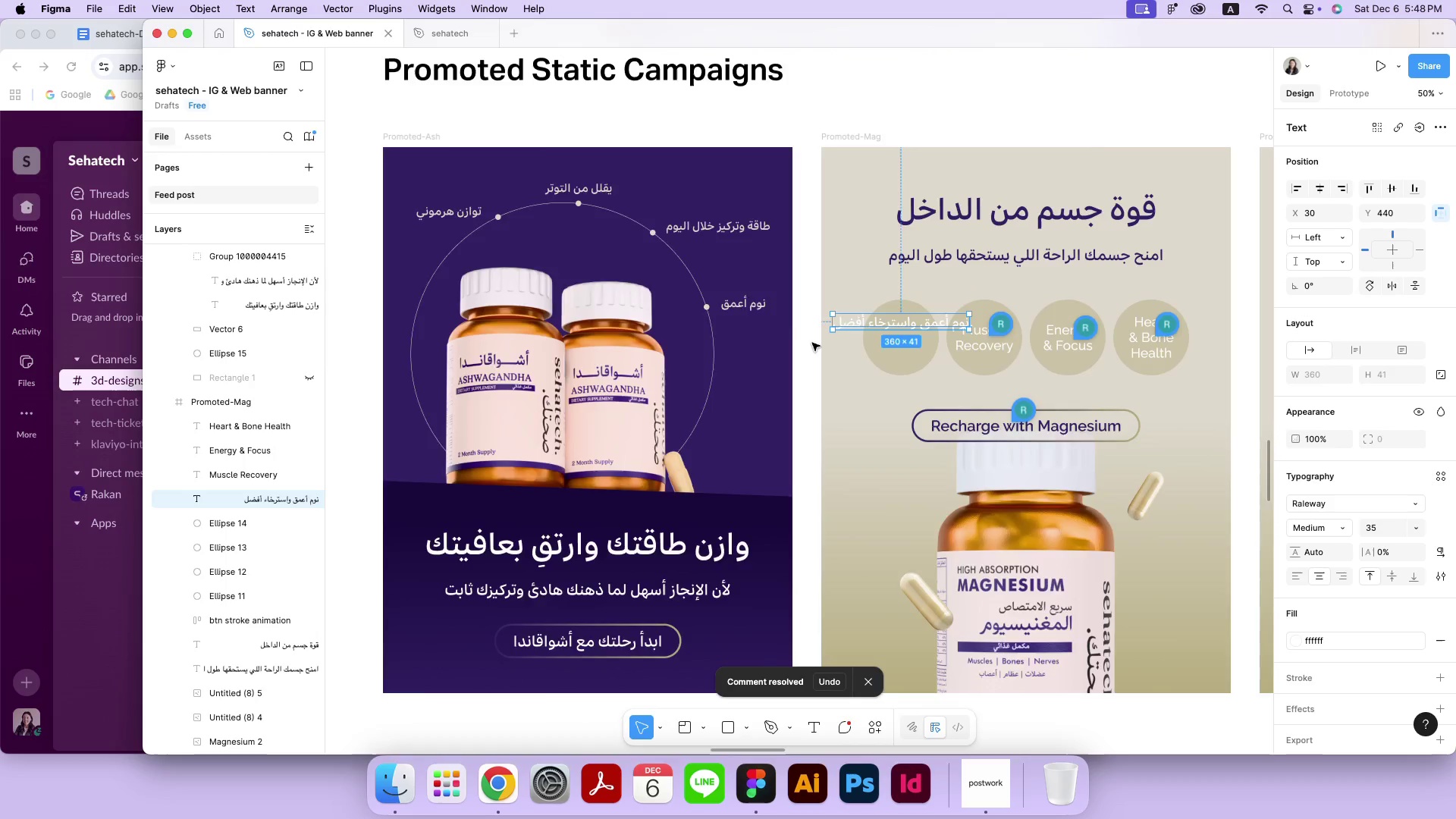 
key(Meta+Equal)
 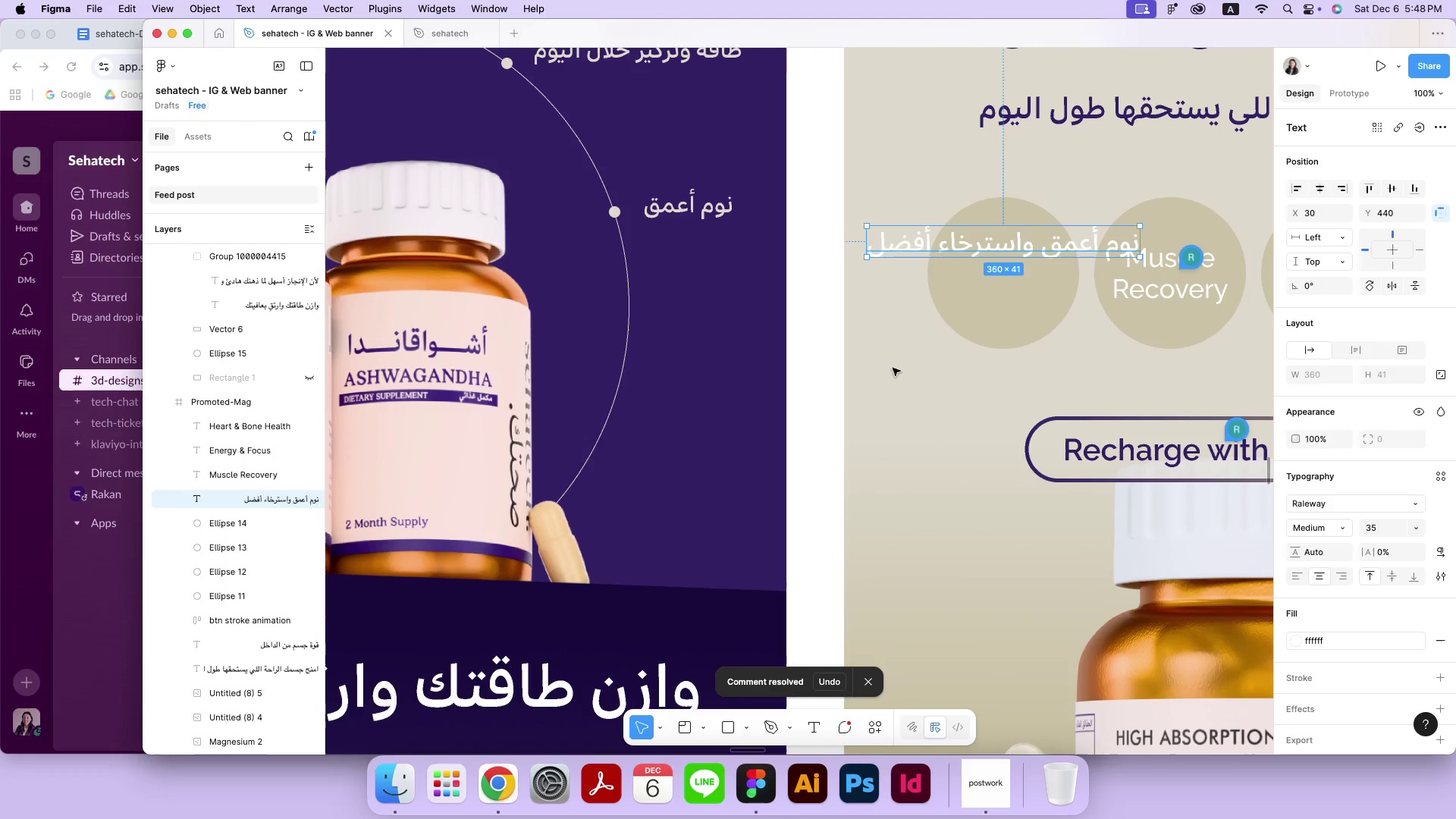 
hold_key(key=Space, duration=0.55)
 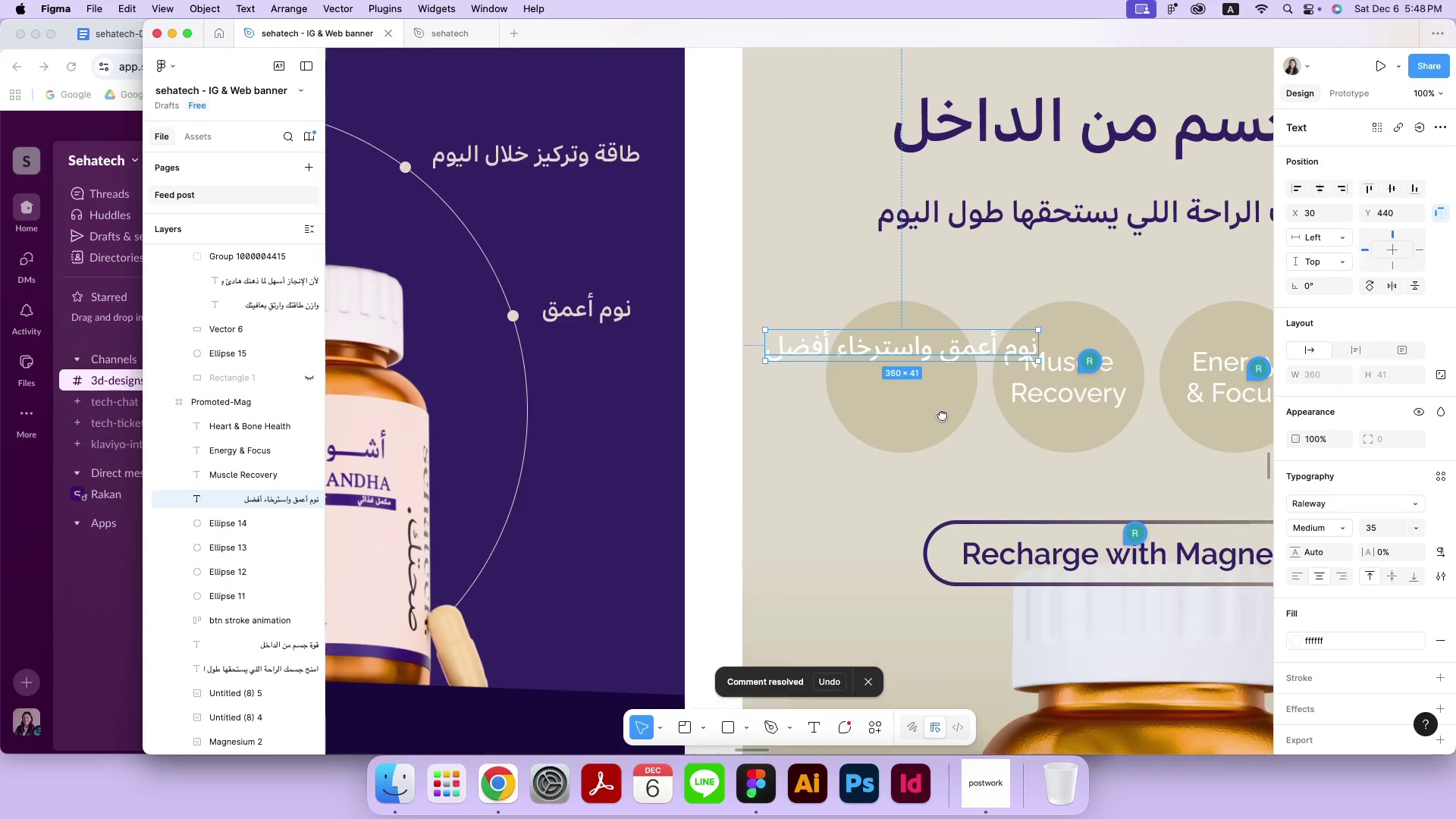 
left_click_drag(start_coordinate=[1043, 310], to_coordinate=[937, 420])
 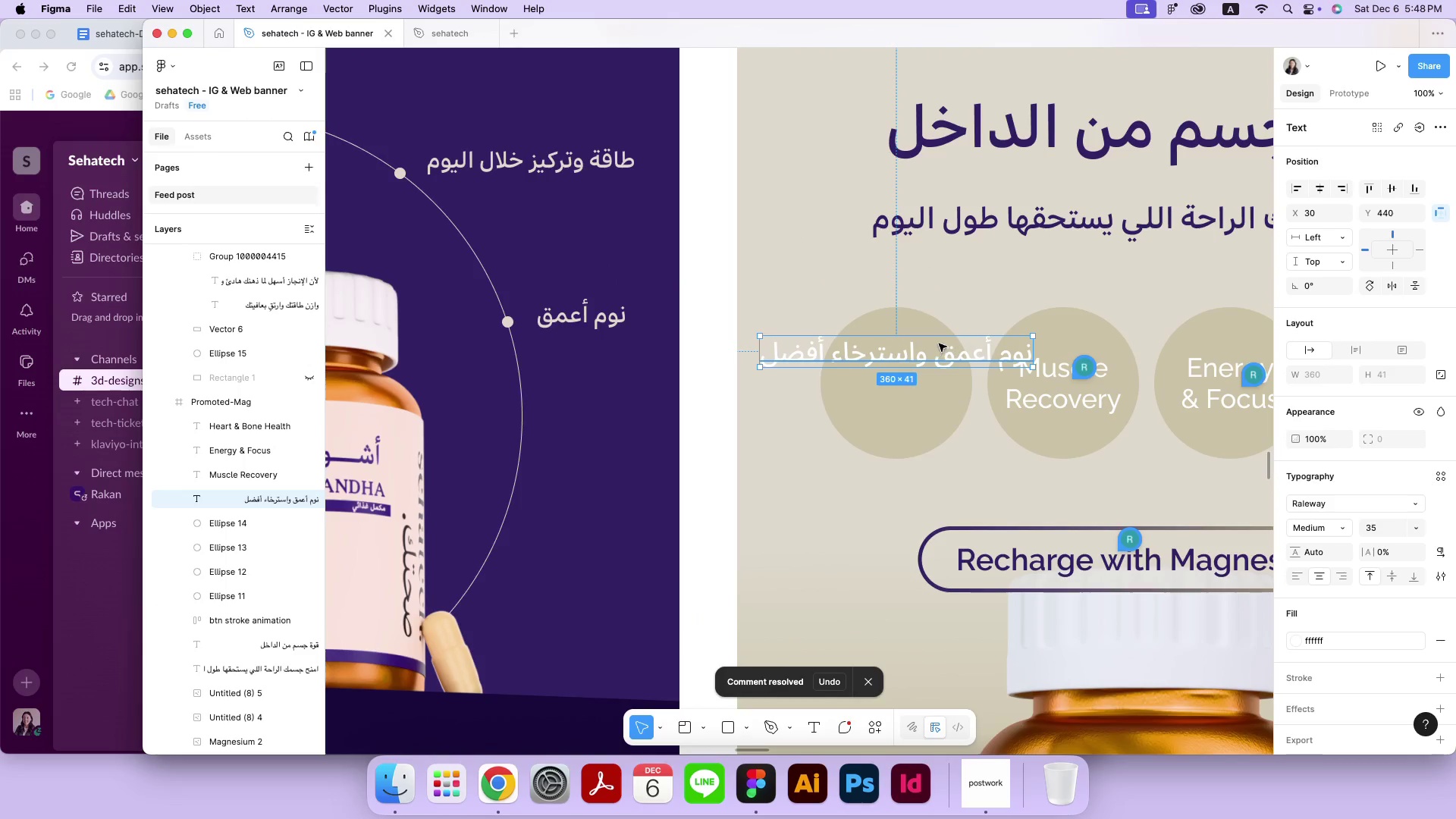 
double_click([939, 342])
 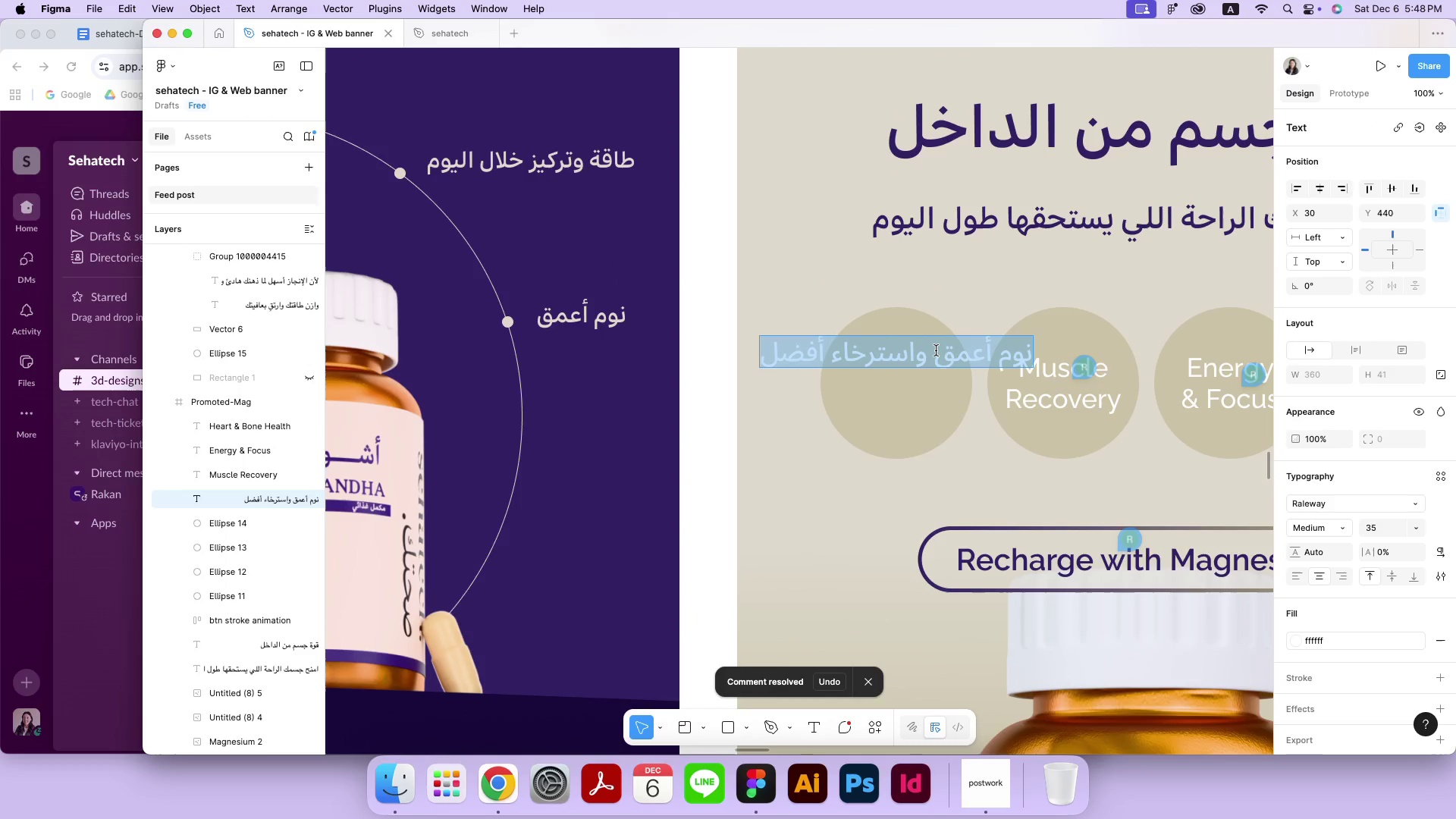 
triple_click([936, 352])
 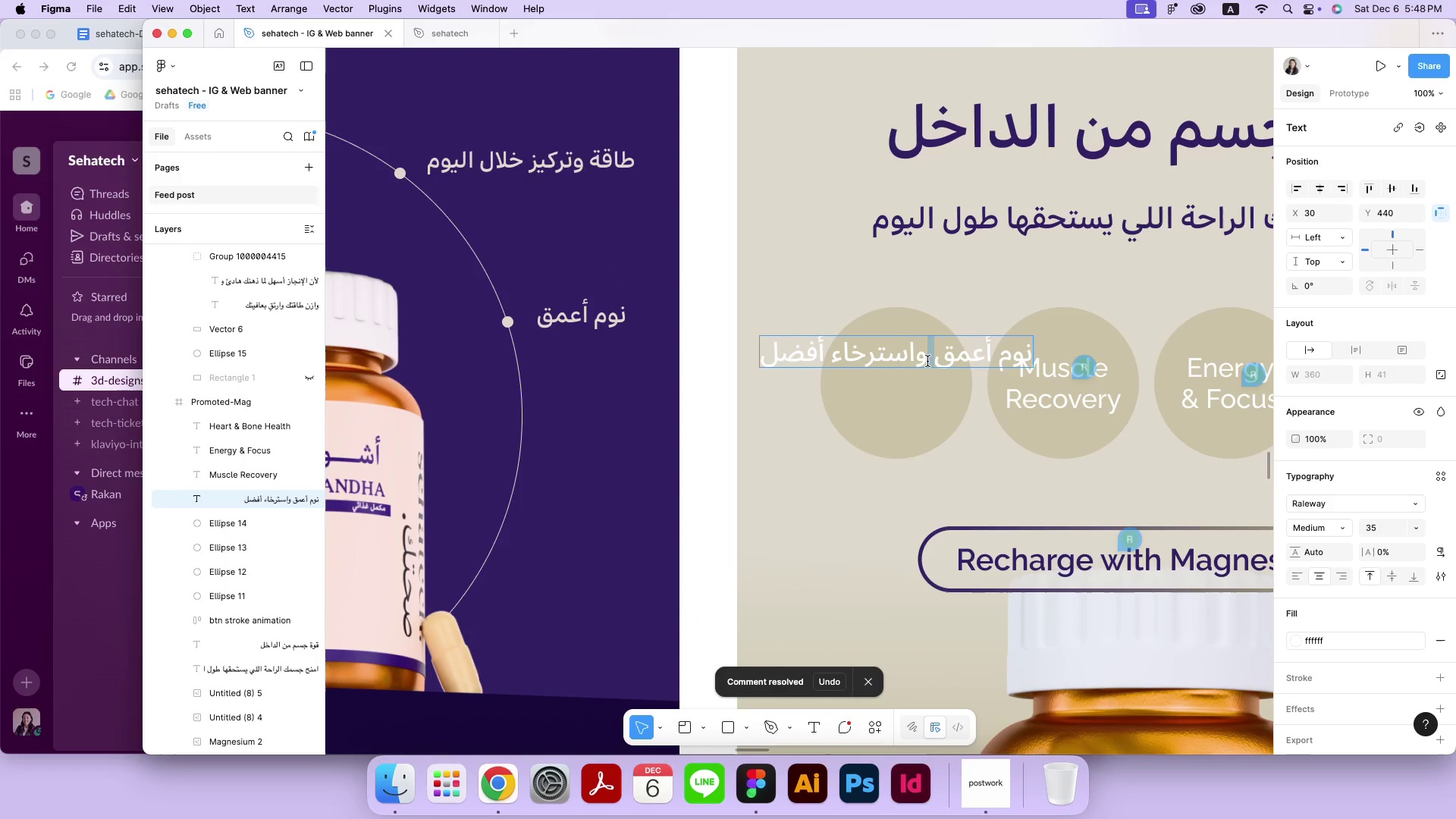 
left_click_drag(start_coordinate=[934, 357], to_coordinate=[927, 361])
 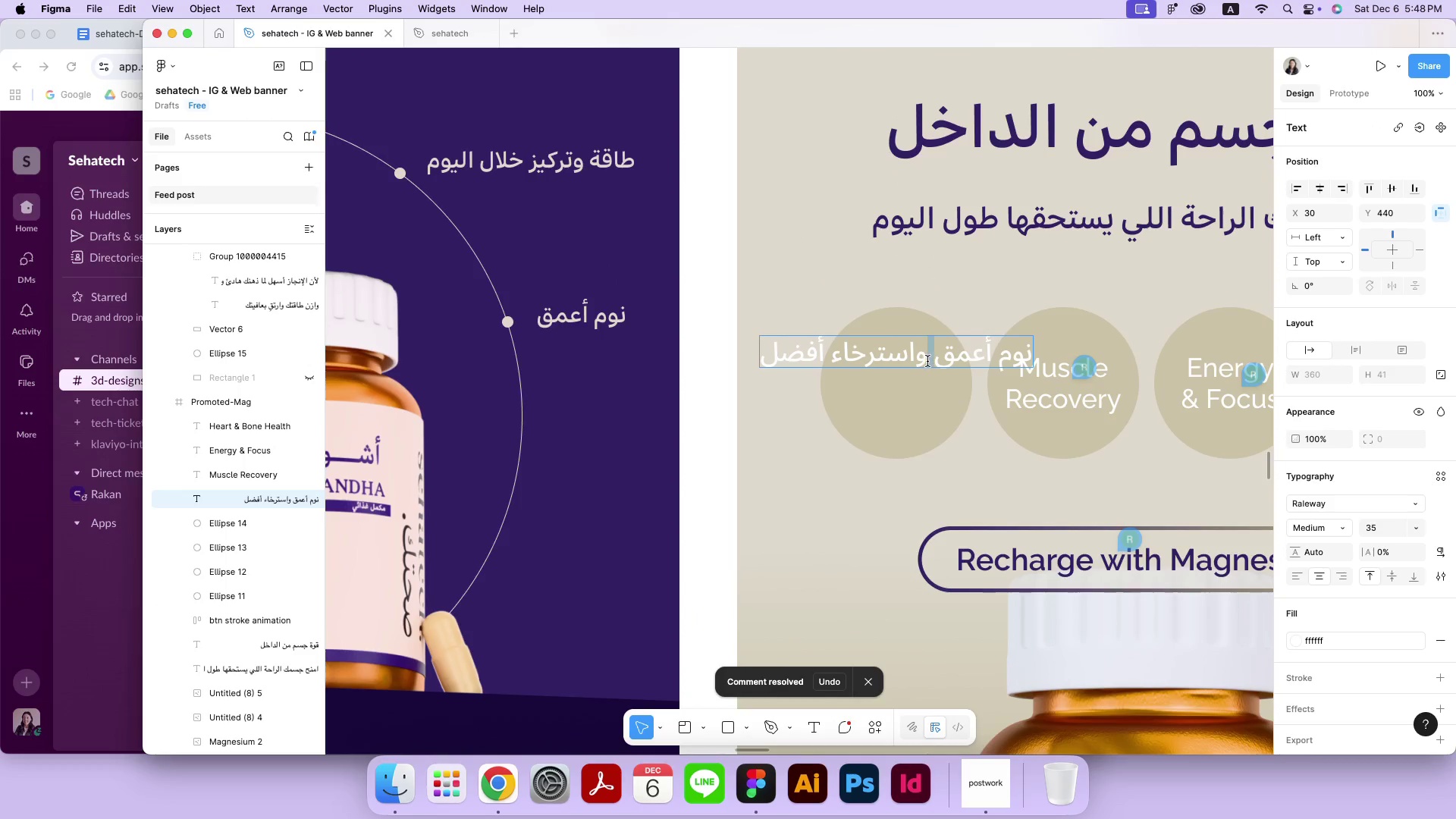 
key(Enter)
 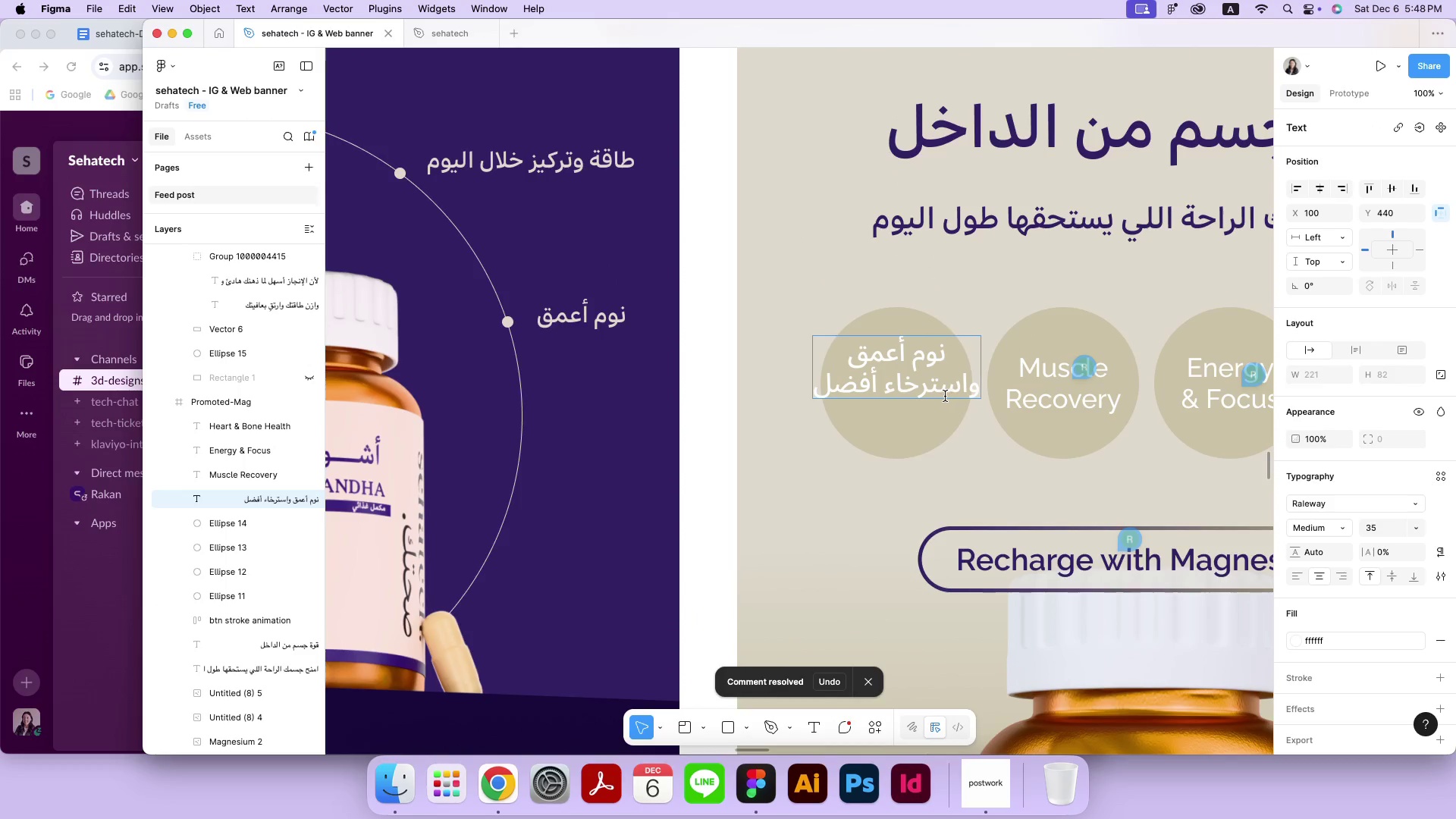 
left_click_drag(start_coordinate=[883, 381], to_coordinate=[877, 387])
 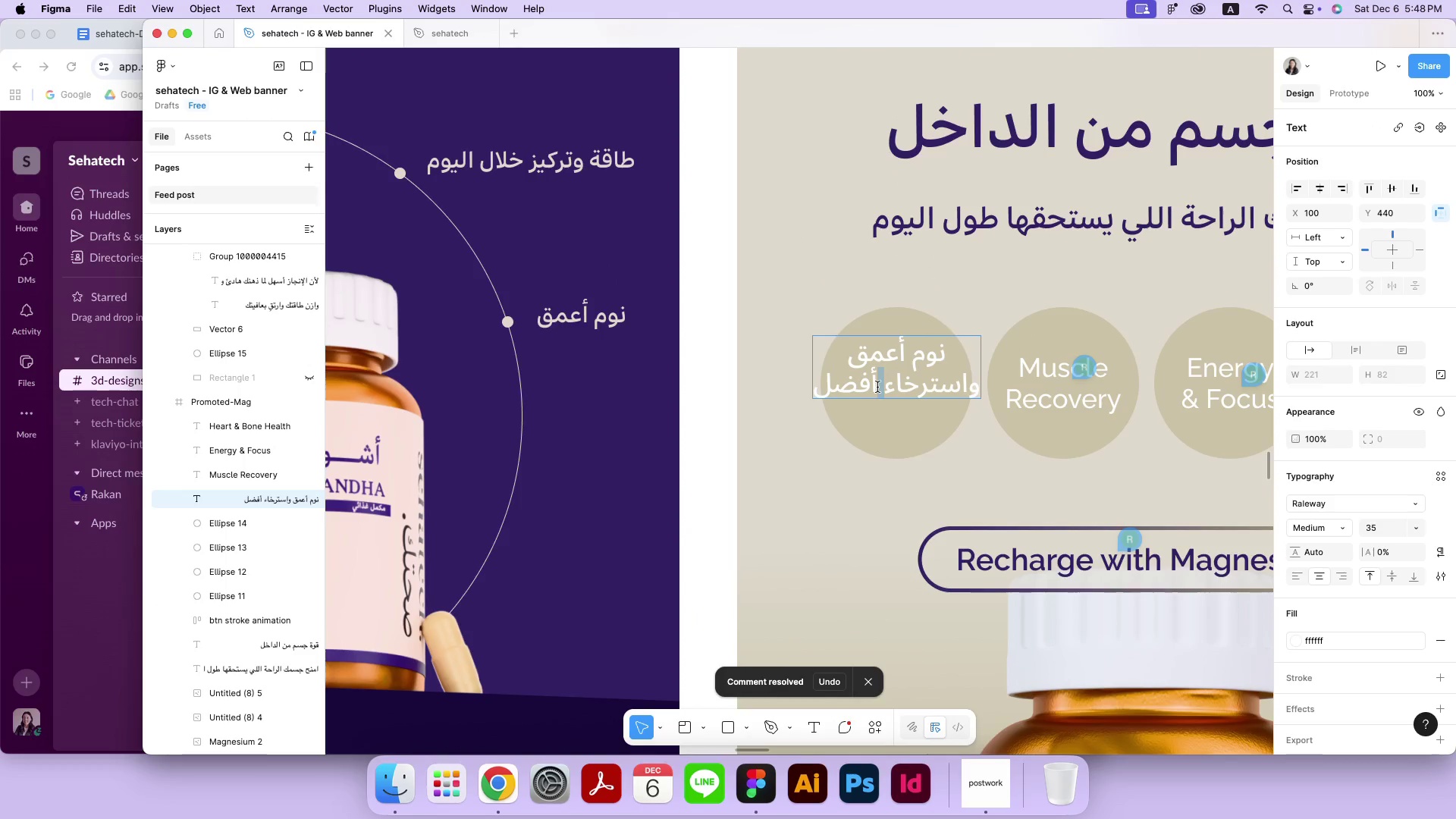 
key(Enter)
 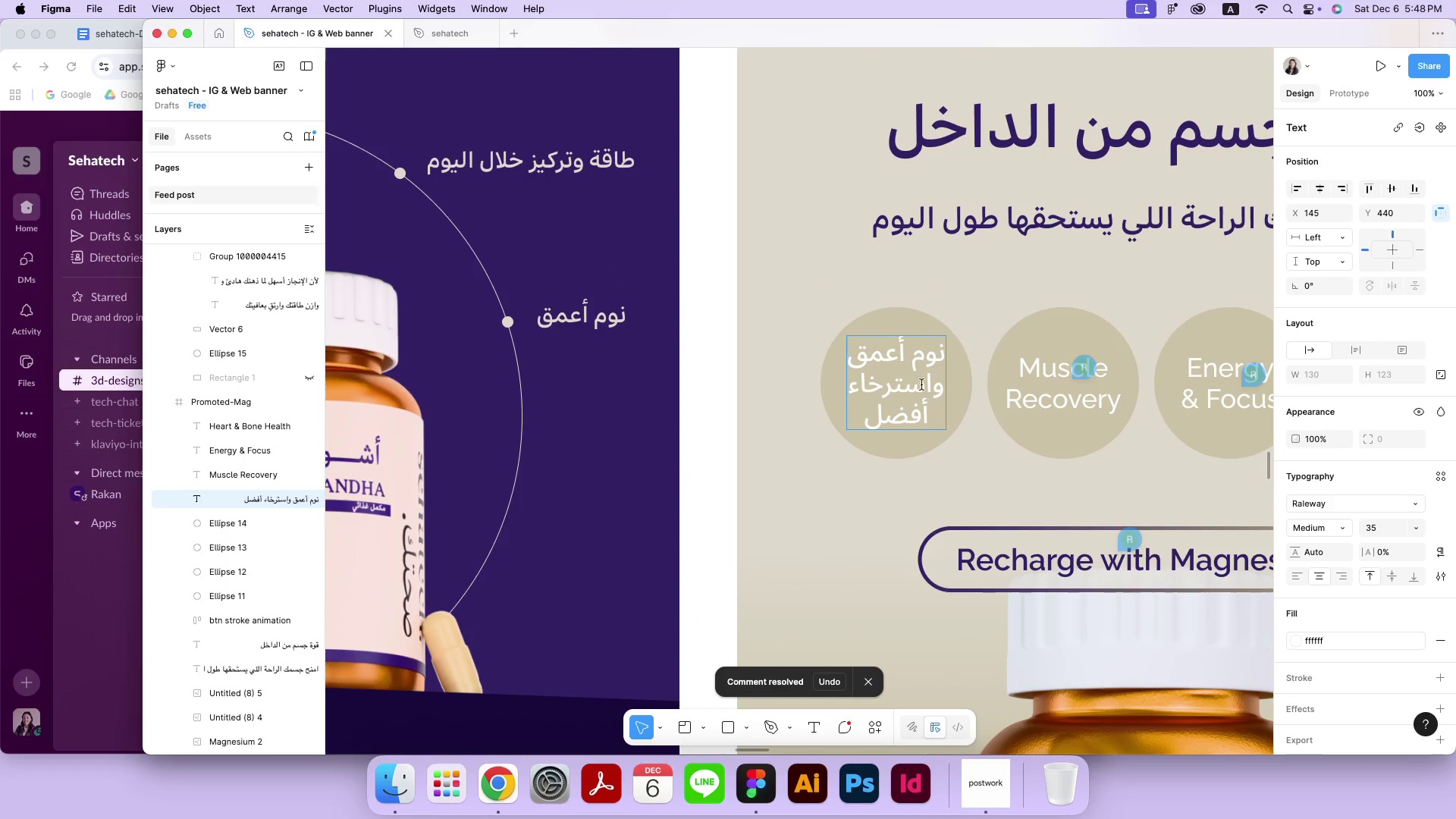 
left_click([706, 381])
 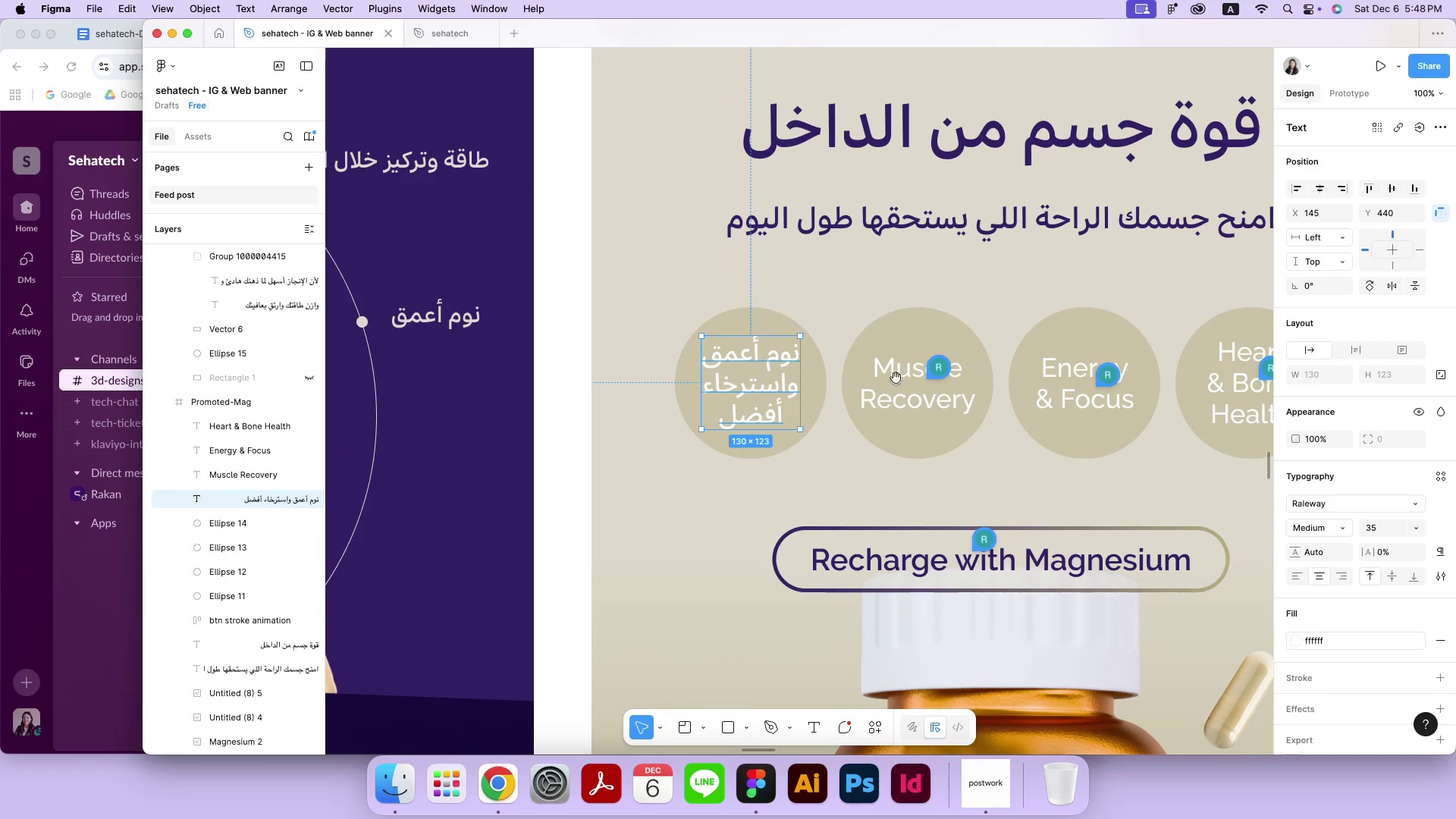 
hold_key(key=Space, duration=0.65)
 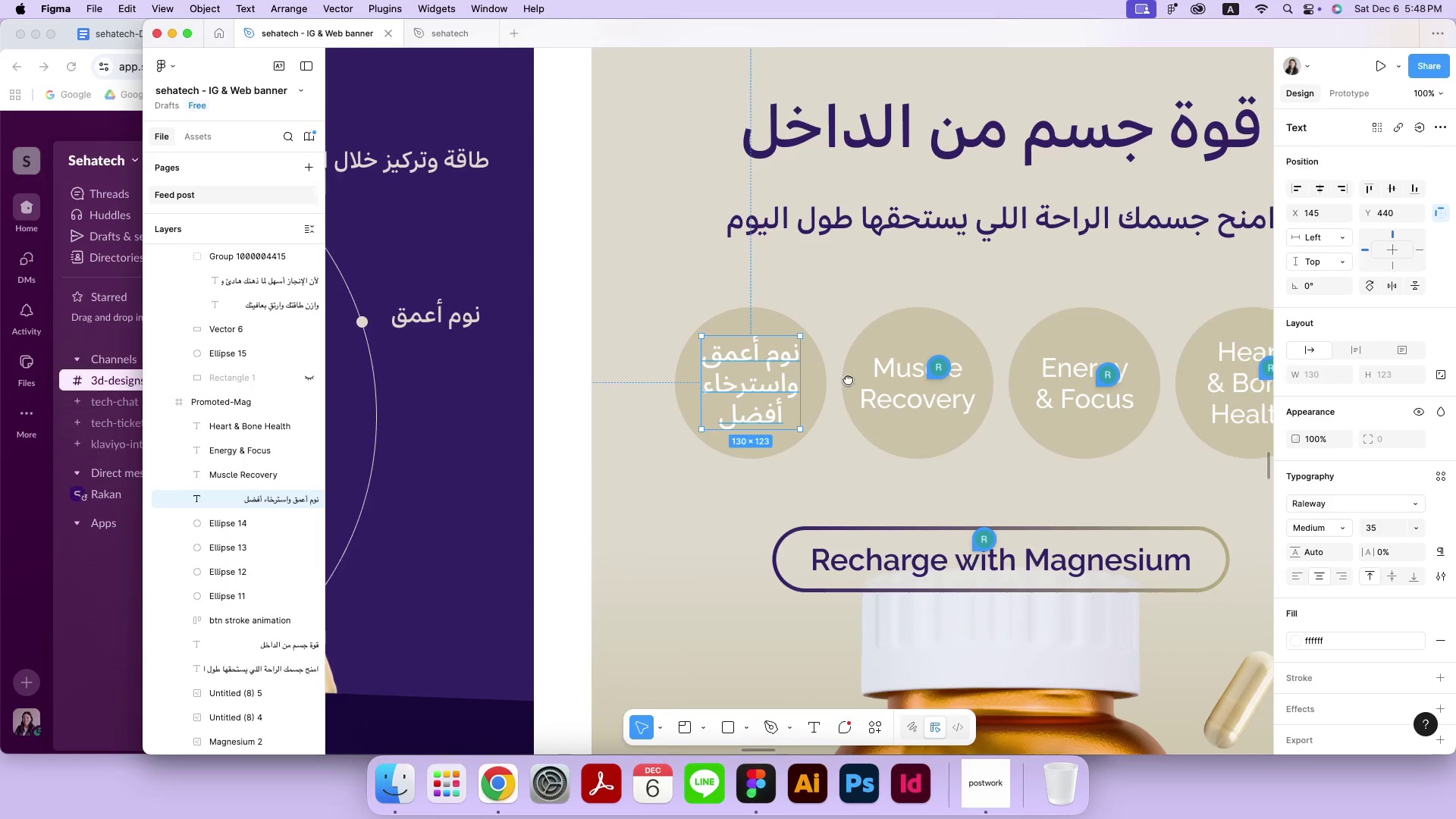 
left_click_drag(start_coordinate=[993, 379], to_coordinate=[848, 379])
 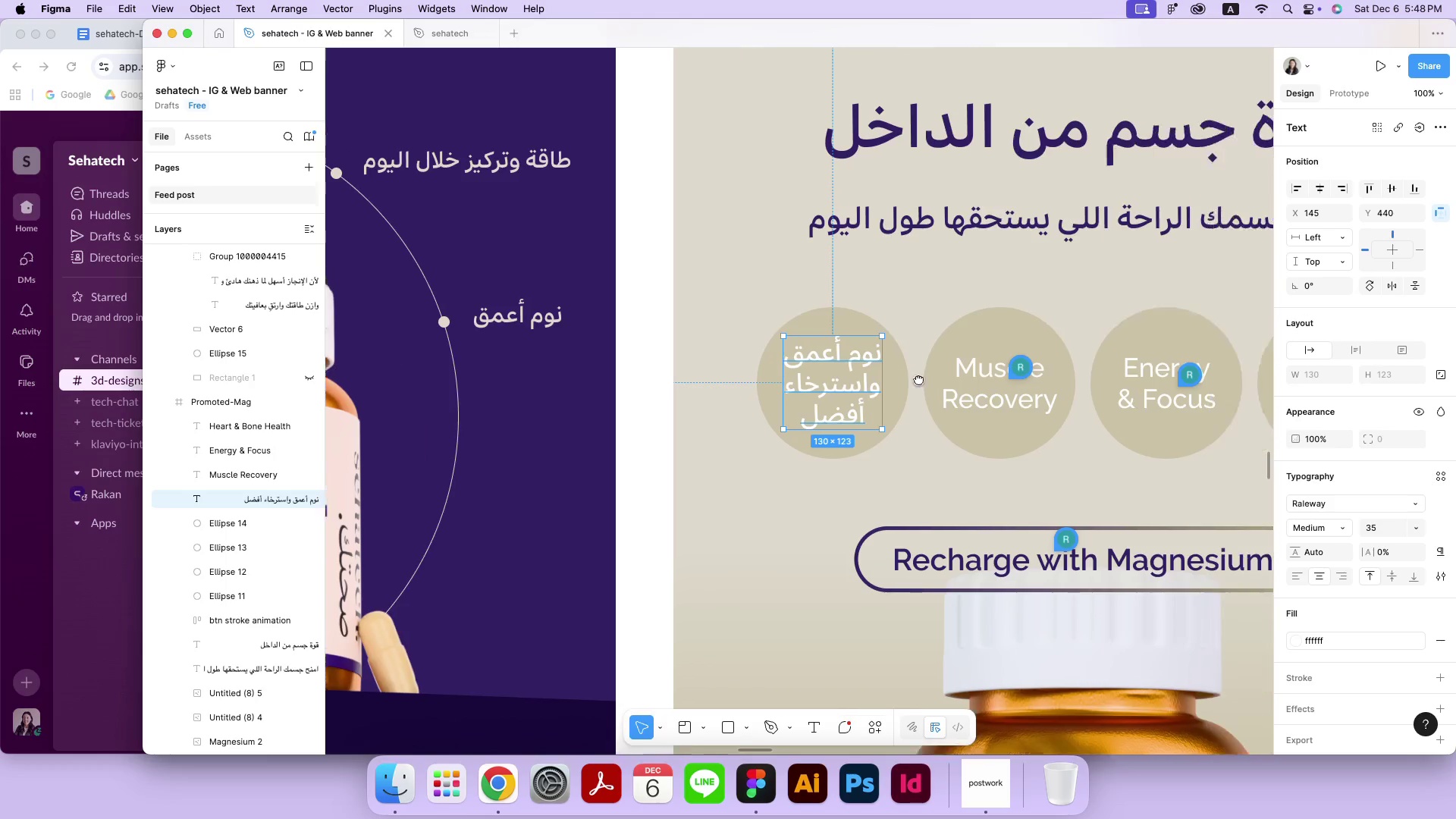 
left_click([942, 368])
 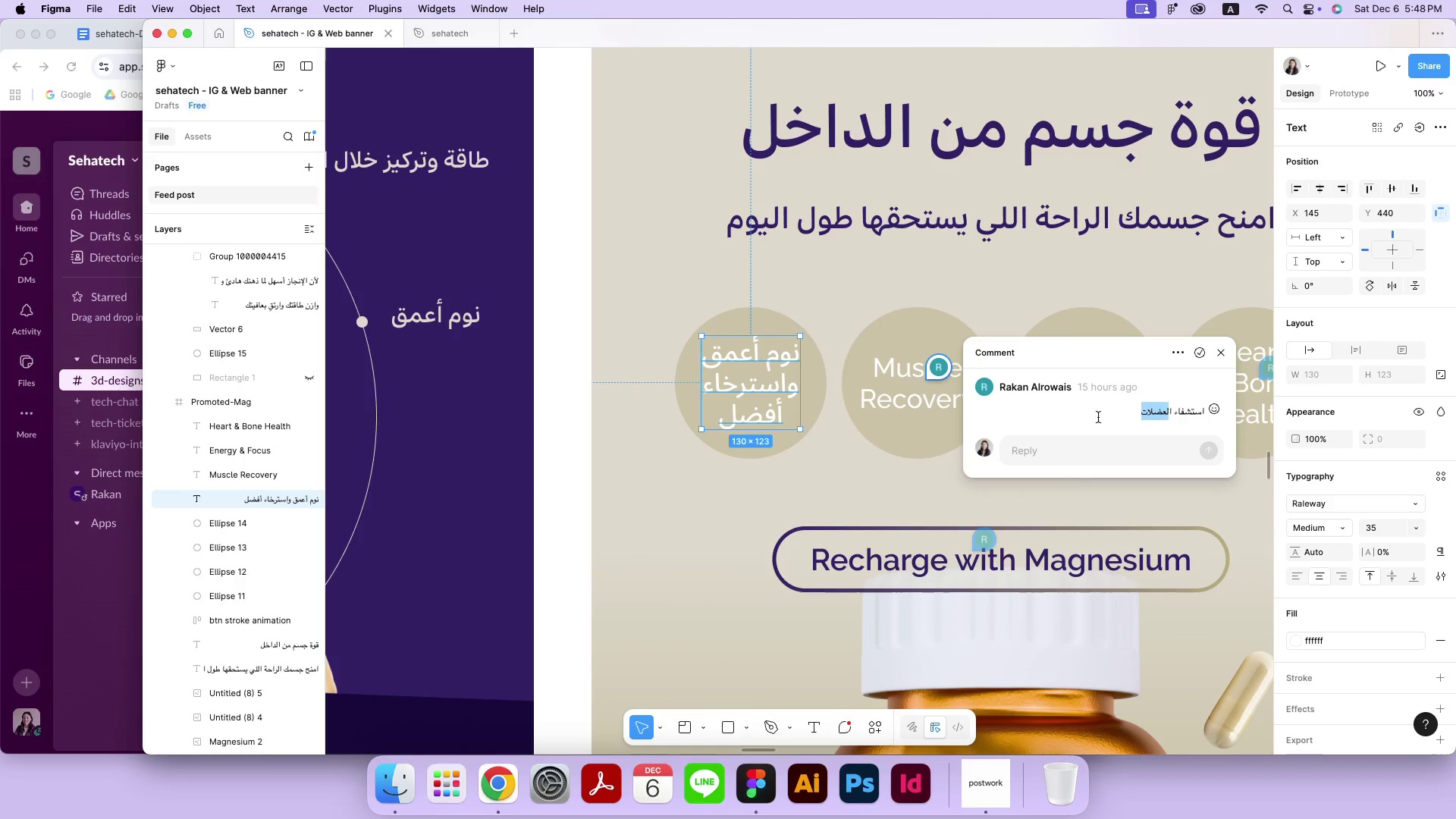 
left_click_drag(start_coordinate=[1137, 418], to_coordinate=[1168, 417])
 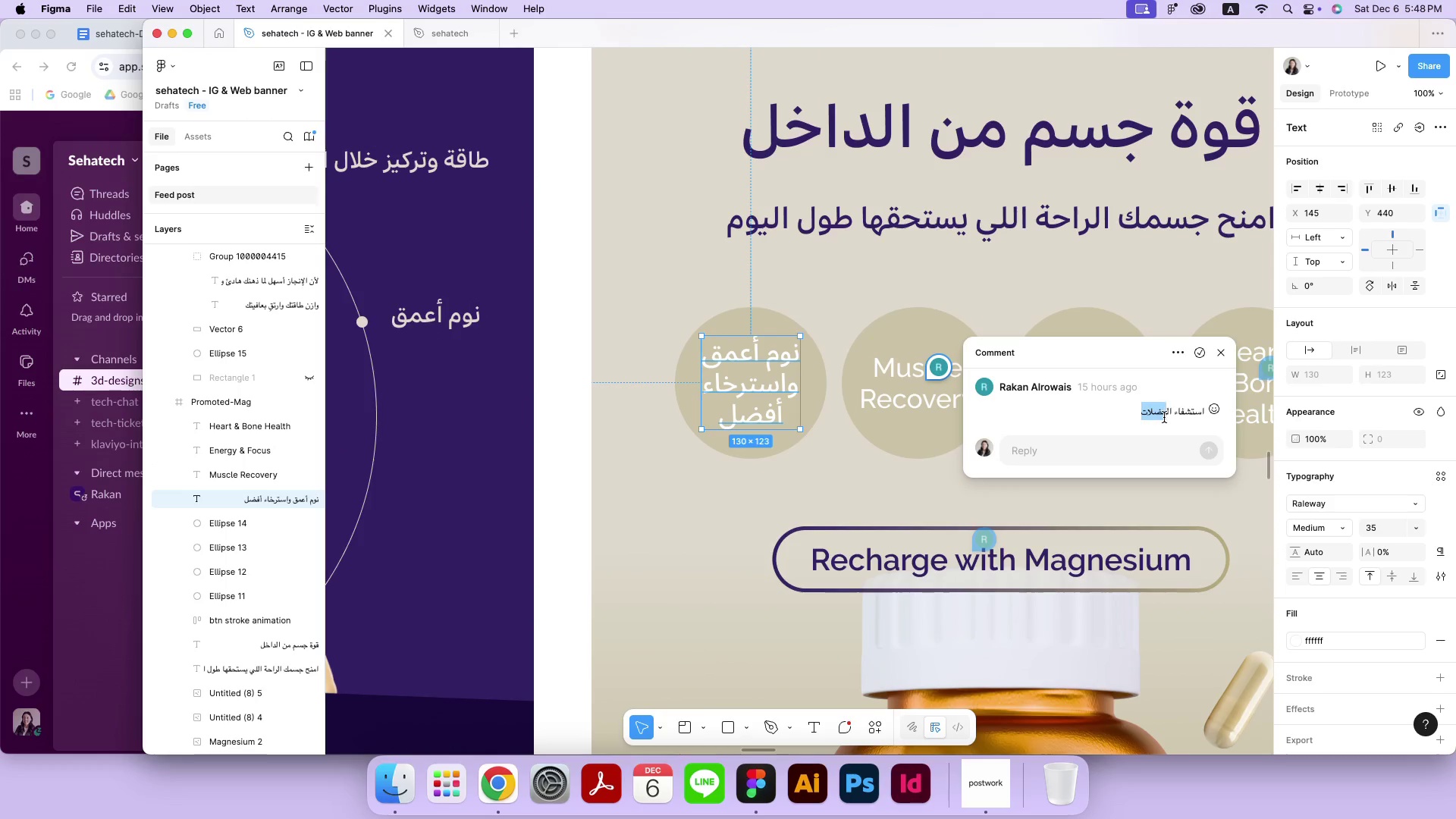 
left_click([753, 384])
 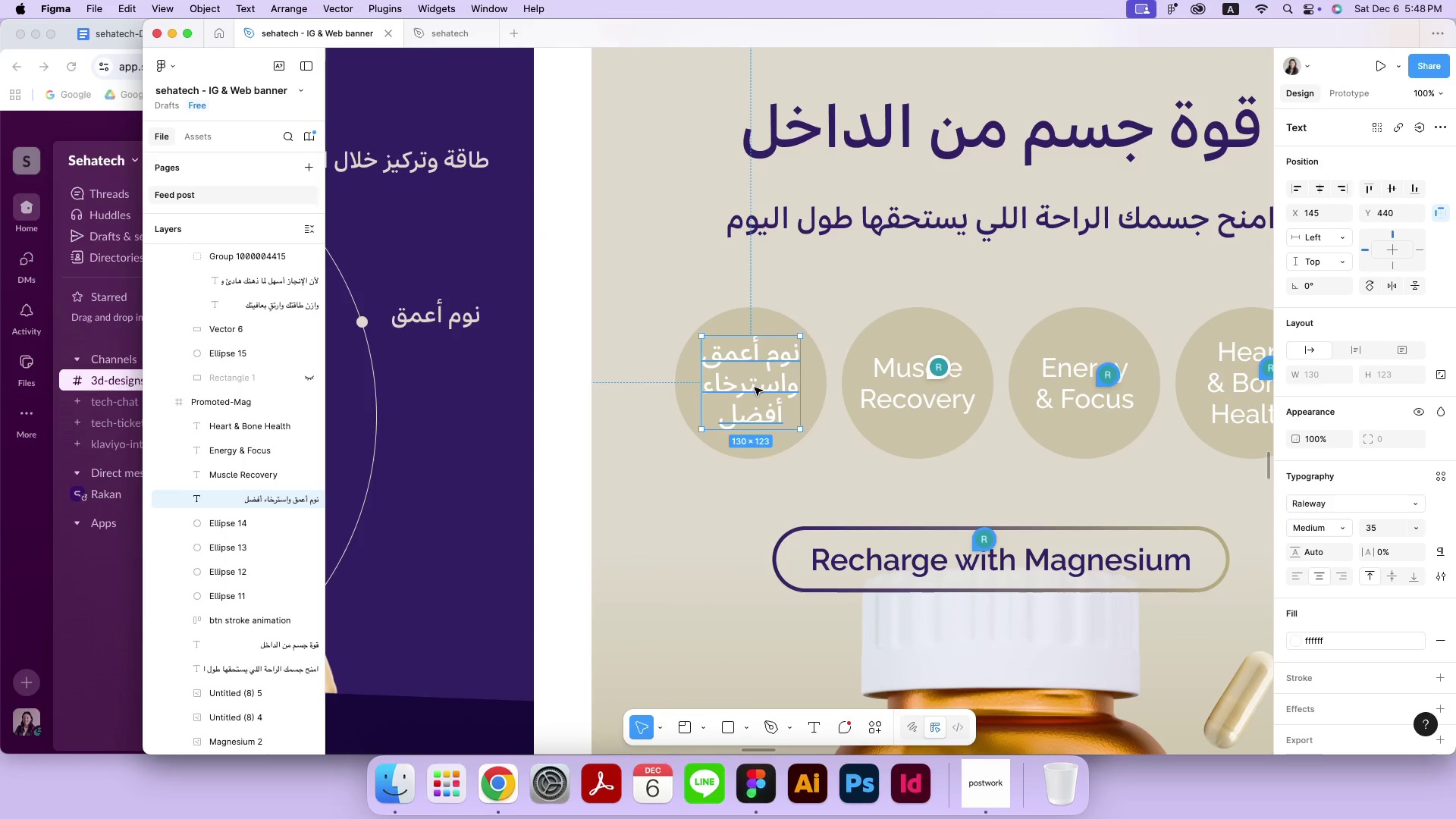 
left_click([755, 388])
 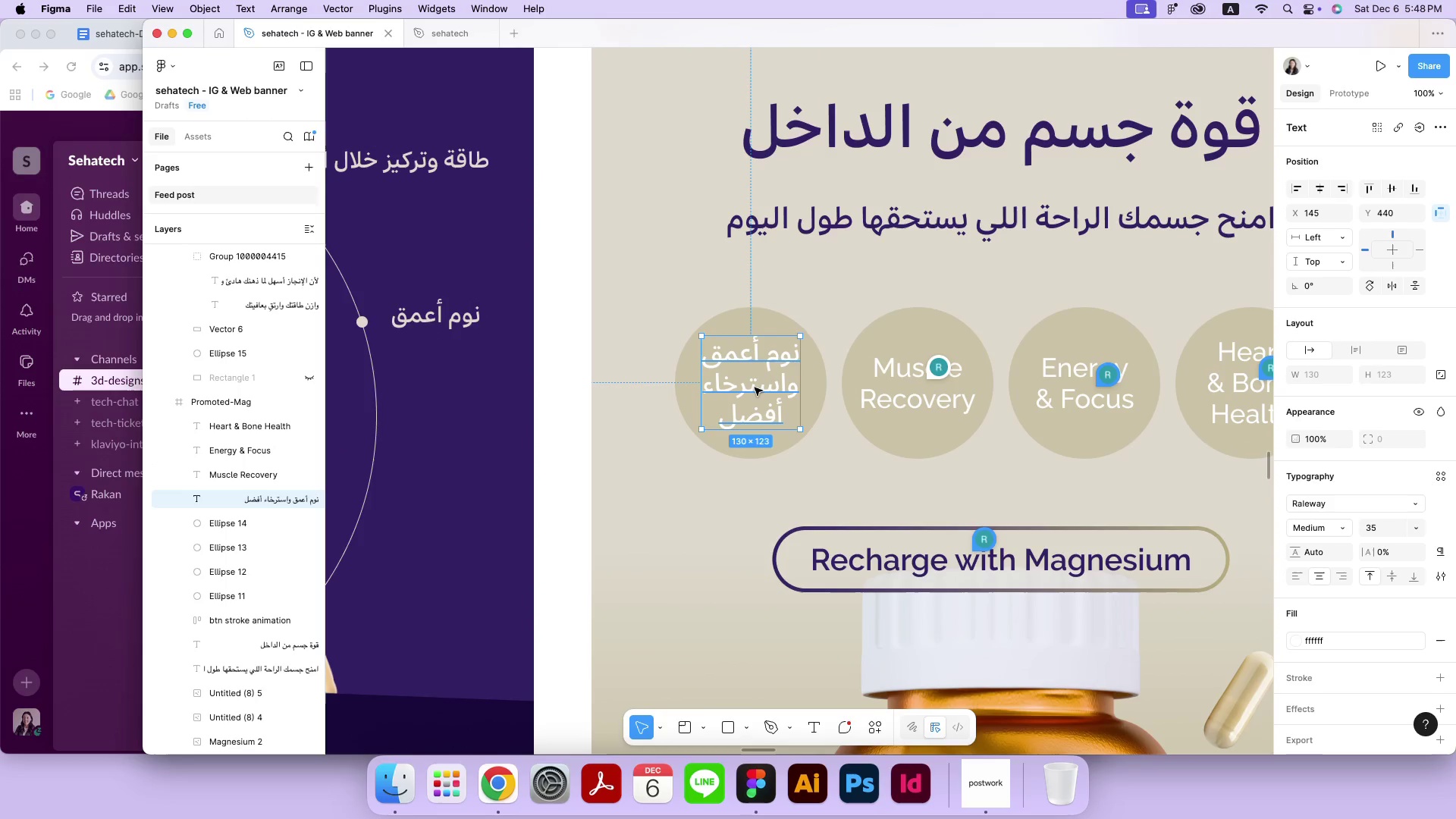 
double_click([755, 388])
 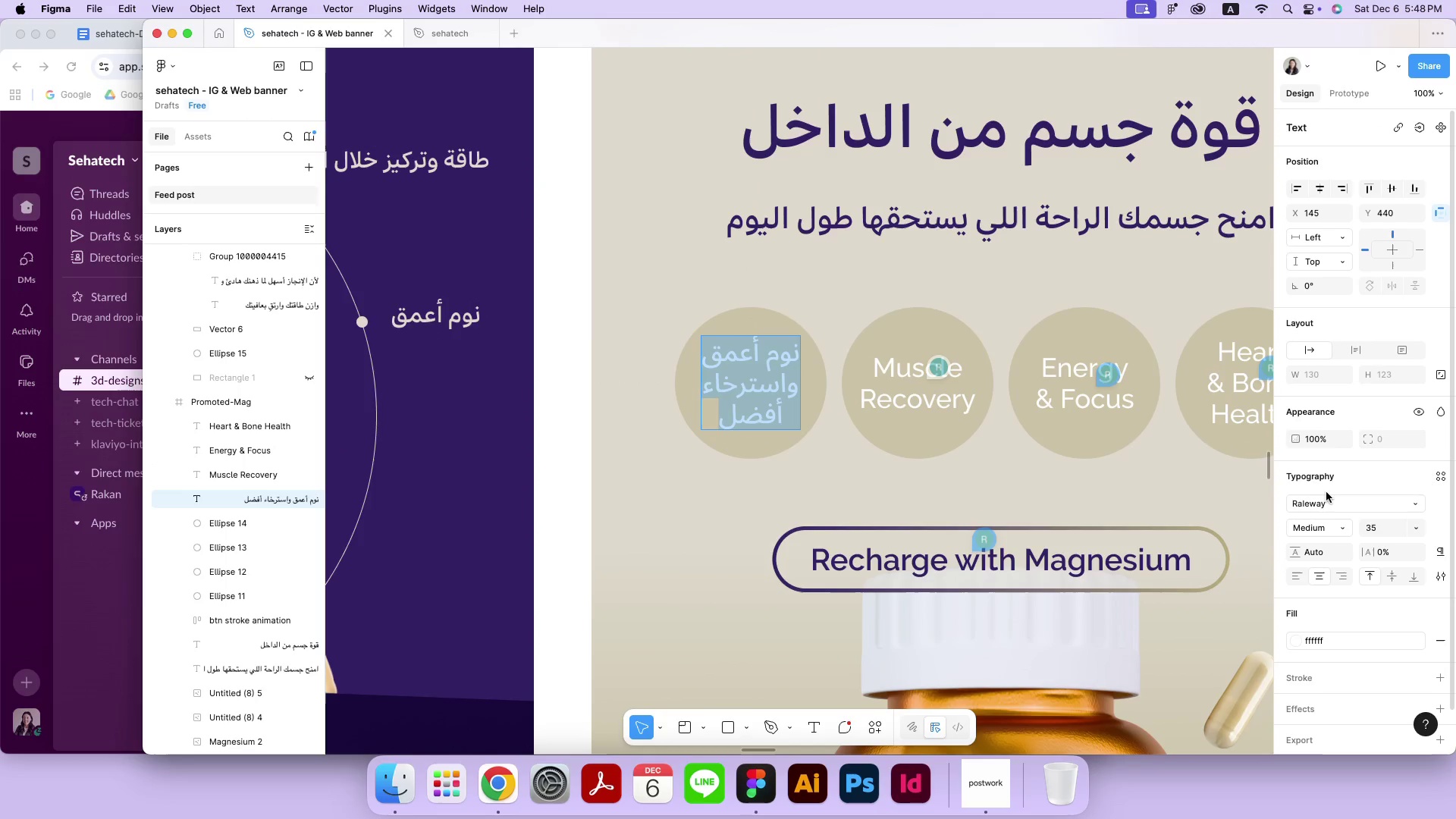 
left_click([1329, 500])
 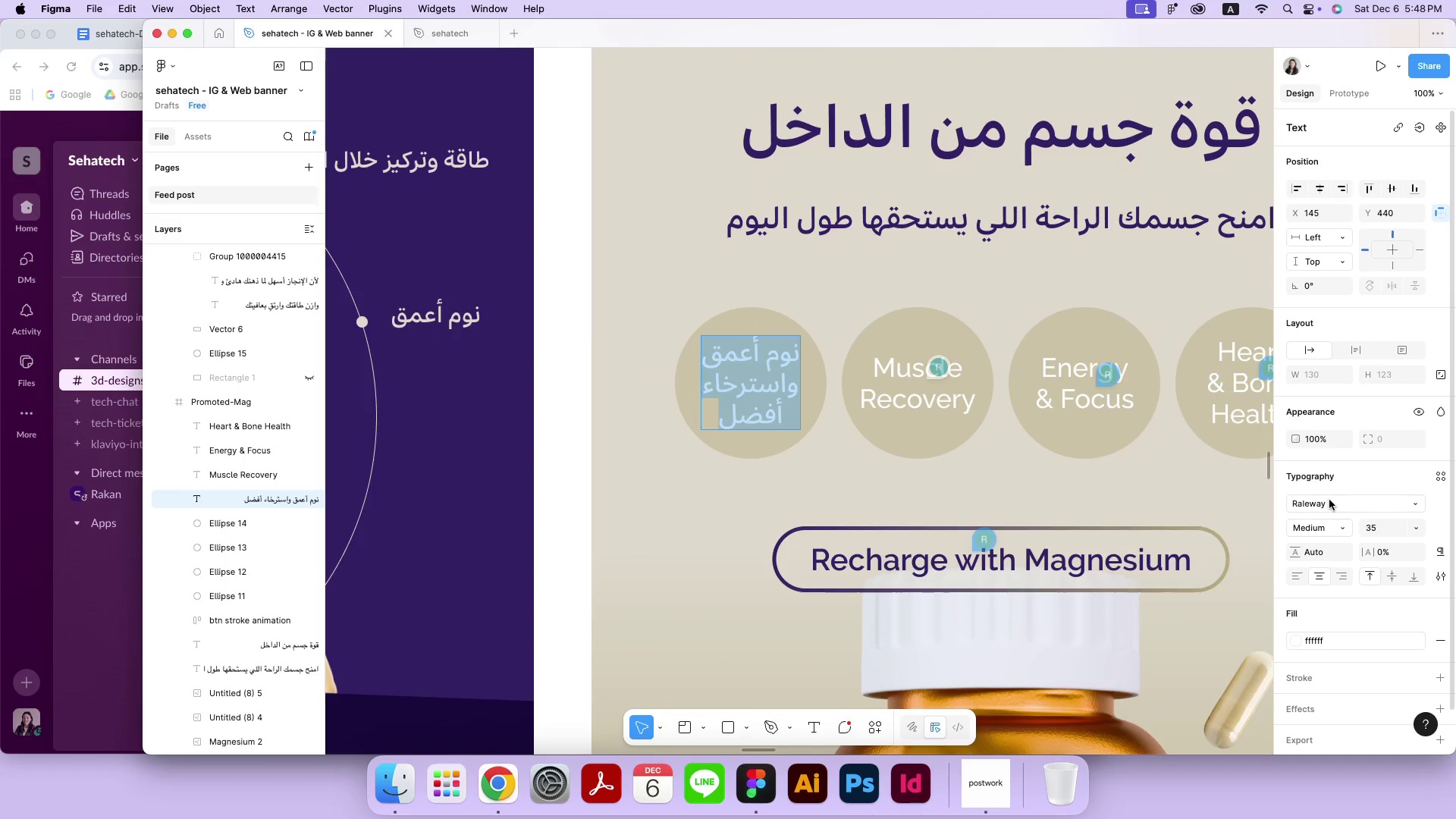 
type(AKT)
 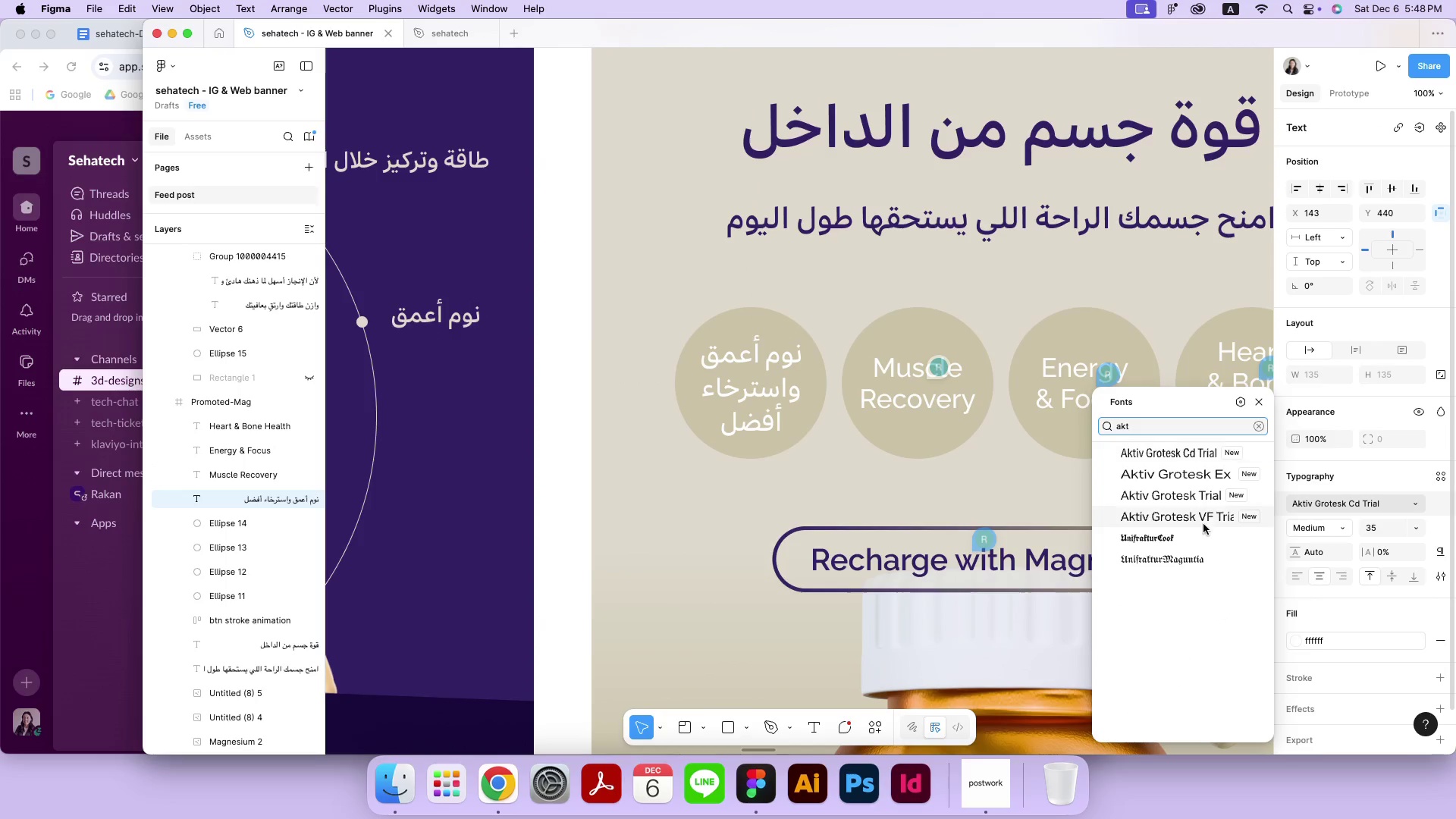 
left_click([1197, 494])
 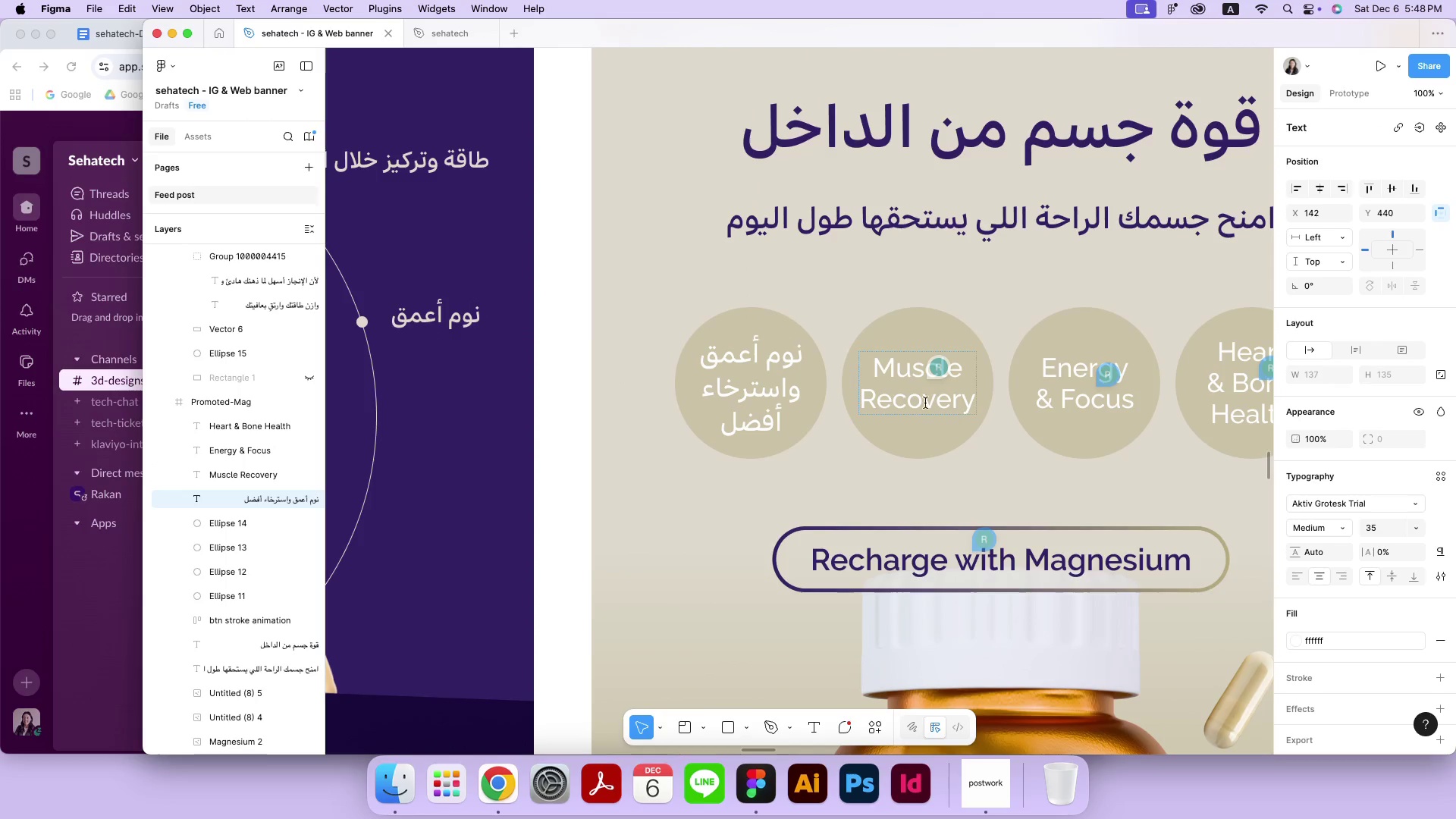 
left_click([949, 400])
 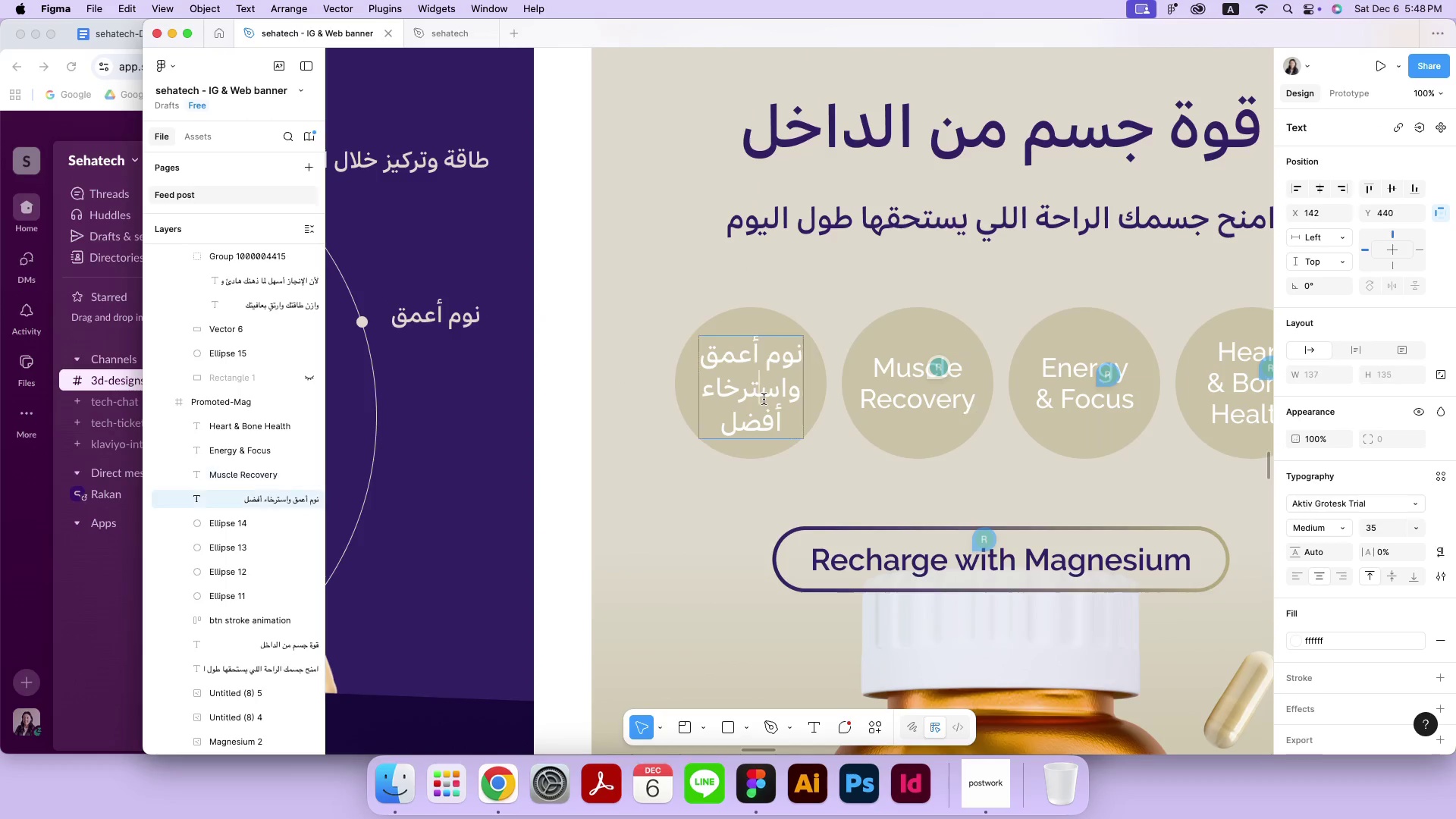 
double_click([547, 425])
 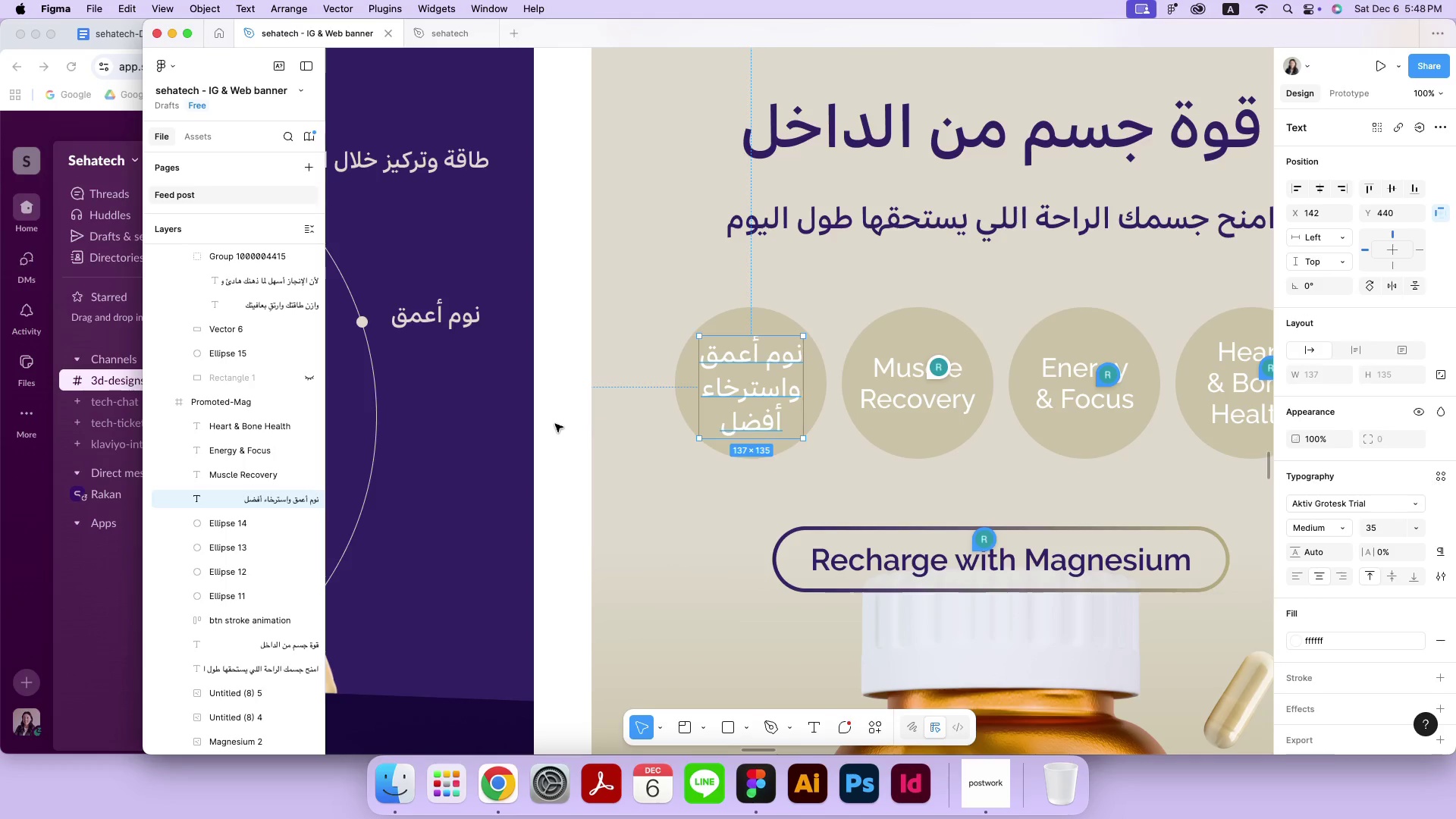 
triple_click([555, 424])
 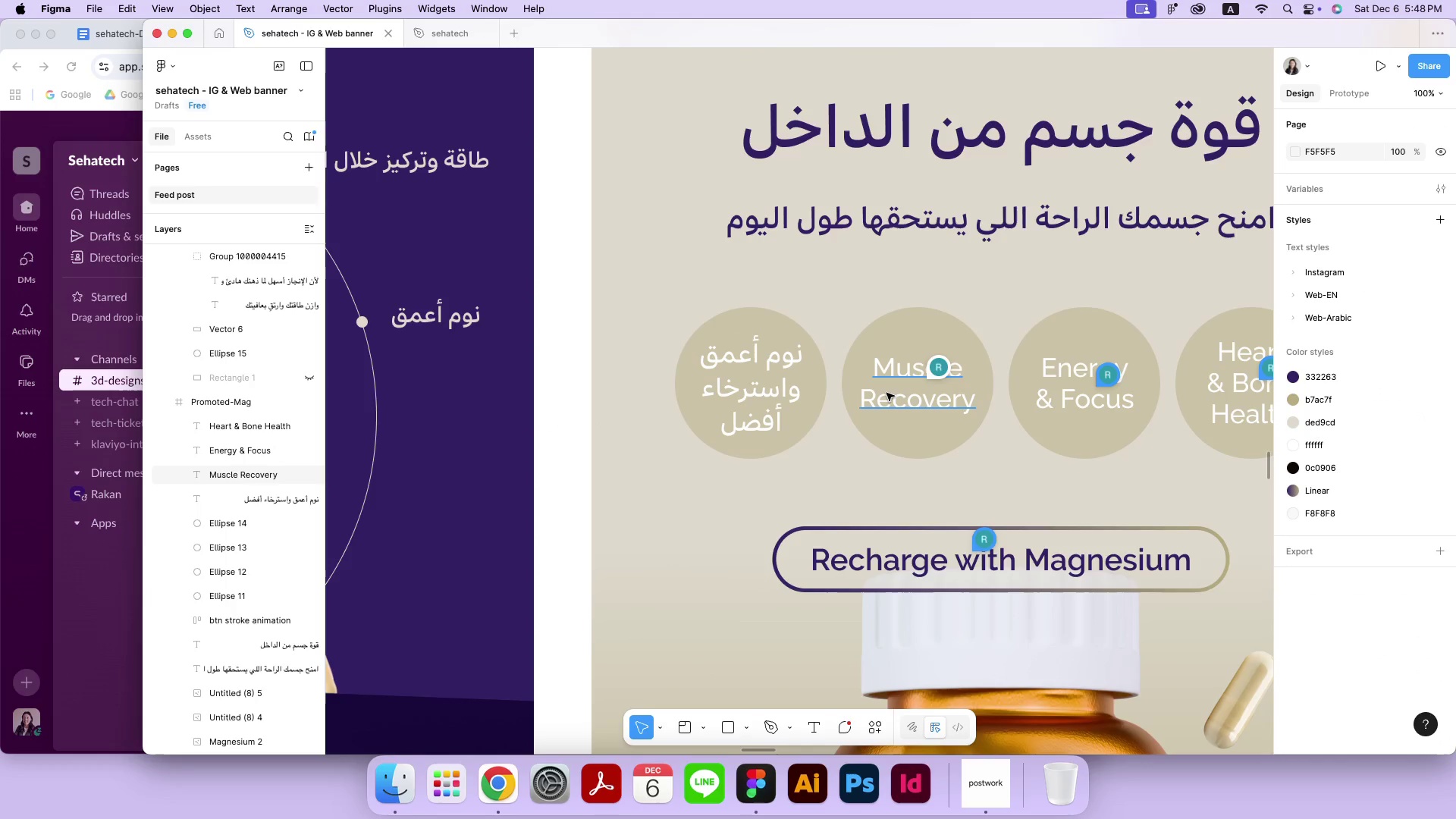 
left_click([886, 393])
 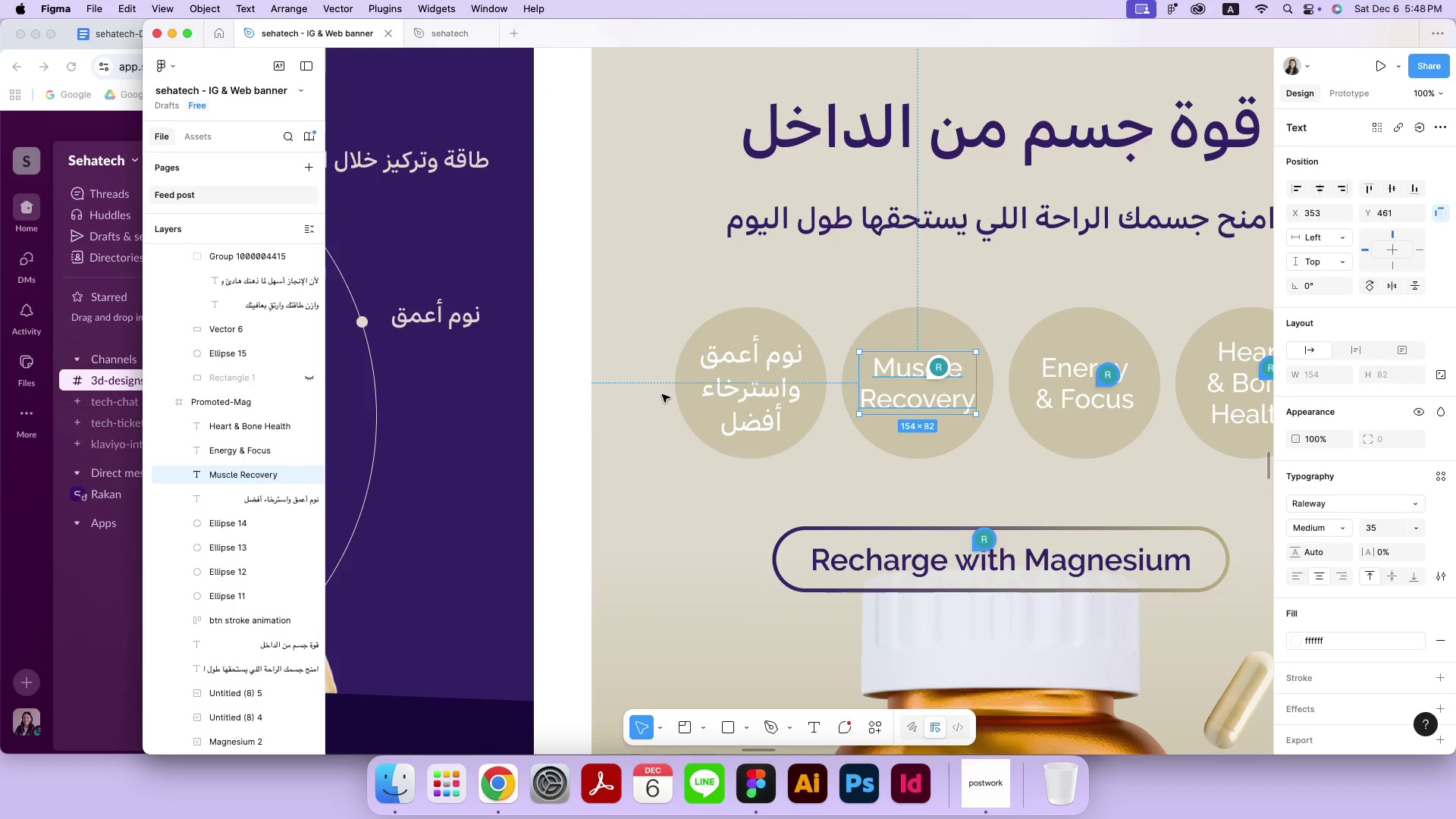 
left_click_drag(start_coordinate=[1119, 410], to_coordinate=[1200, 411])
 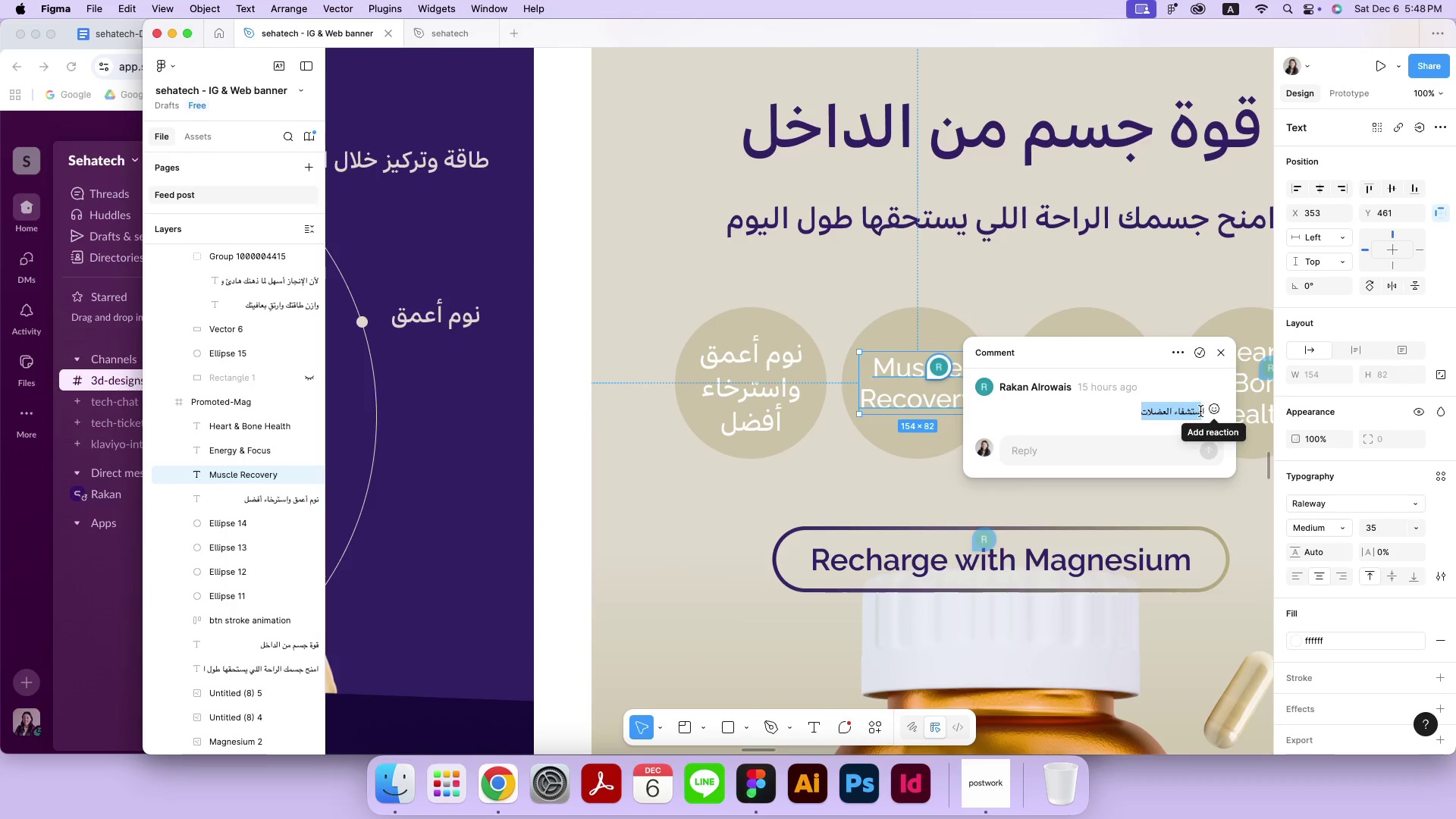 
left_click([1151, 410])
 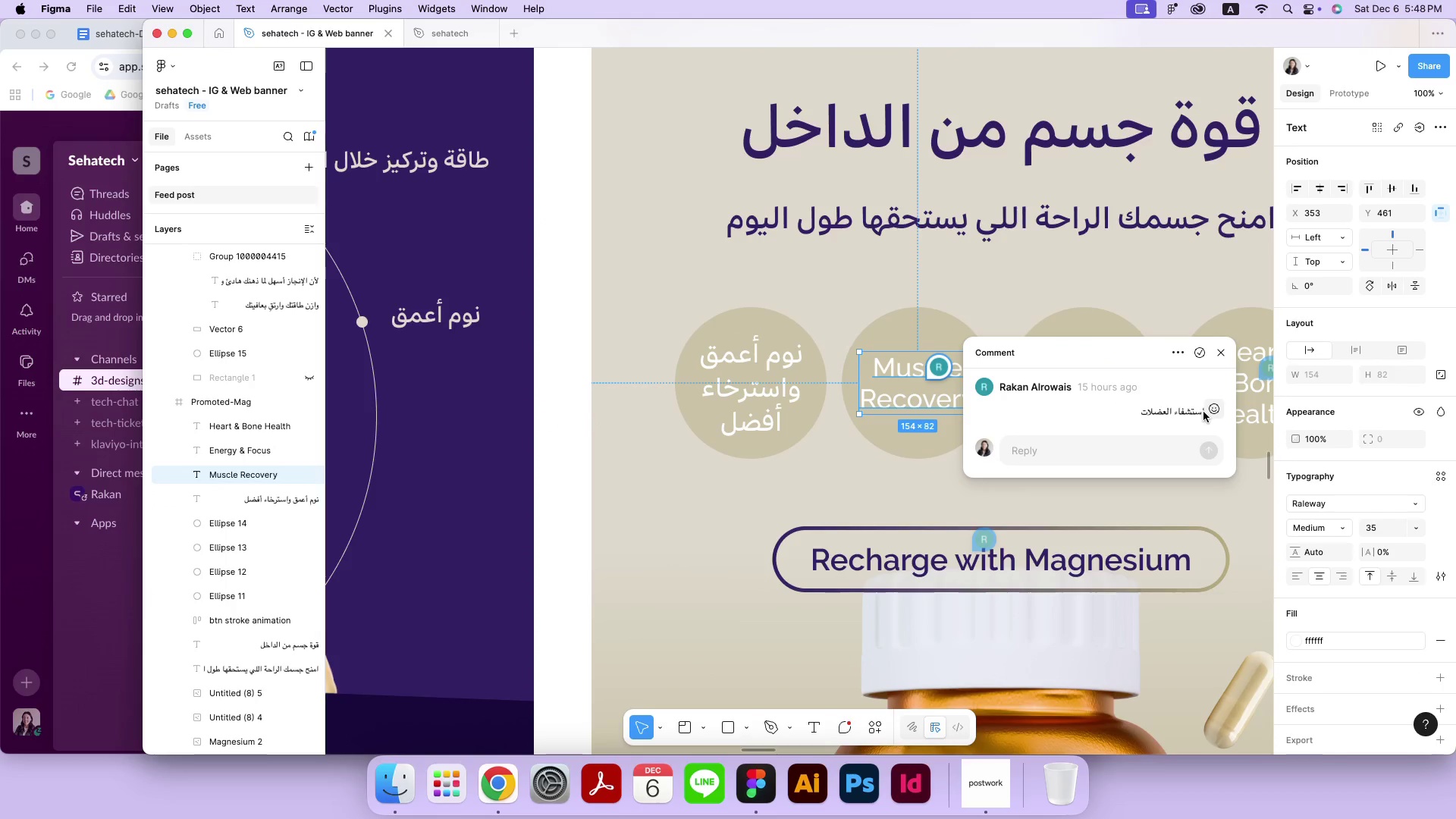 
left_click_drag(start_coordinate=[1132, 410], to_coordinate=[1203, 412])
 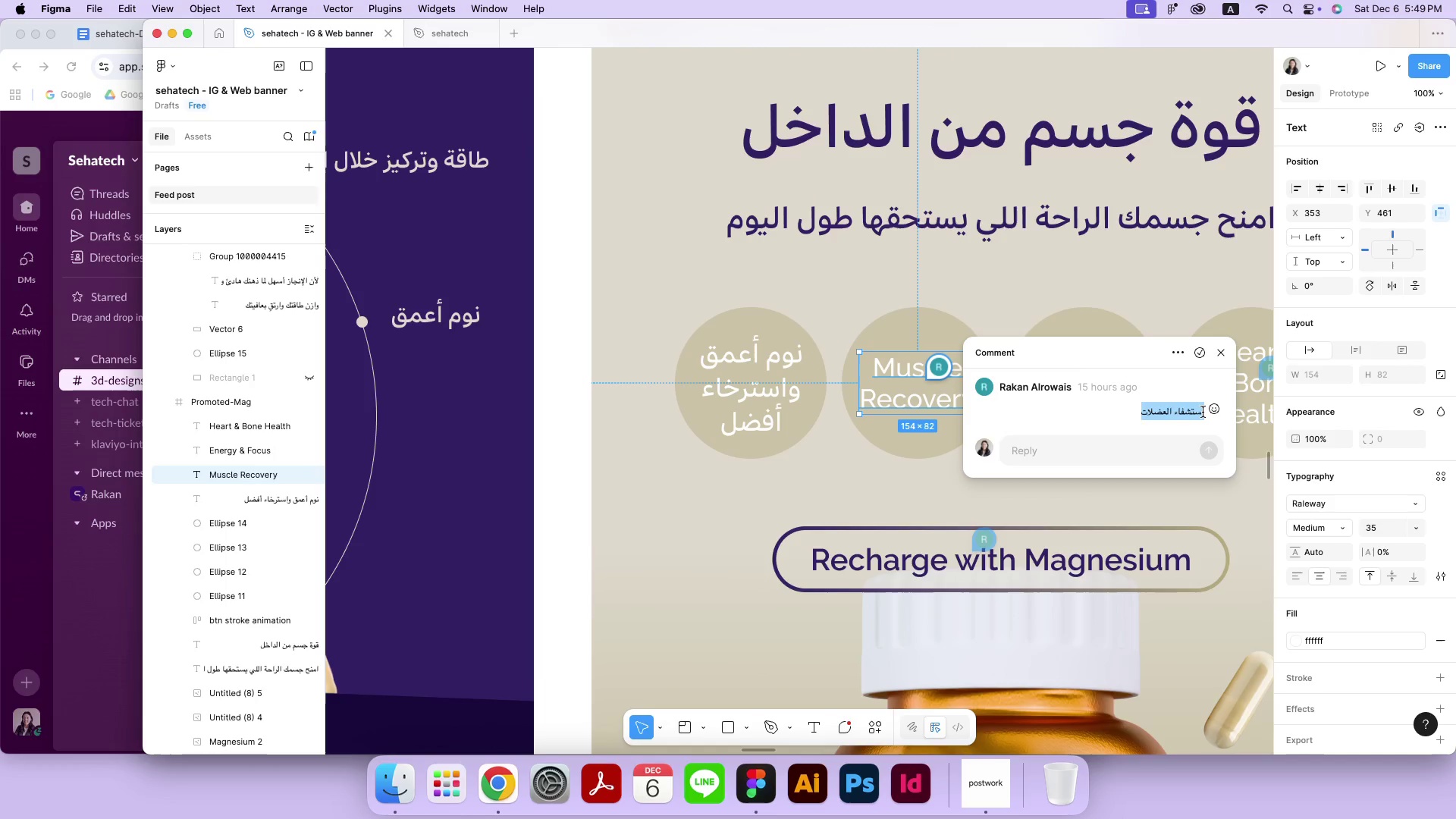 
key(Meta+C)
 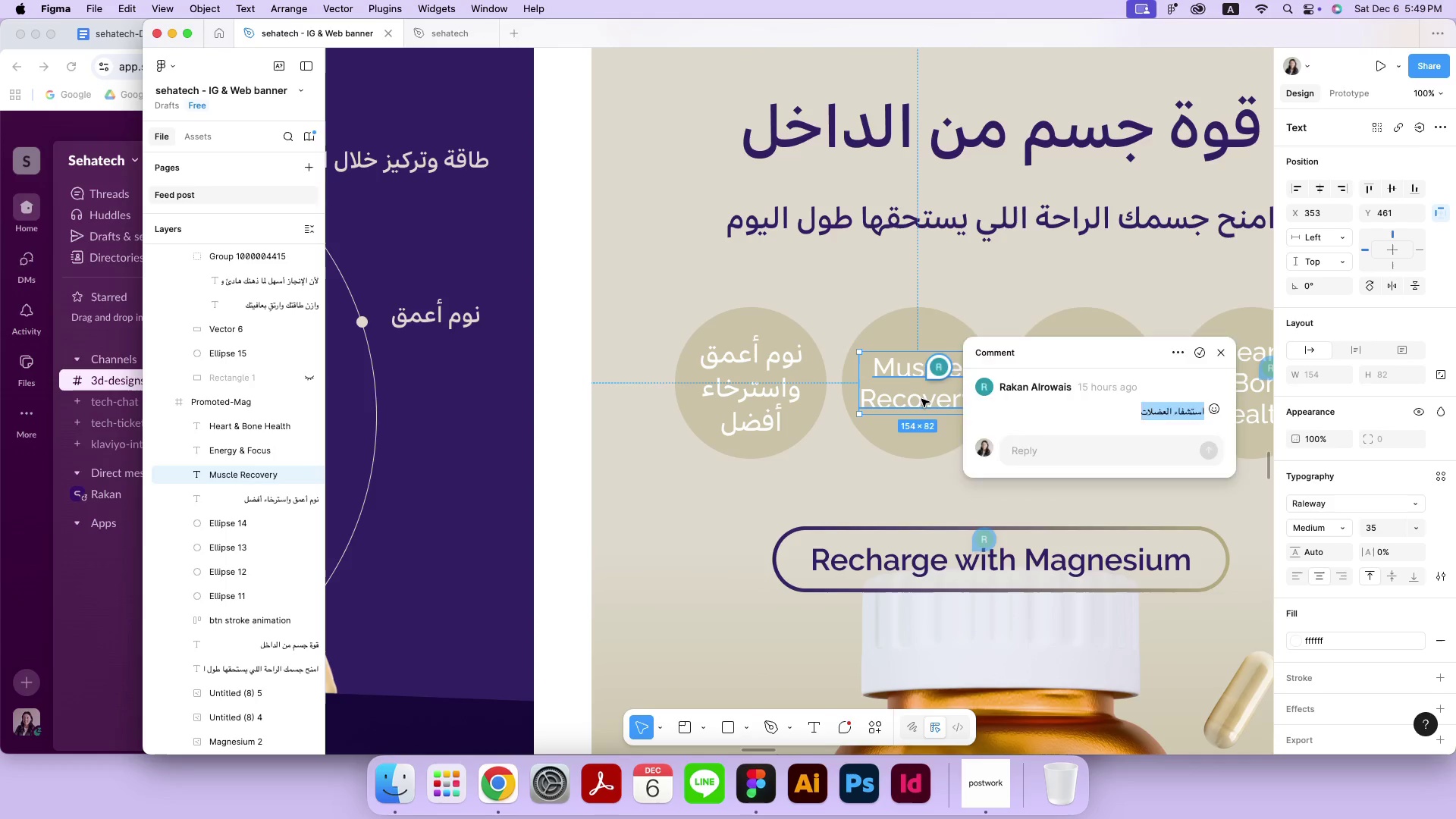 
double_click([921, 399])
 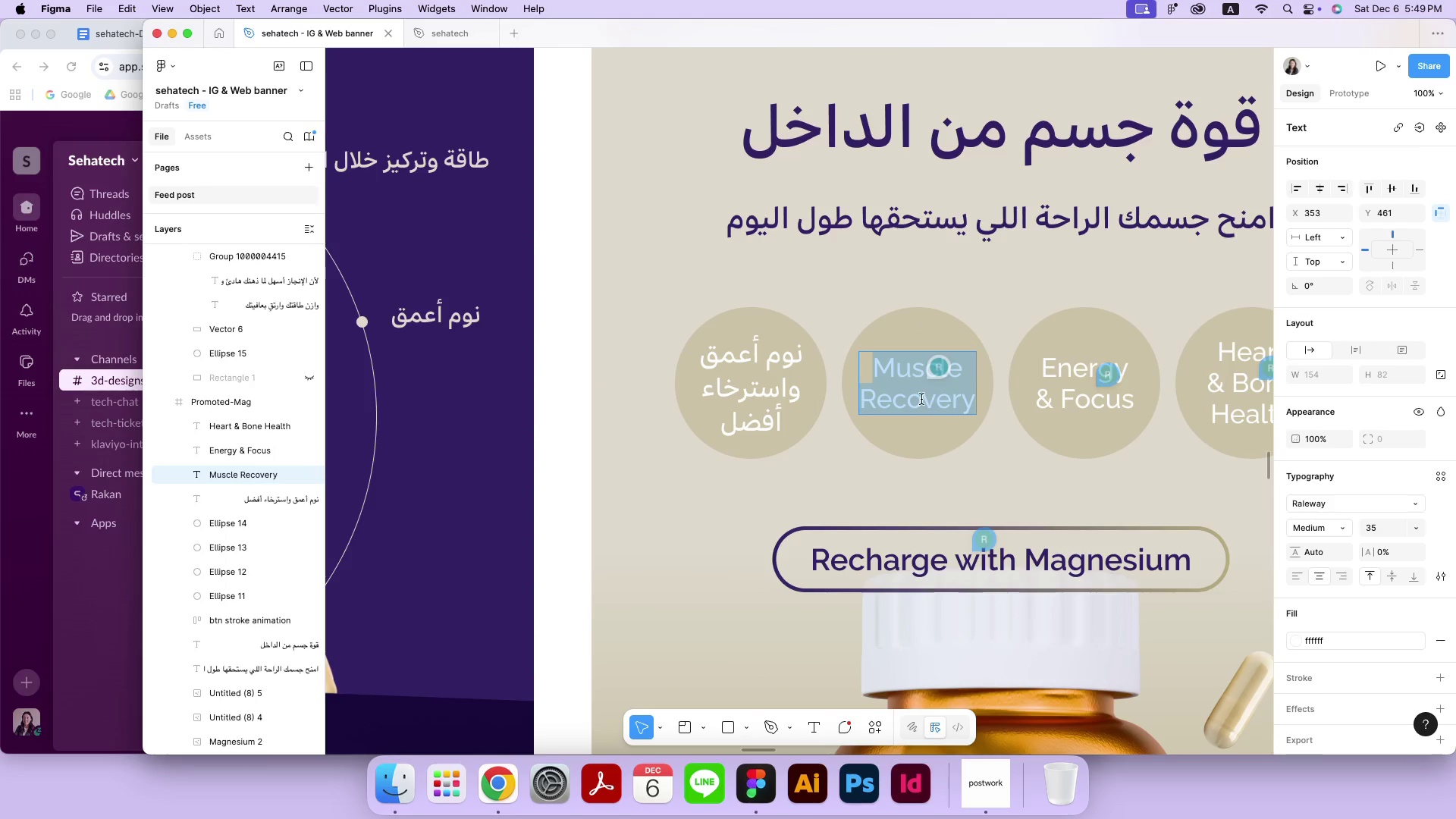 
key(Meta+CommandLeft)
 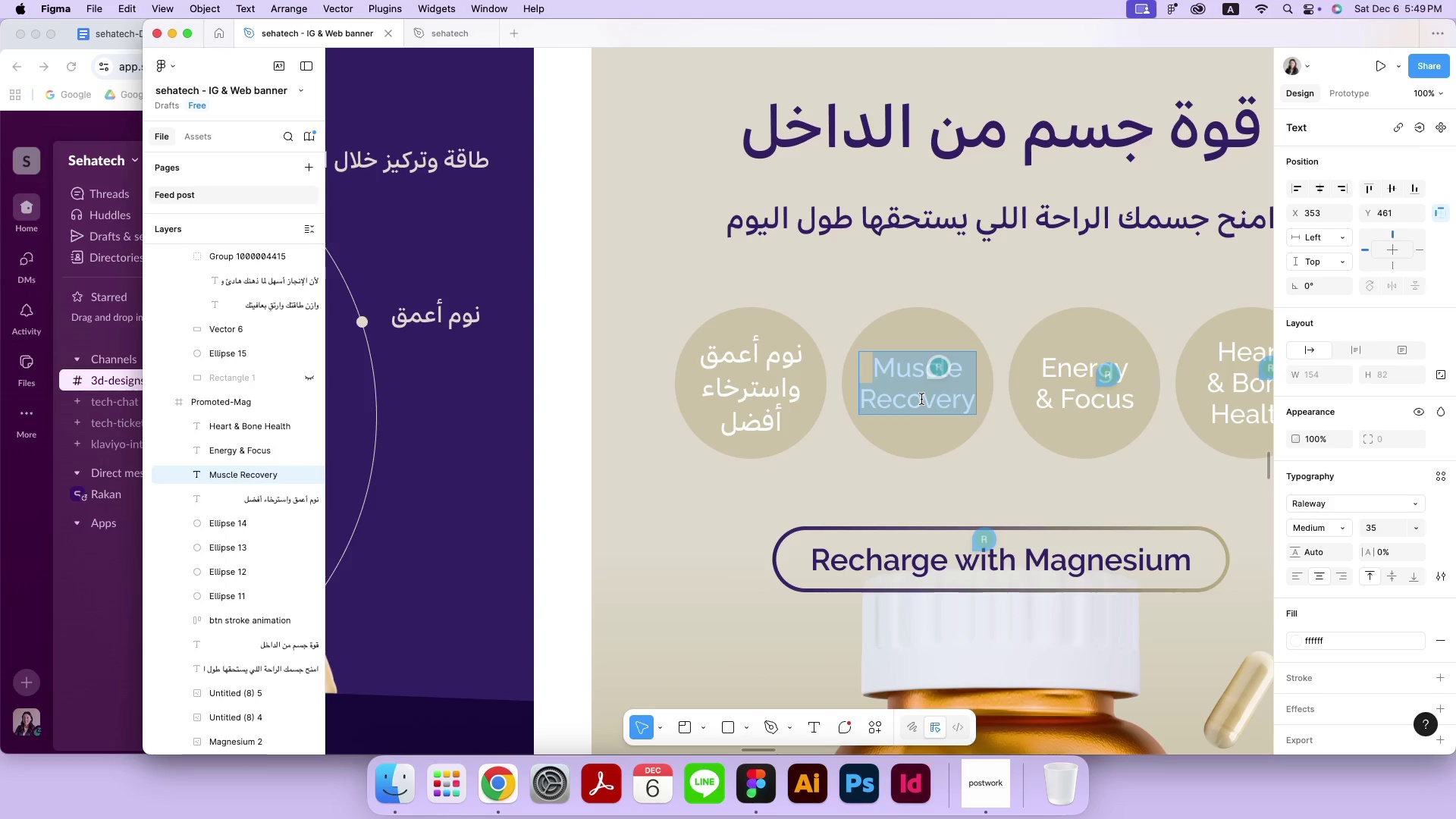 
key(Meta+V)
 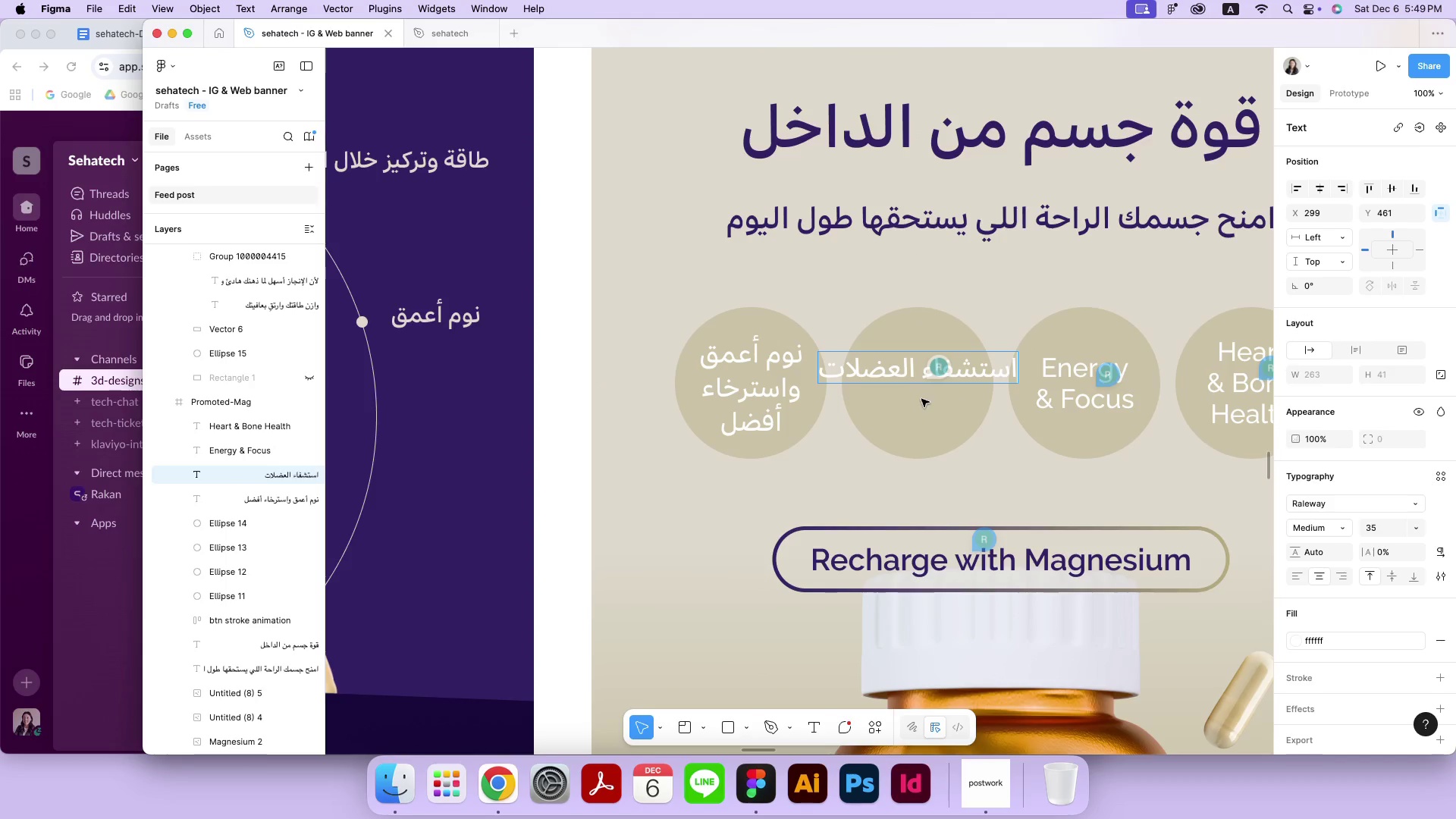 
left_click_drag(start_coordinate=[919, 366], to_coordinate=[917, 375])
 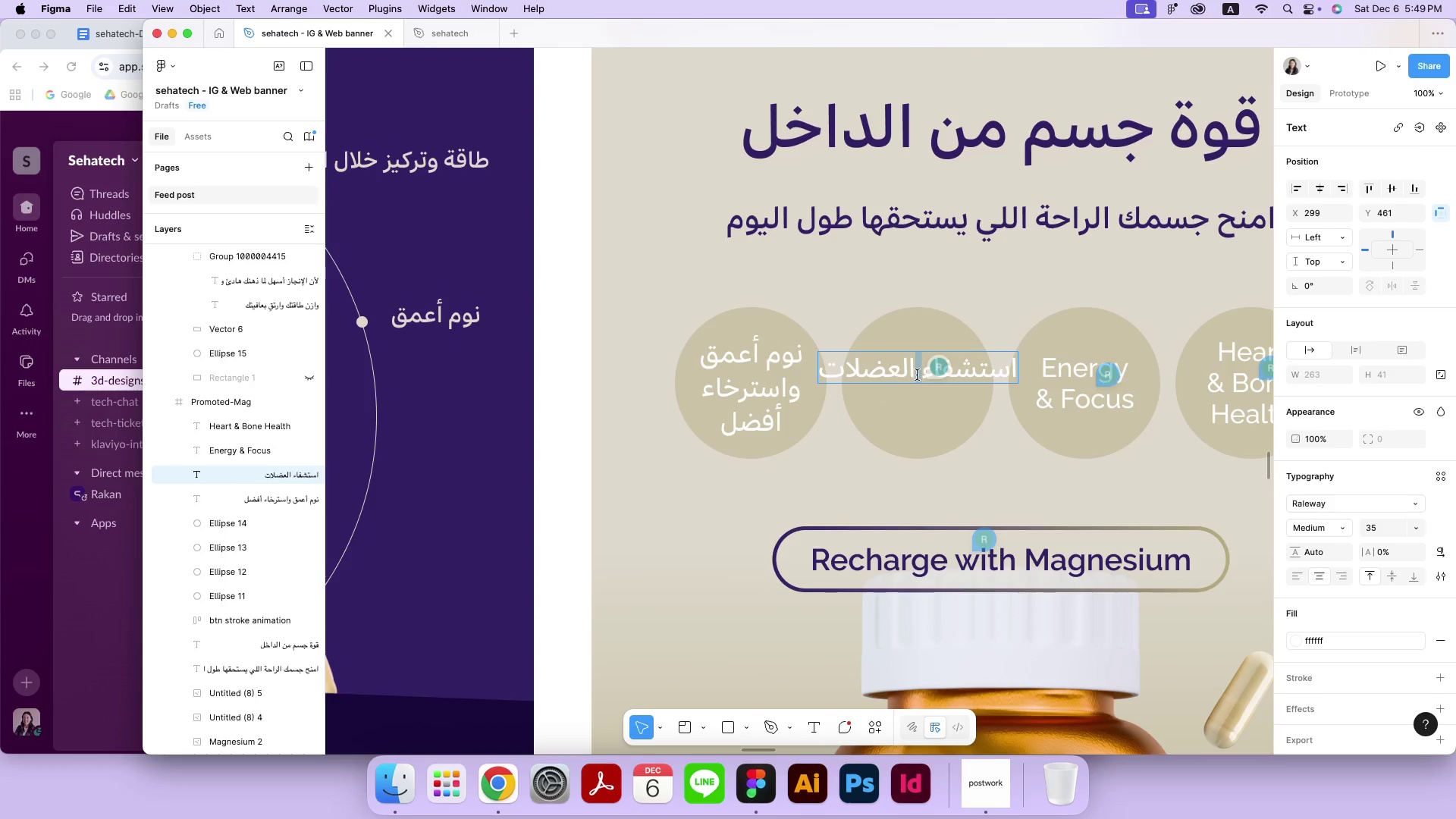 
key(Enter)
 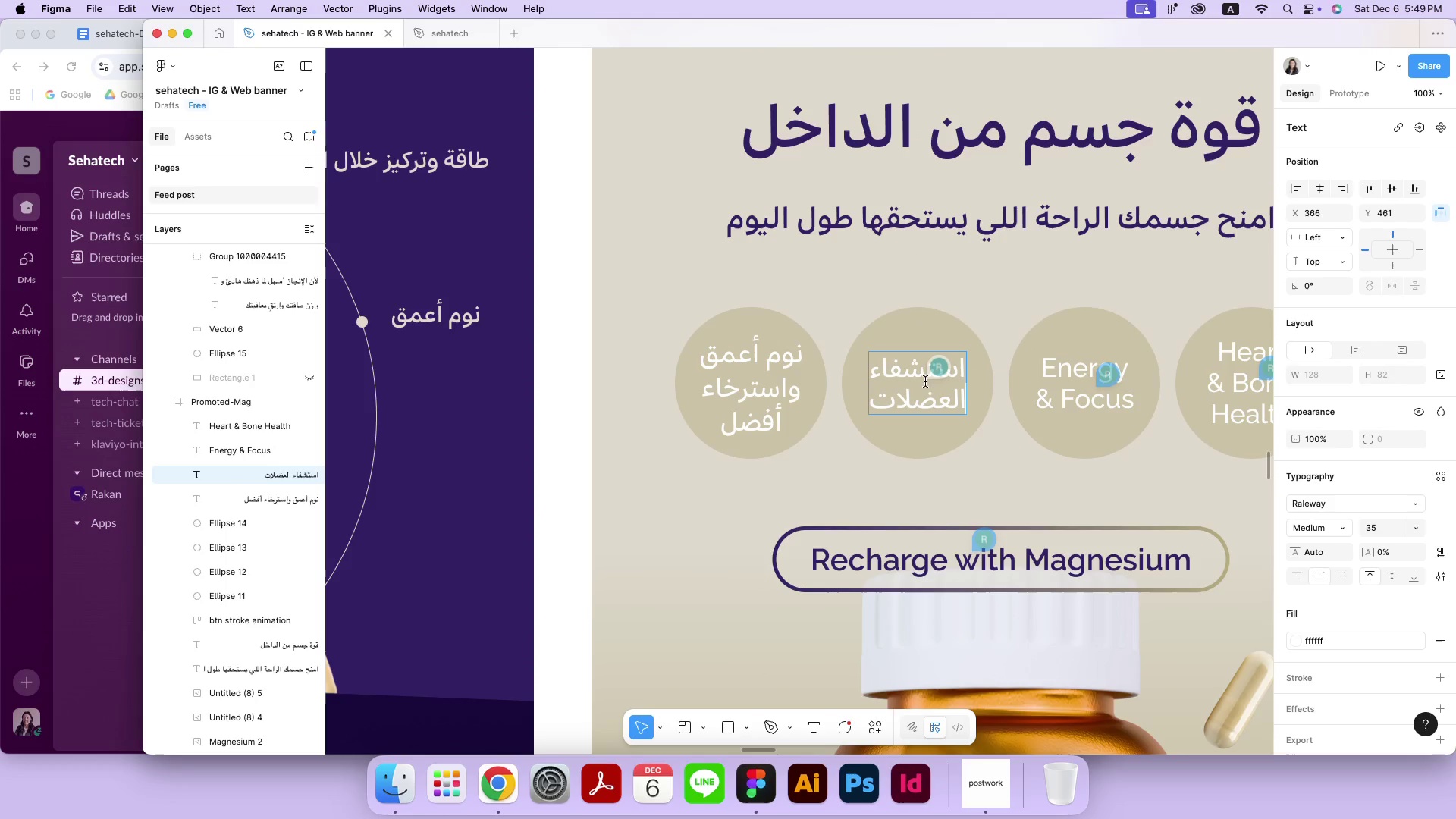 
left_click([915, 384])
 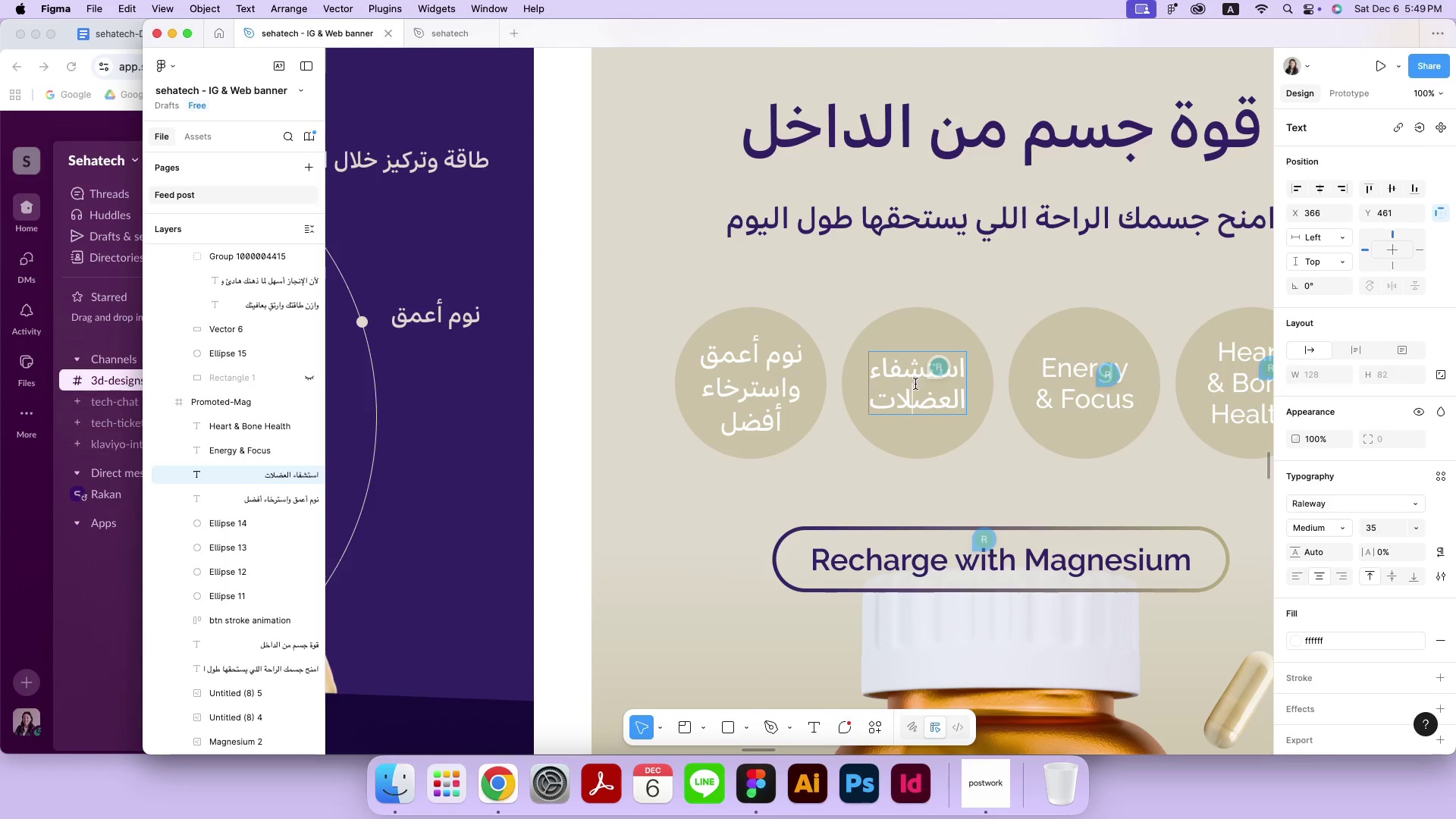 
key(Meta+CommandLeft)
 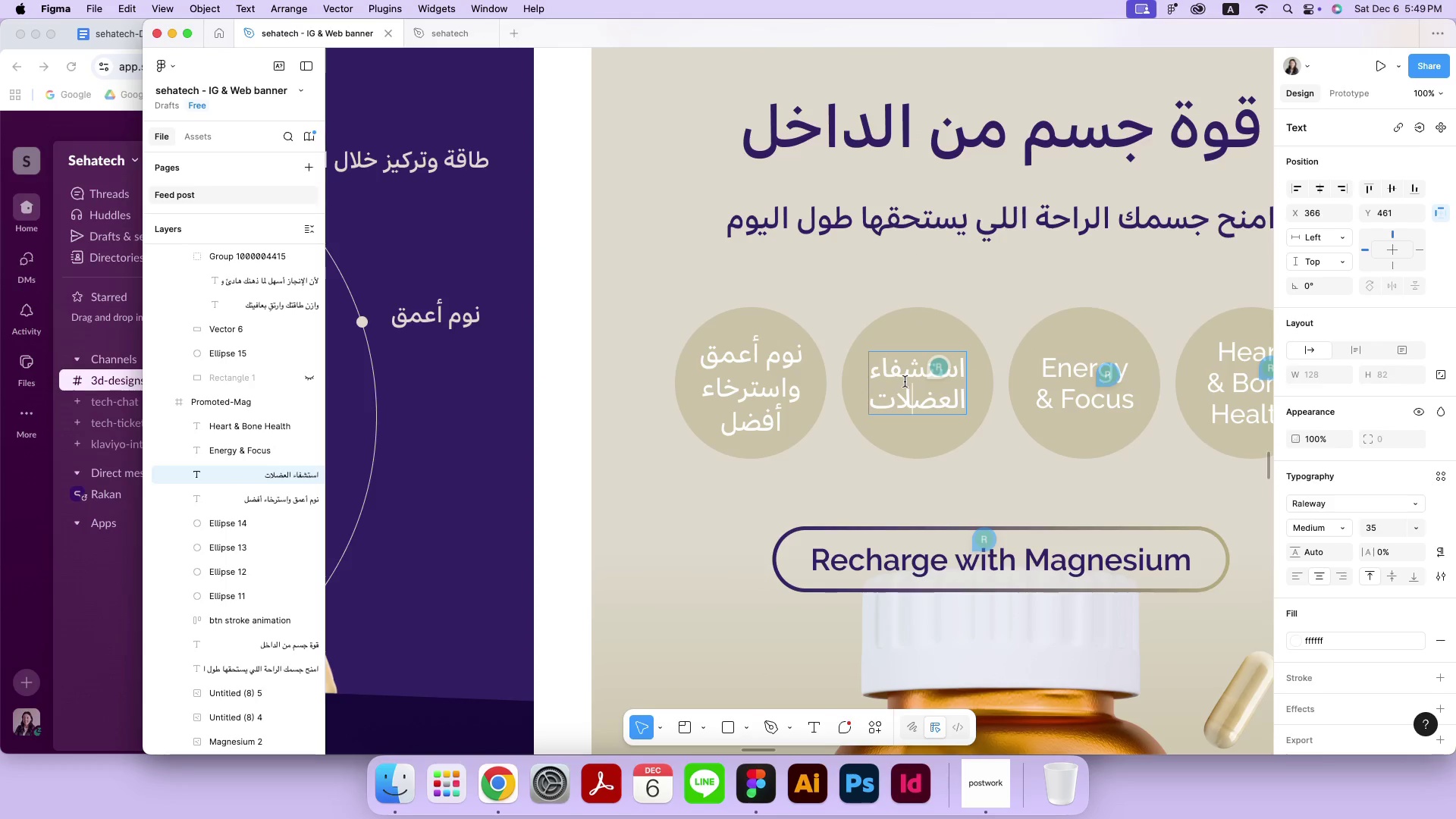 
key(Meta+A)
 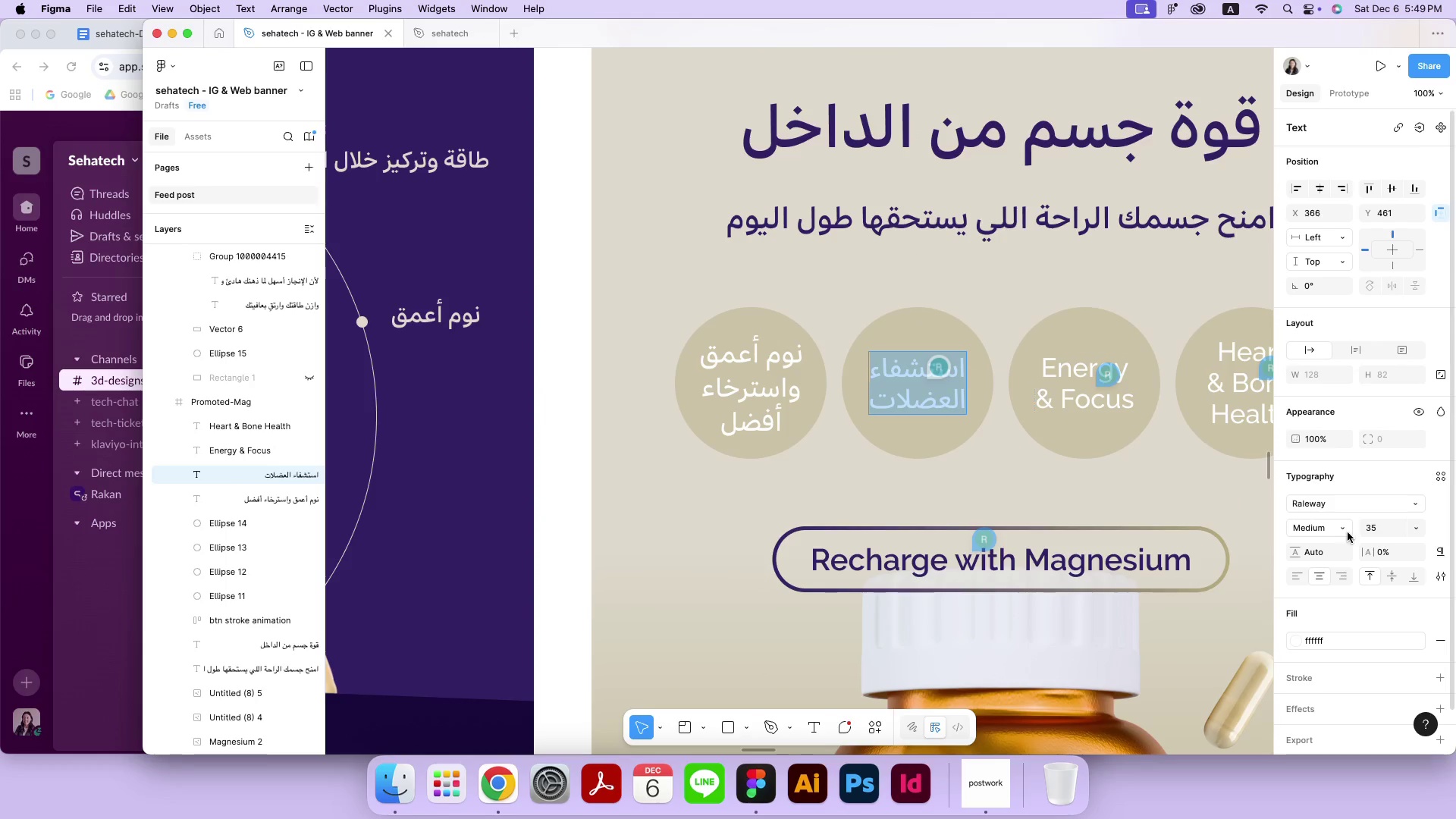 
left_click([1348, 501])
 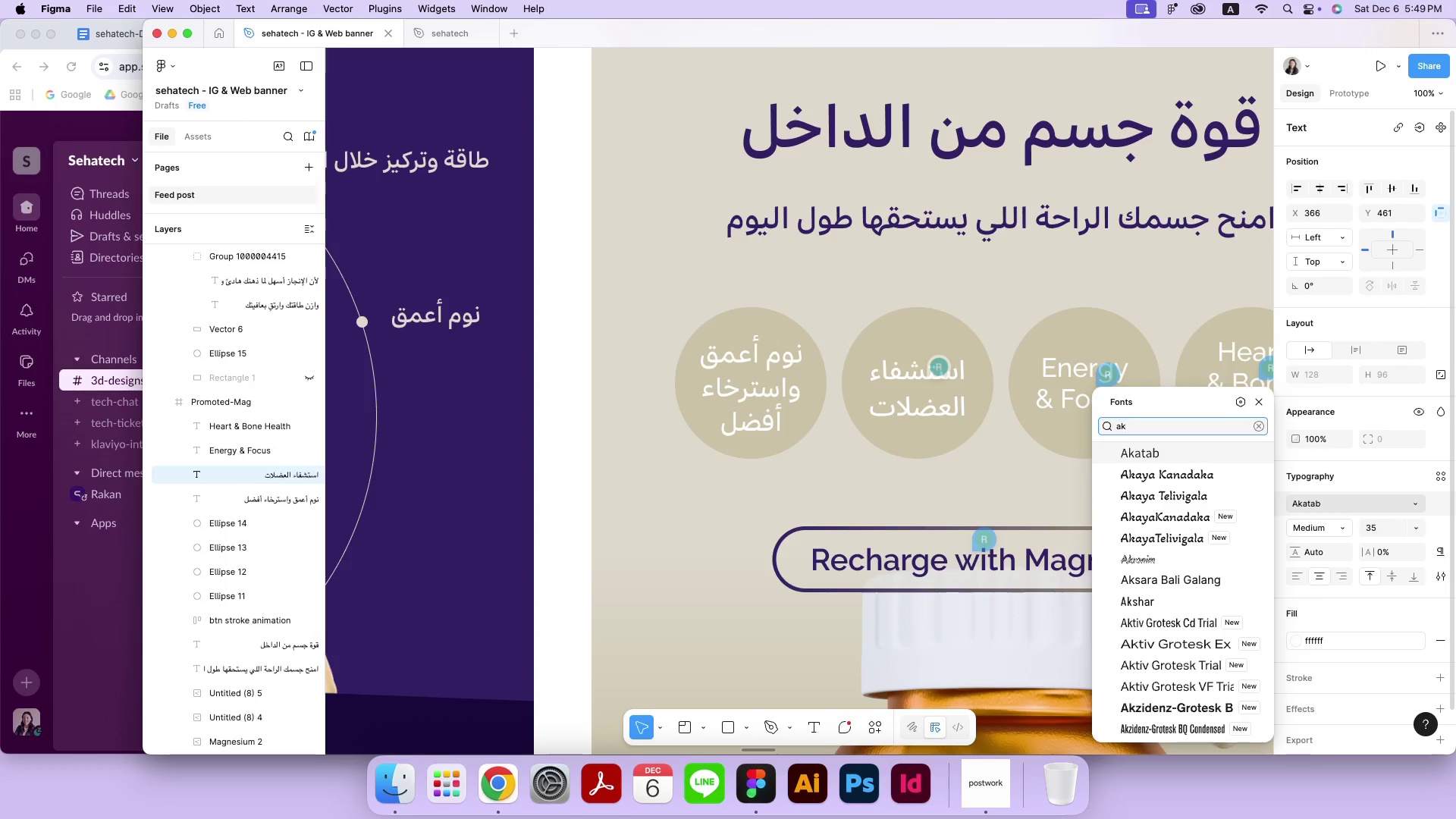 
type(AK)
 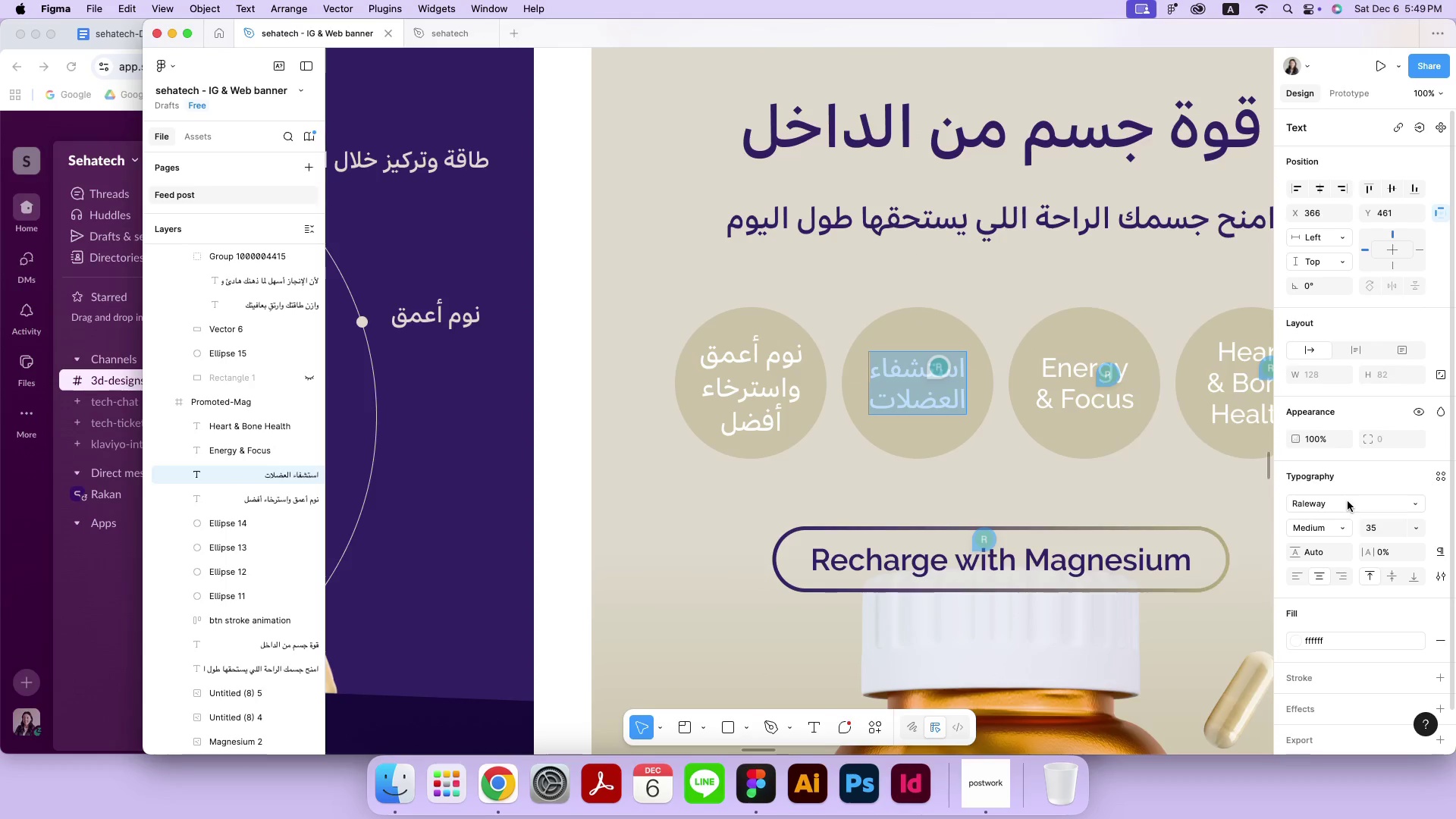 
key(T)
 